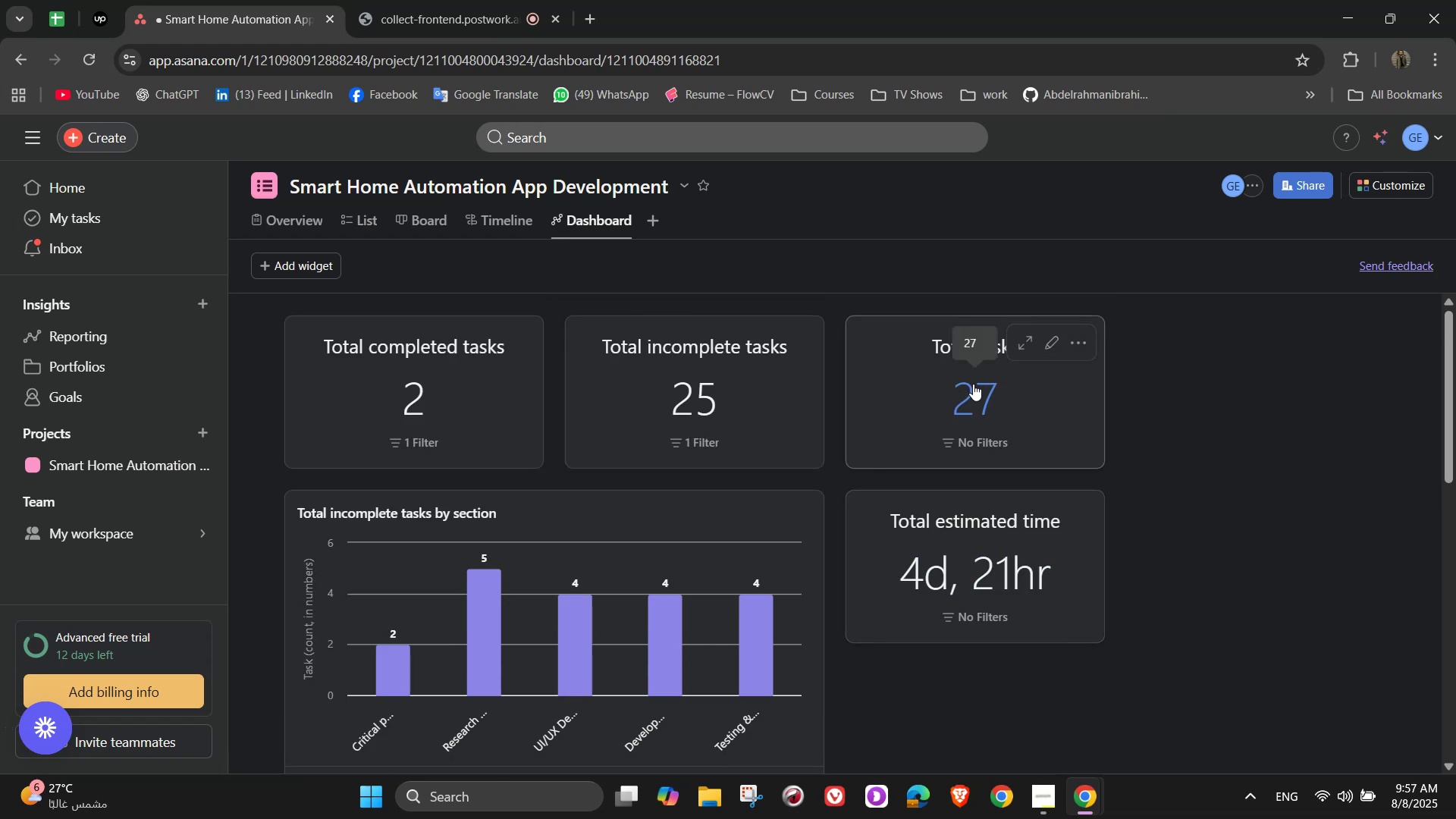 
left_click_drag(start_coordinate=[971, 406], to_coordinate=[952, 404])
 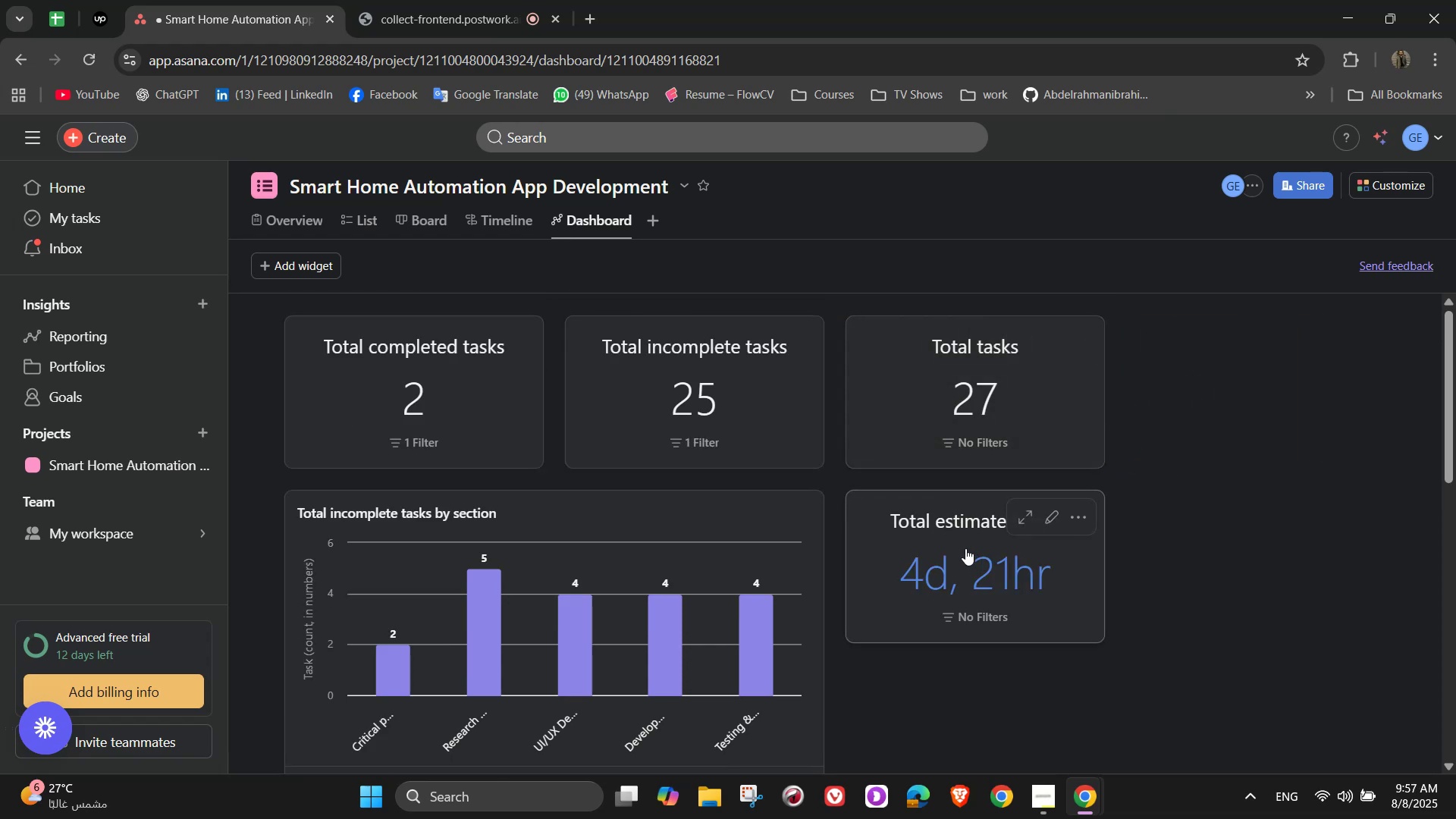 
left_click_drag(start_coordinate=[955, 516], to_coordinate=[1242, 317])
 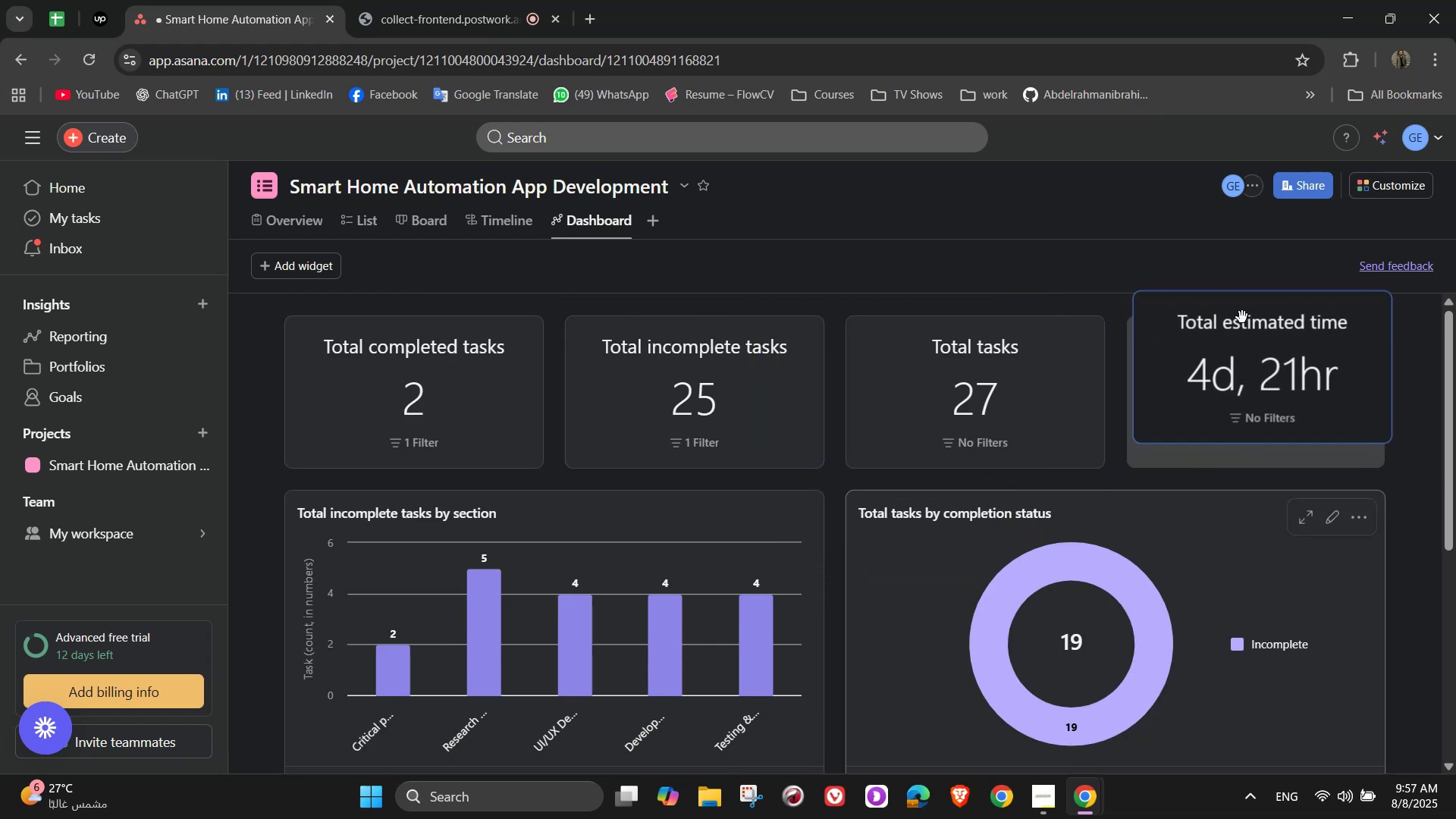 
mouse_move([1241, 338])
 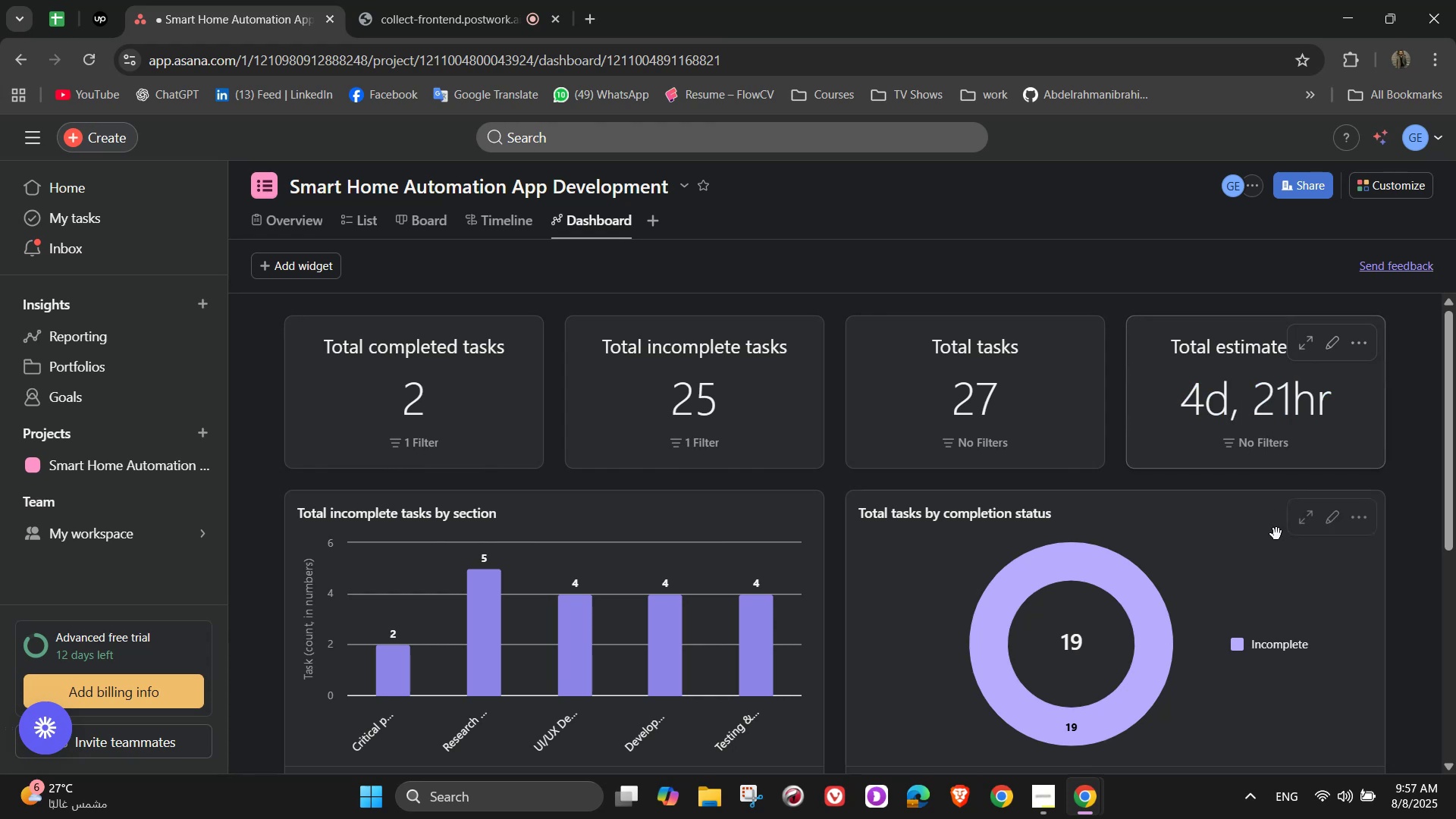 
wait(9.15)
 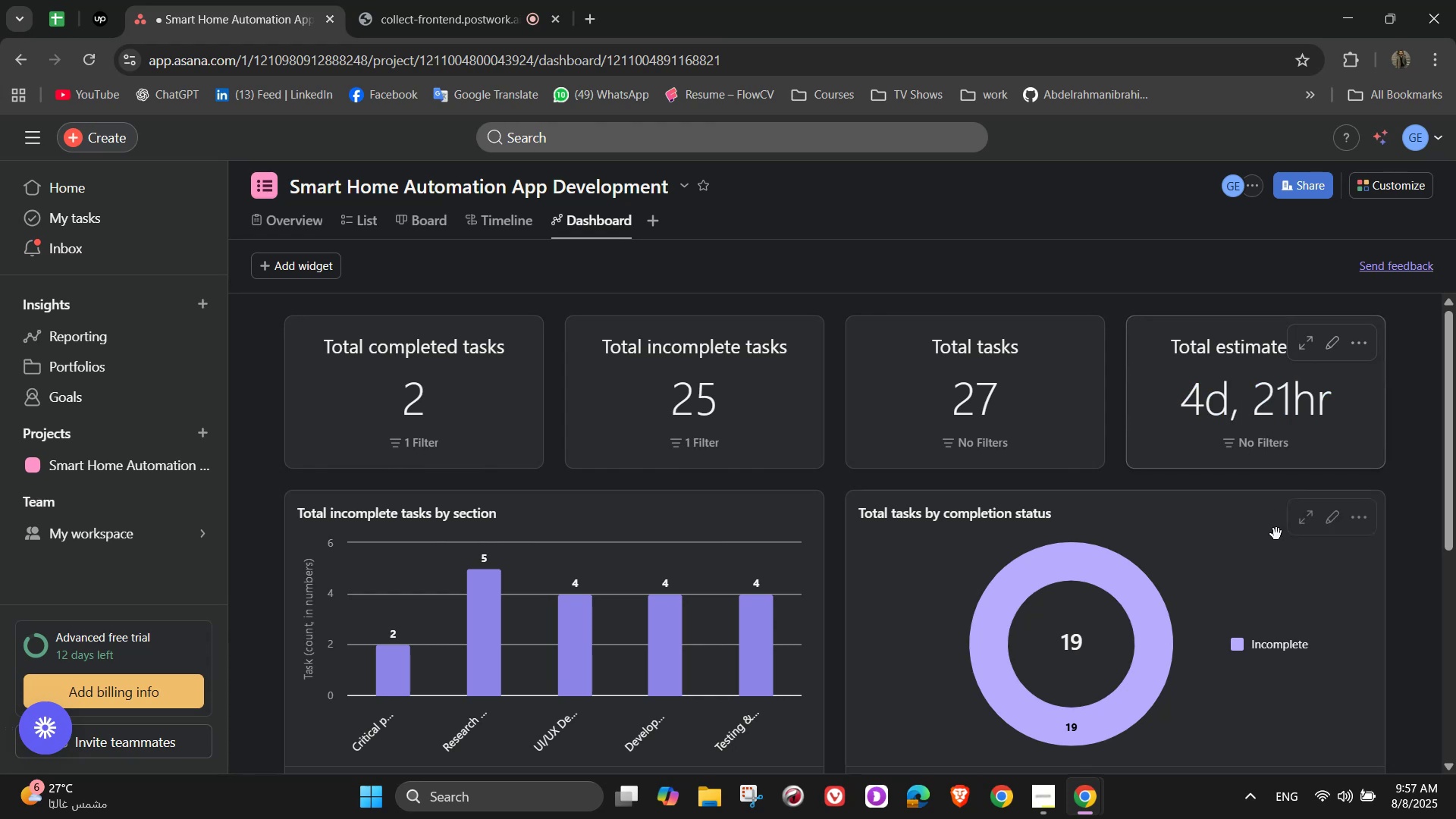 
left_click([326, 273])
 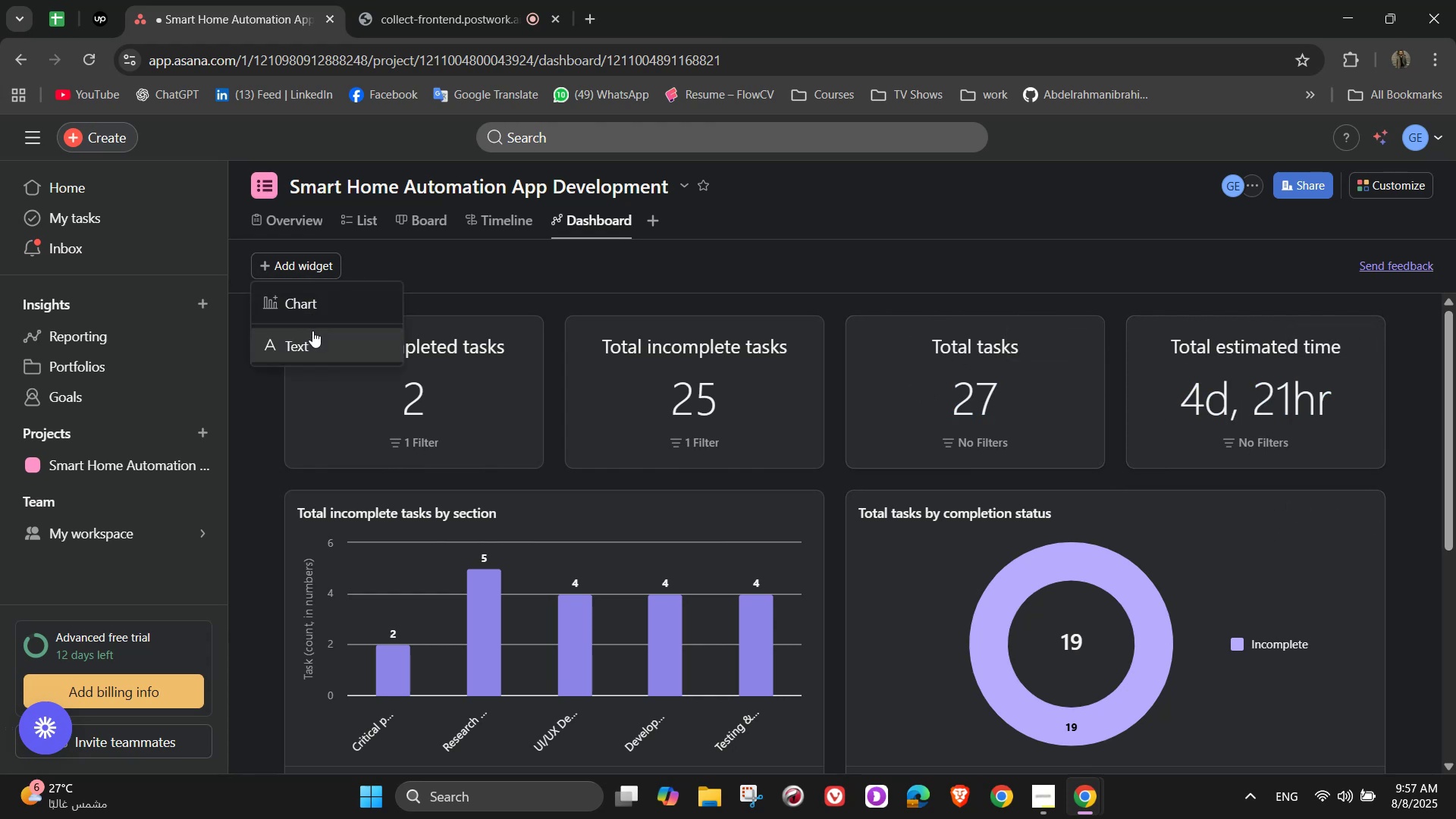 
left_click([319, 300])
 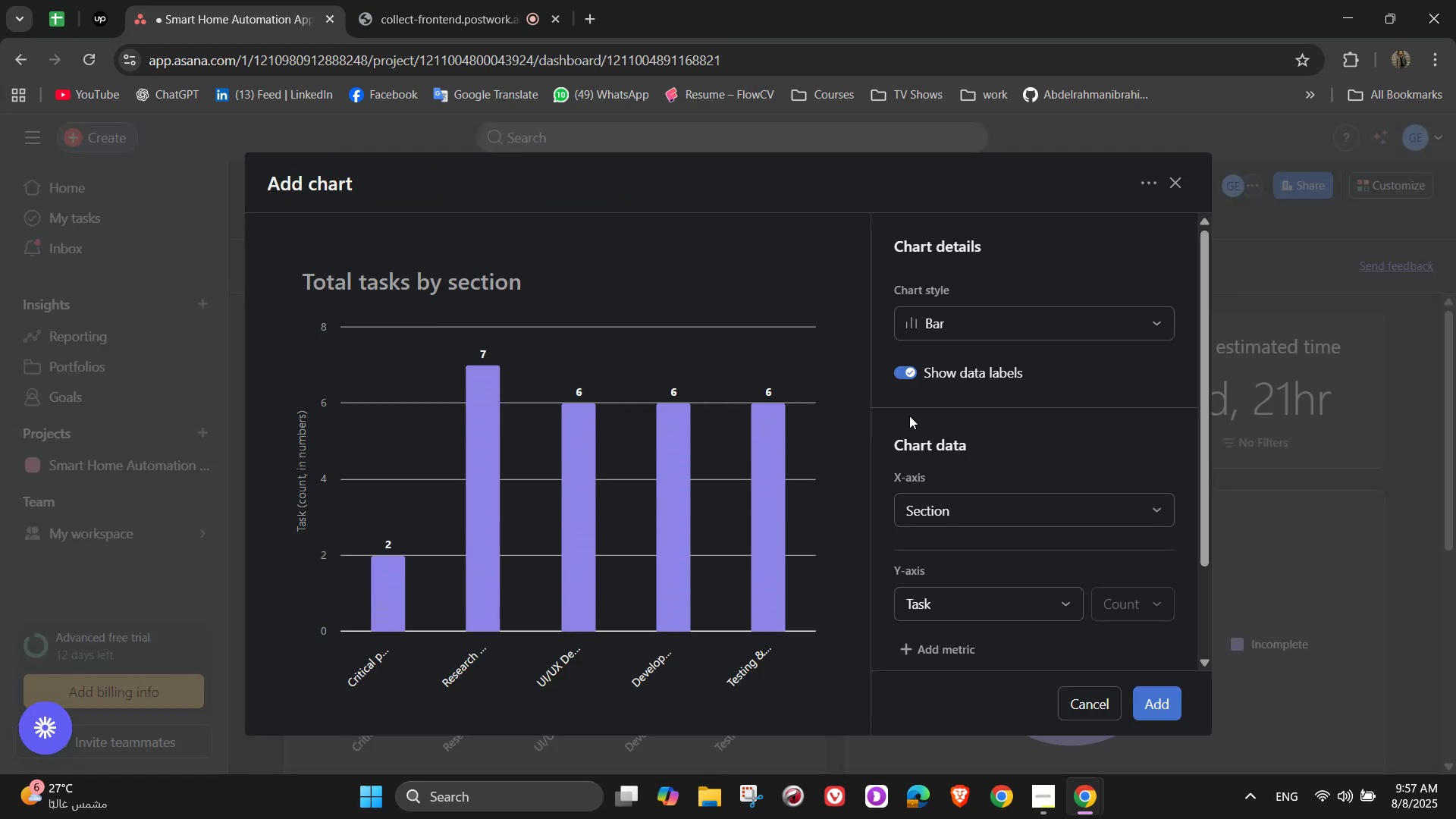 
scroll: coordinate [999, 394], scroll_direction: down, amount: 4.0
 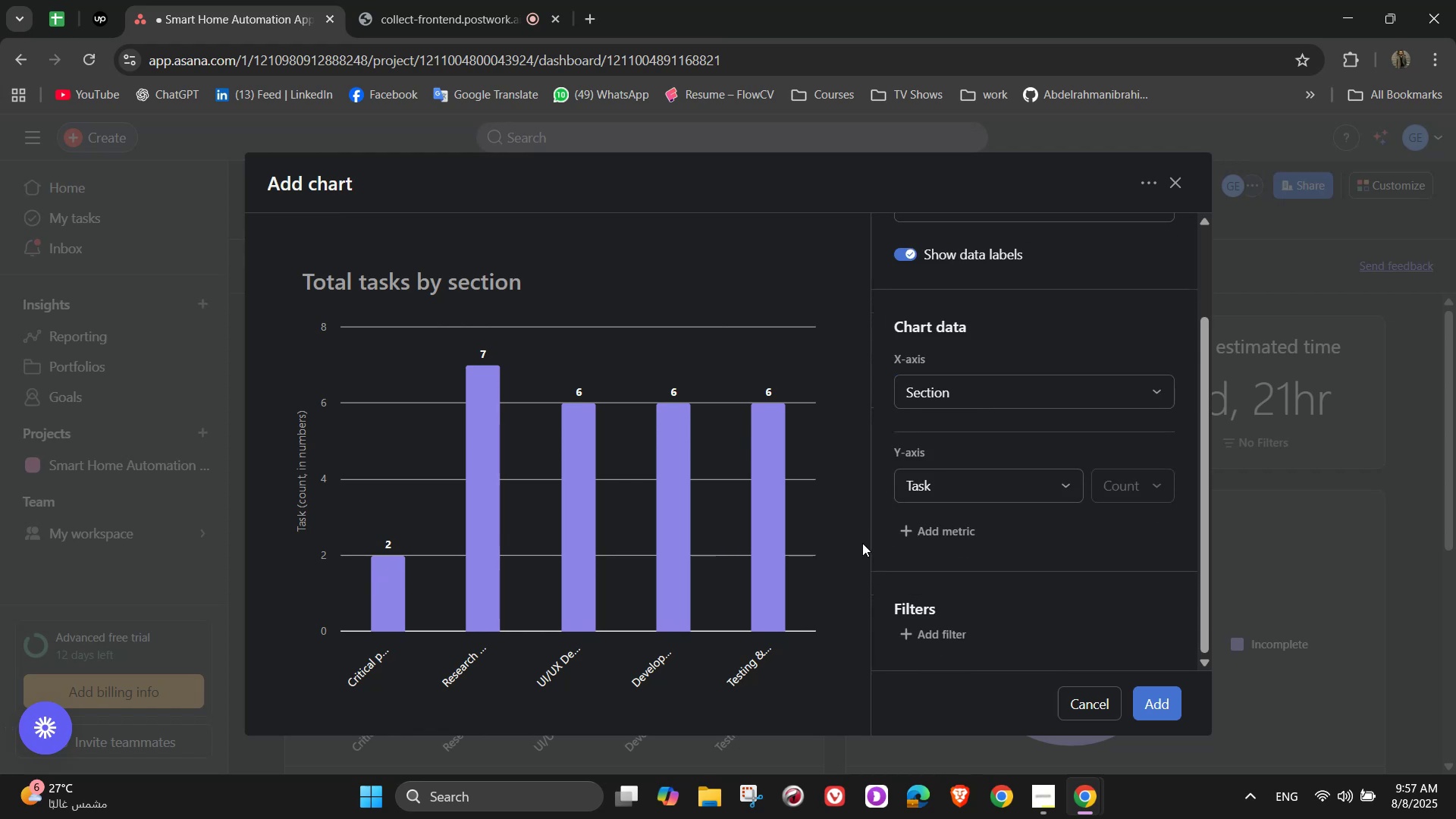 
scroll: coordinate [1009, 404], scroll_direction: up, amount: 2.0
 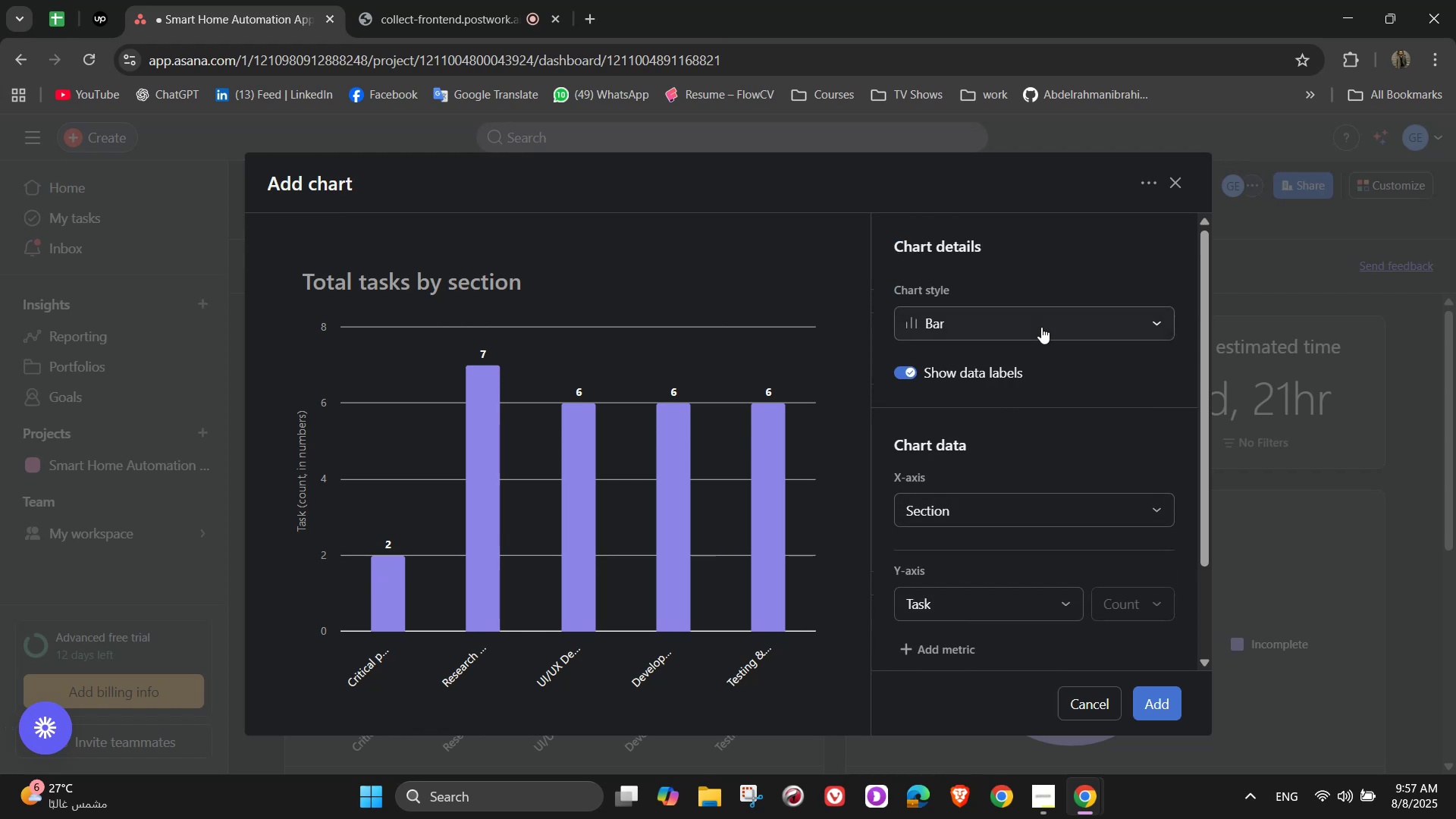 
left_click([1041, 326])
 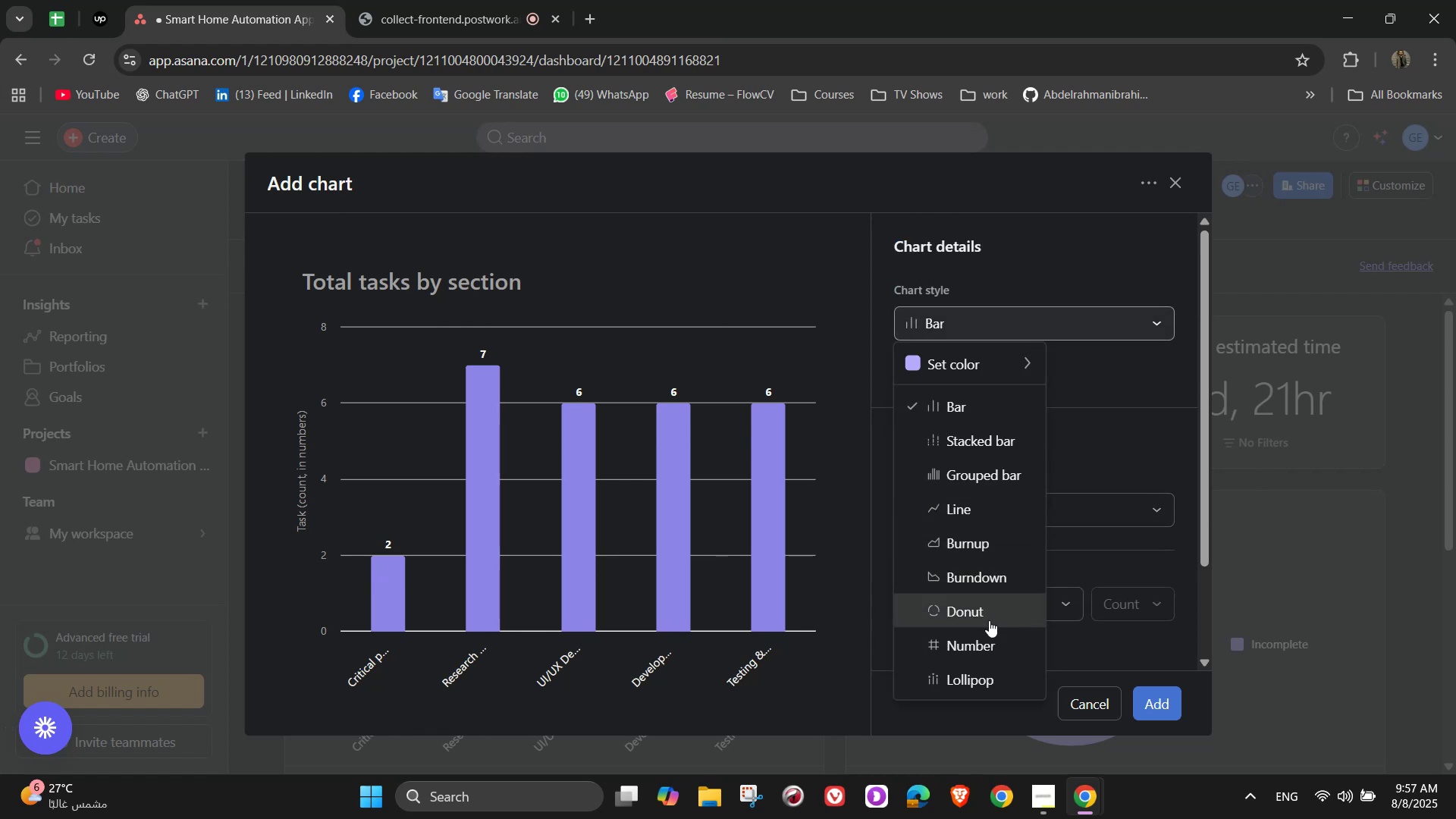 
left_click([979, 514])
 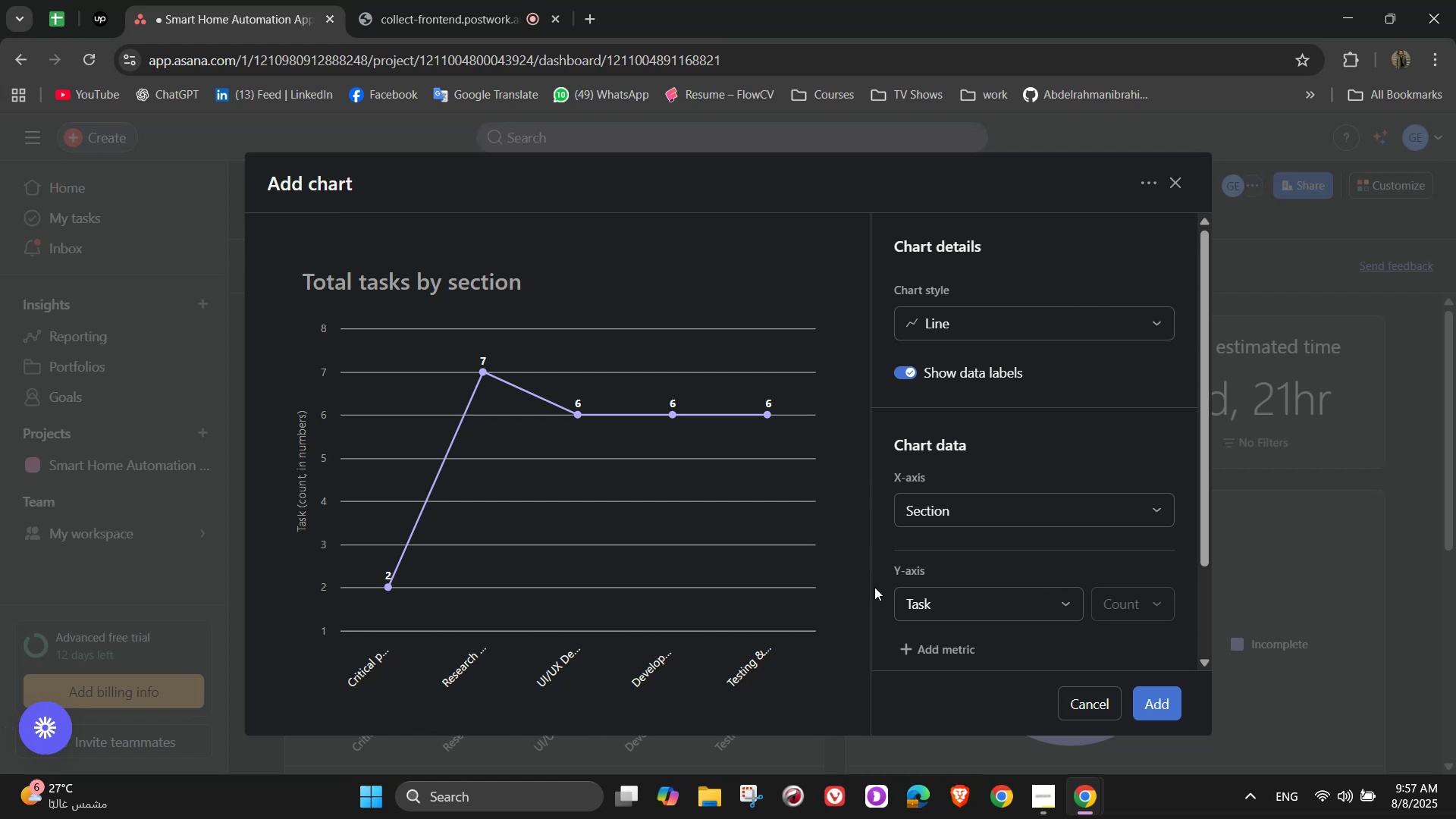 
wait(8.86)
 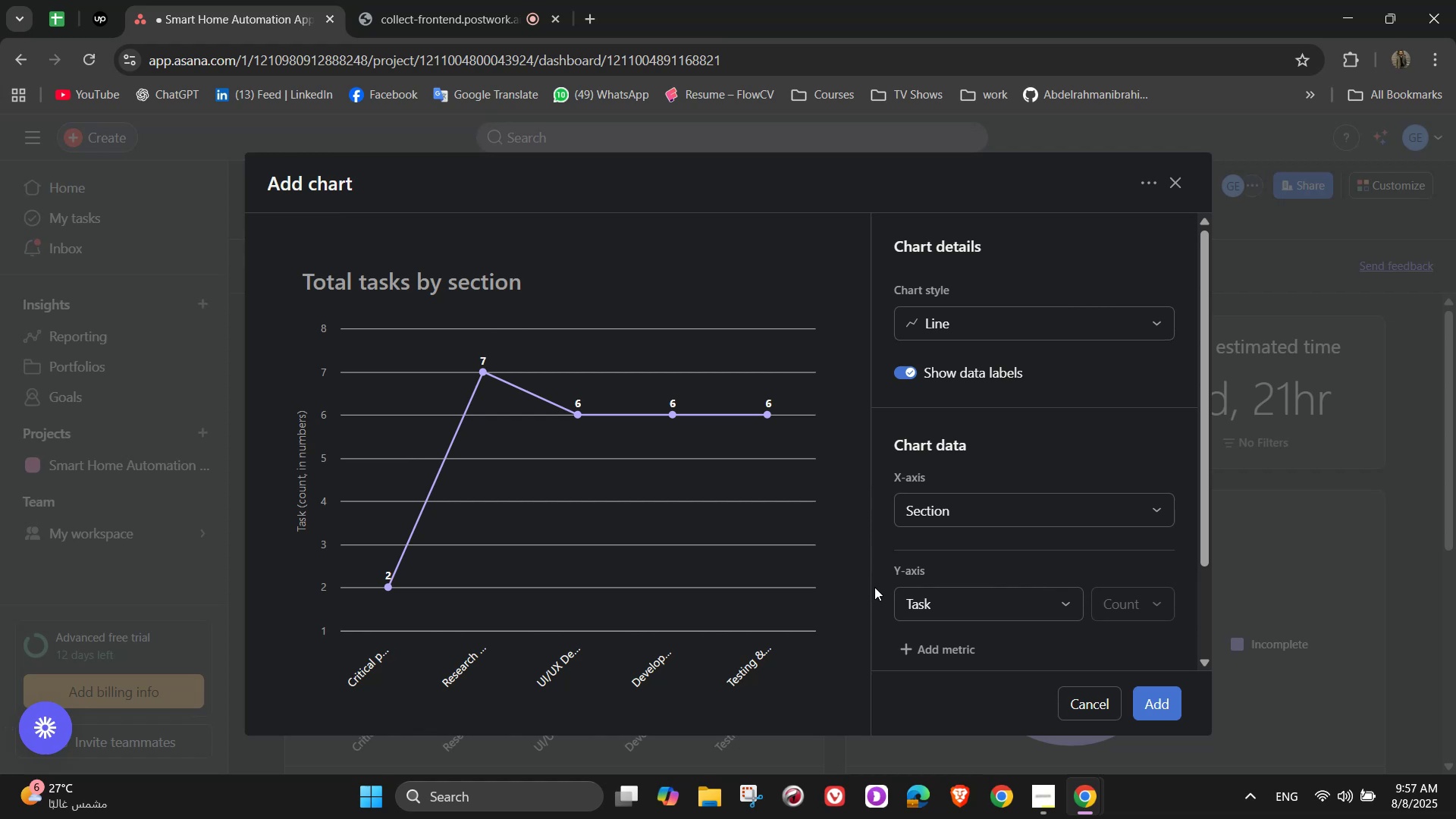 
scroll: coordinate [996, 560], scroll_direction: down, amount: 2.0
 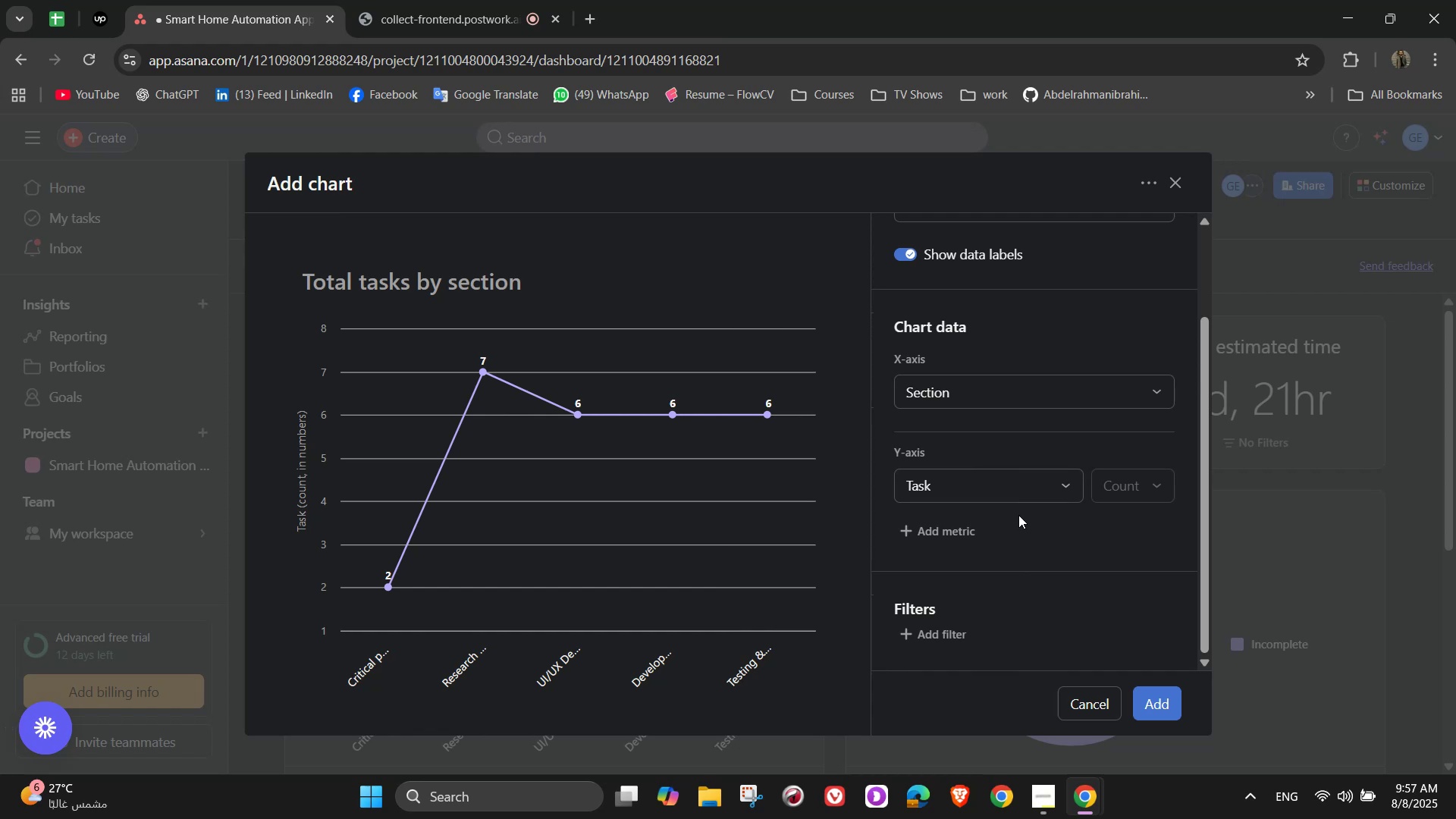 
scroll: coordinate [1065, 473], scroll_direction: up, amount: 1.0
 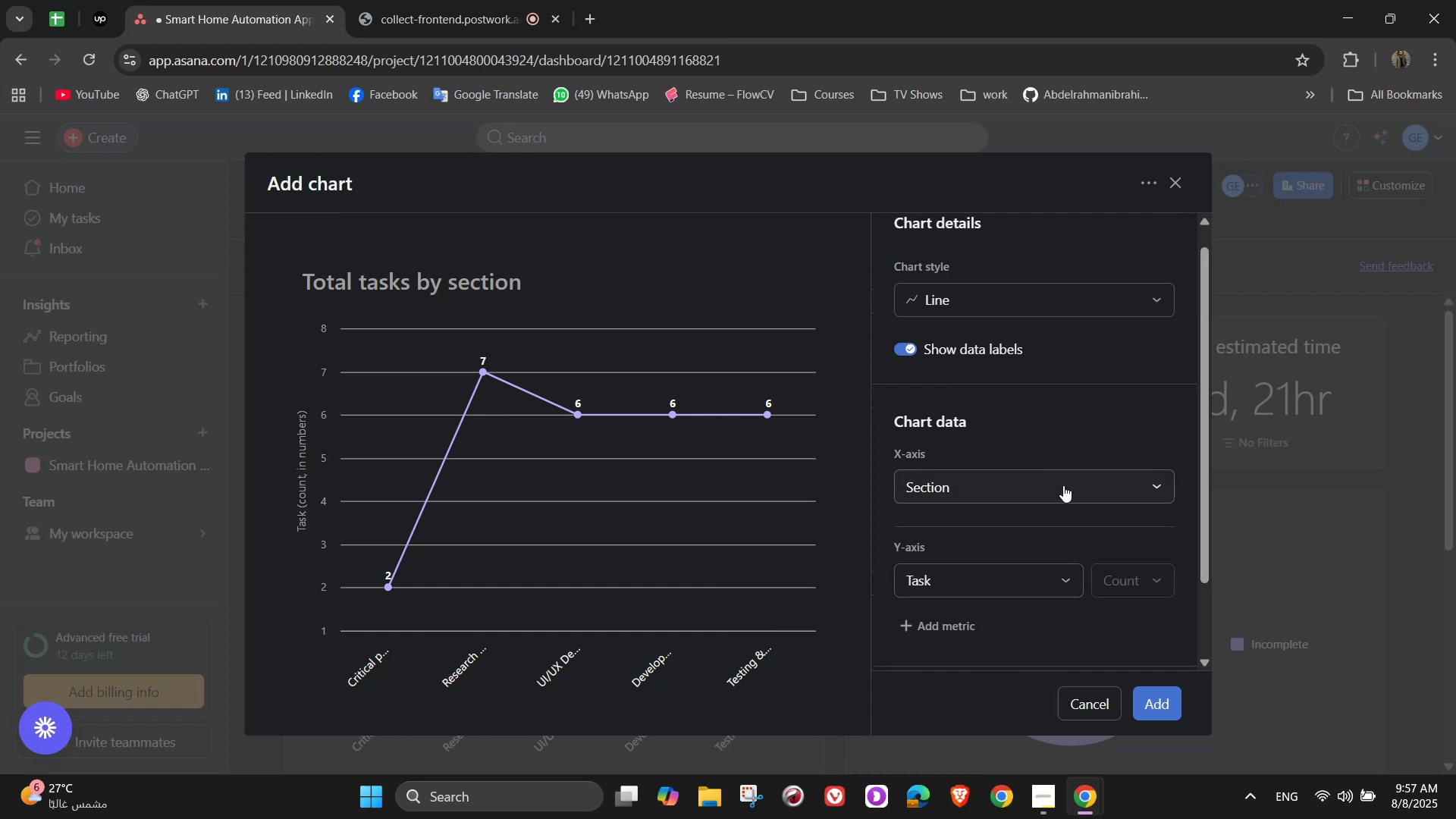 
left_click([1066, 496])
 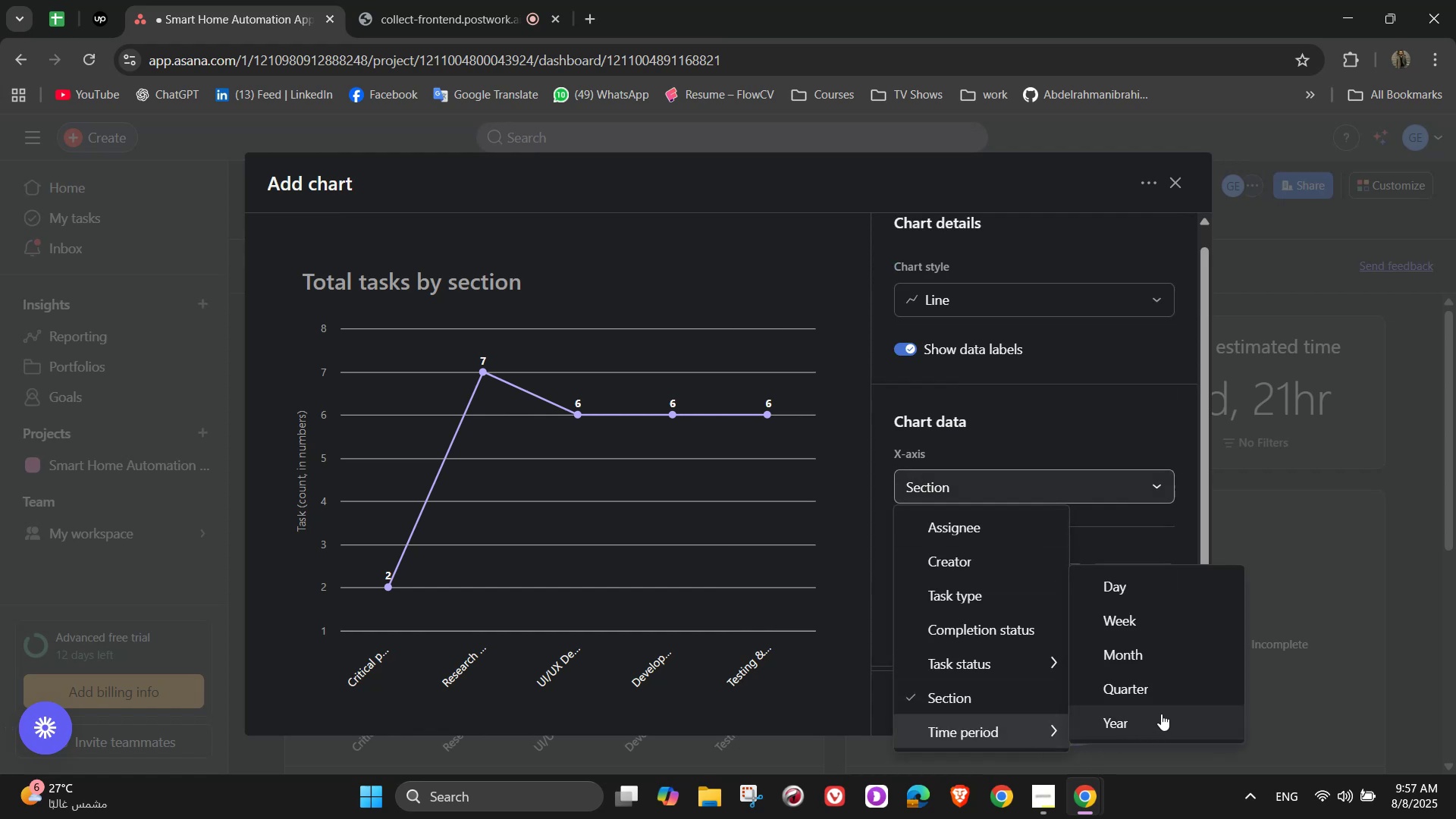 
wait(7.18)
 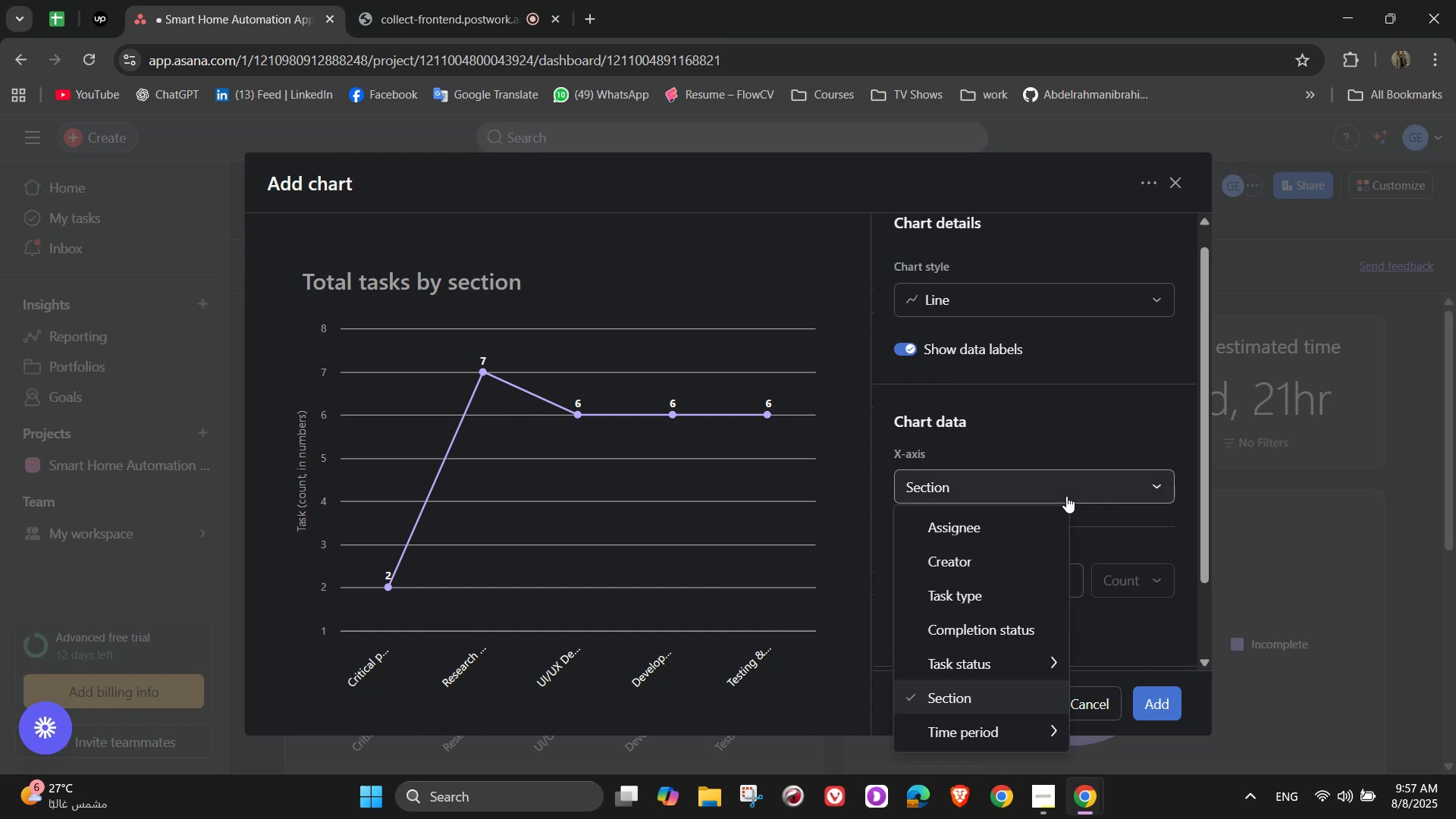 
left_click([1157, 641])
 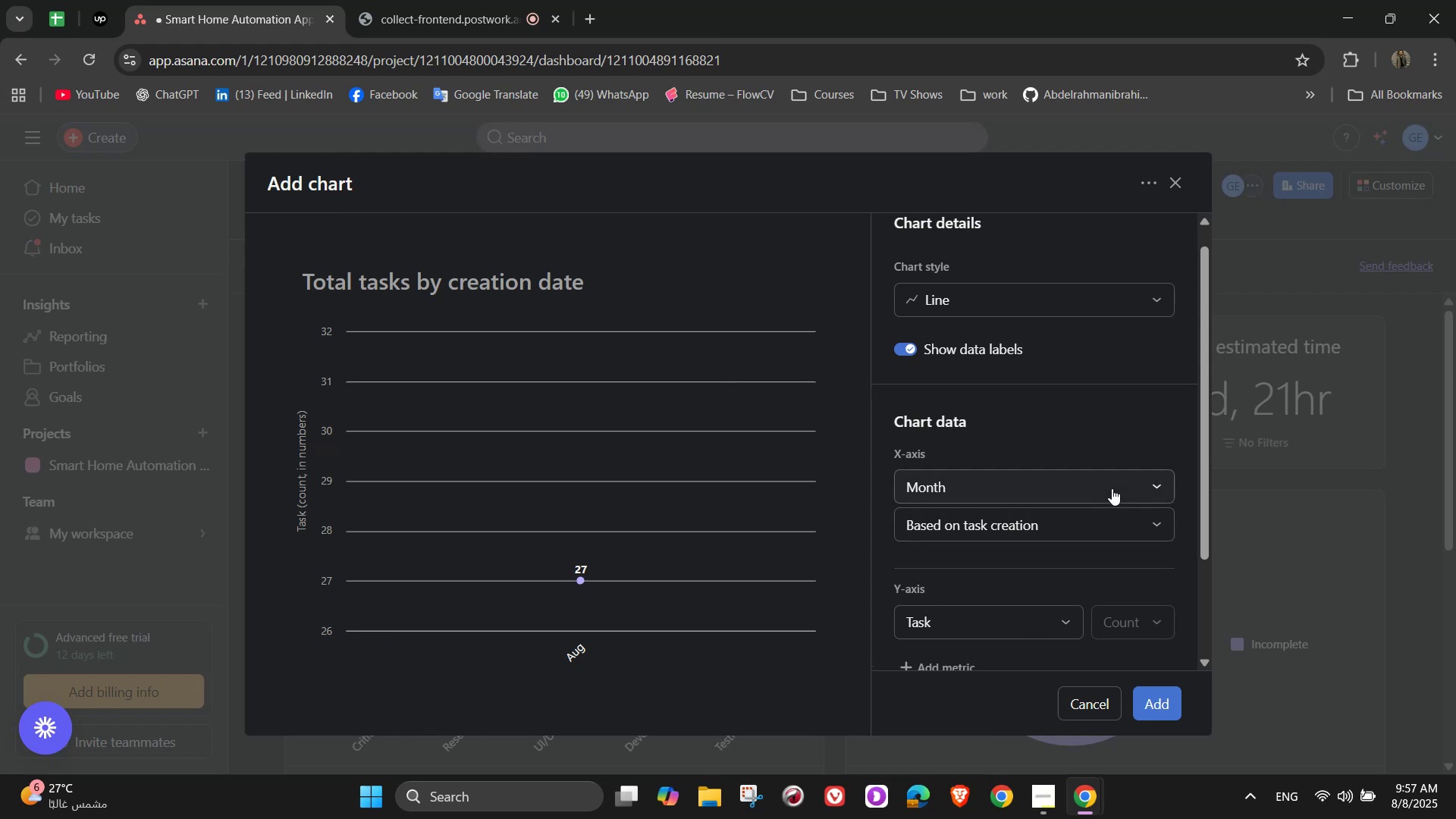 
left_click([1112, 488])
 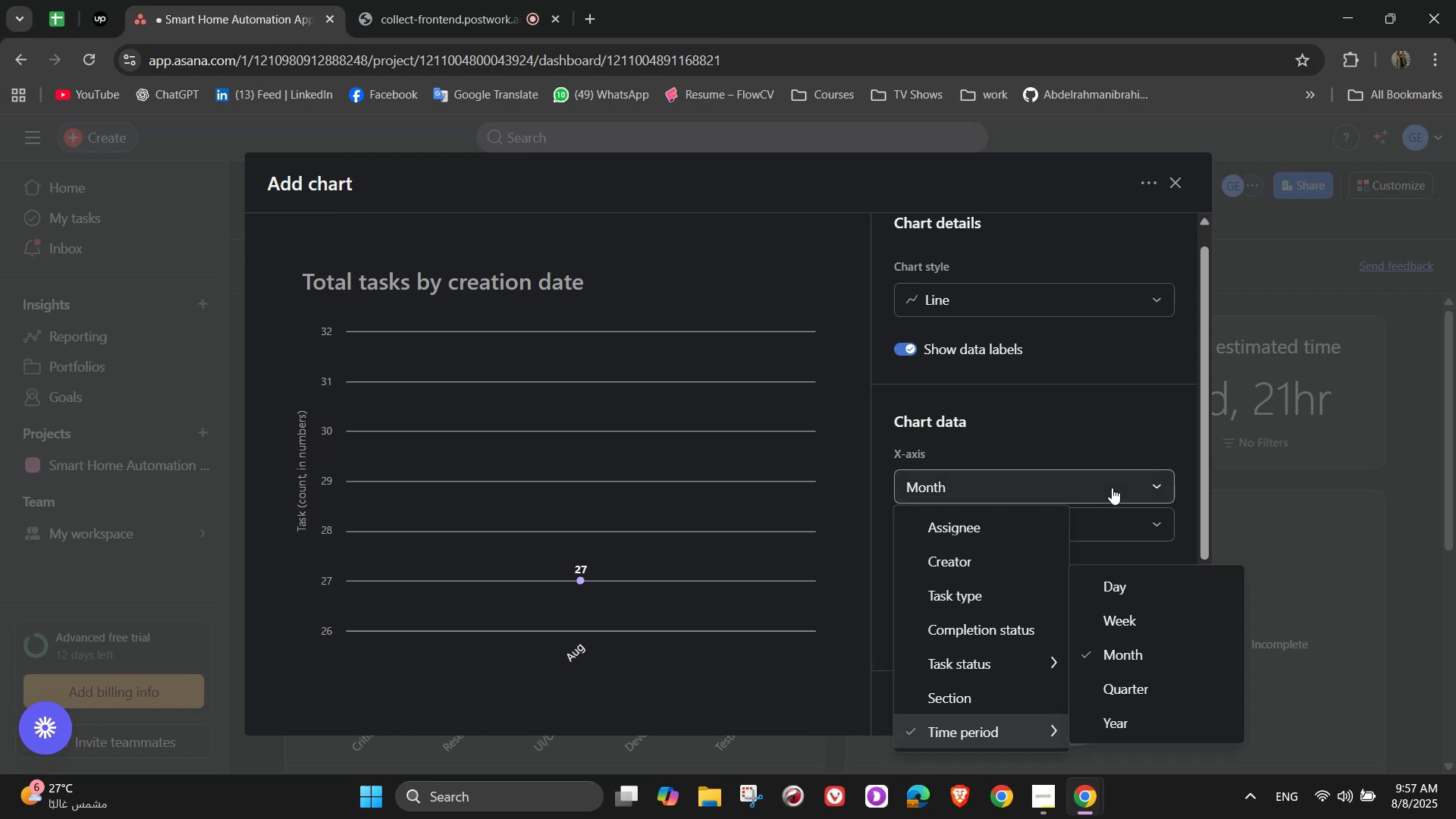 
left_click([1112, 488])
 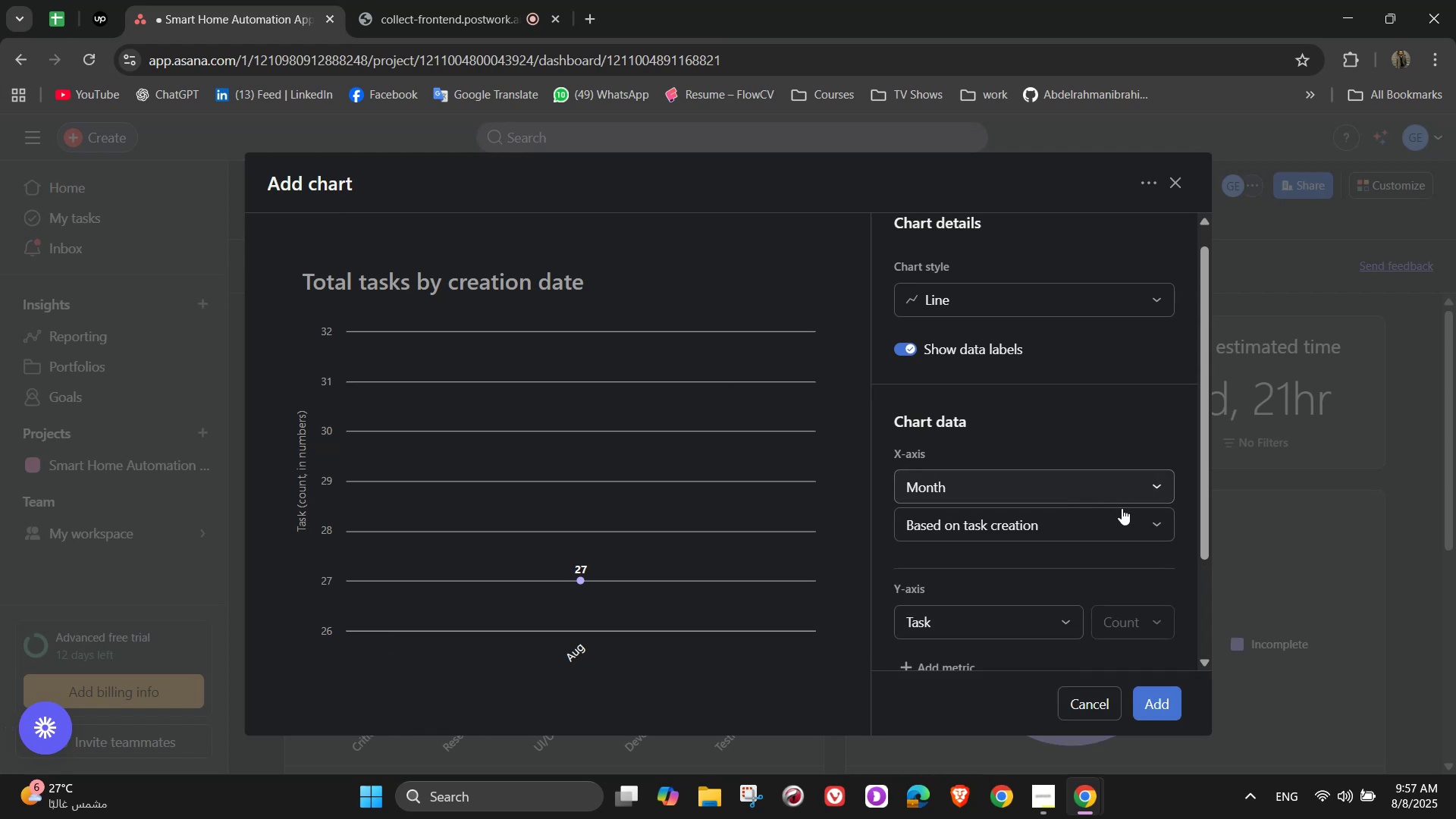 
left_click([1131, 540])
 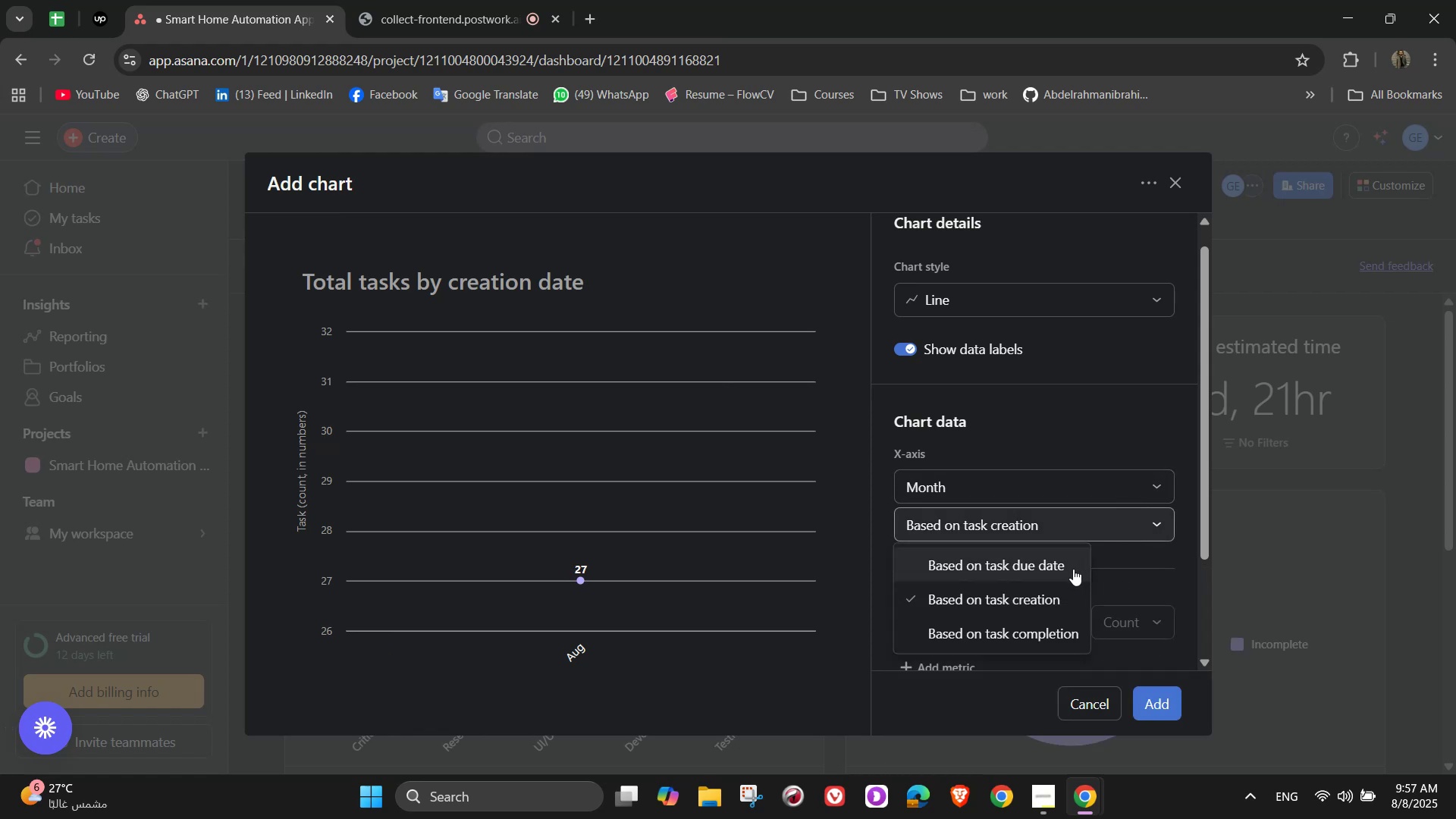 
left_click([1073, 569])
 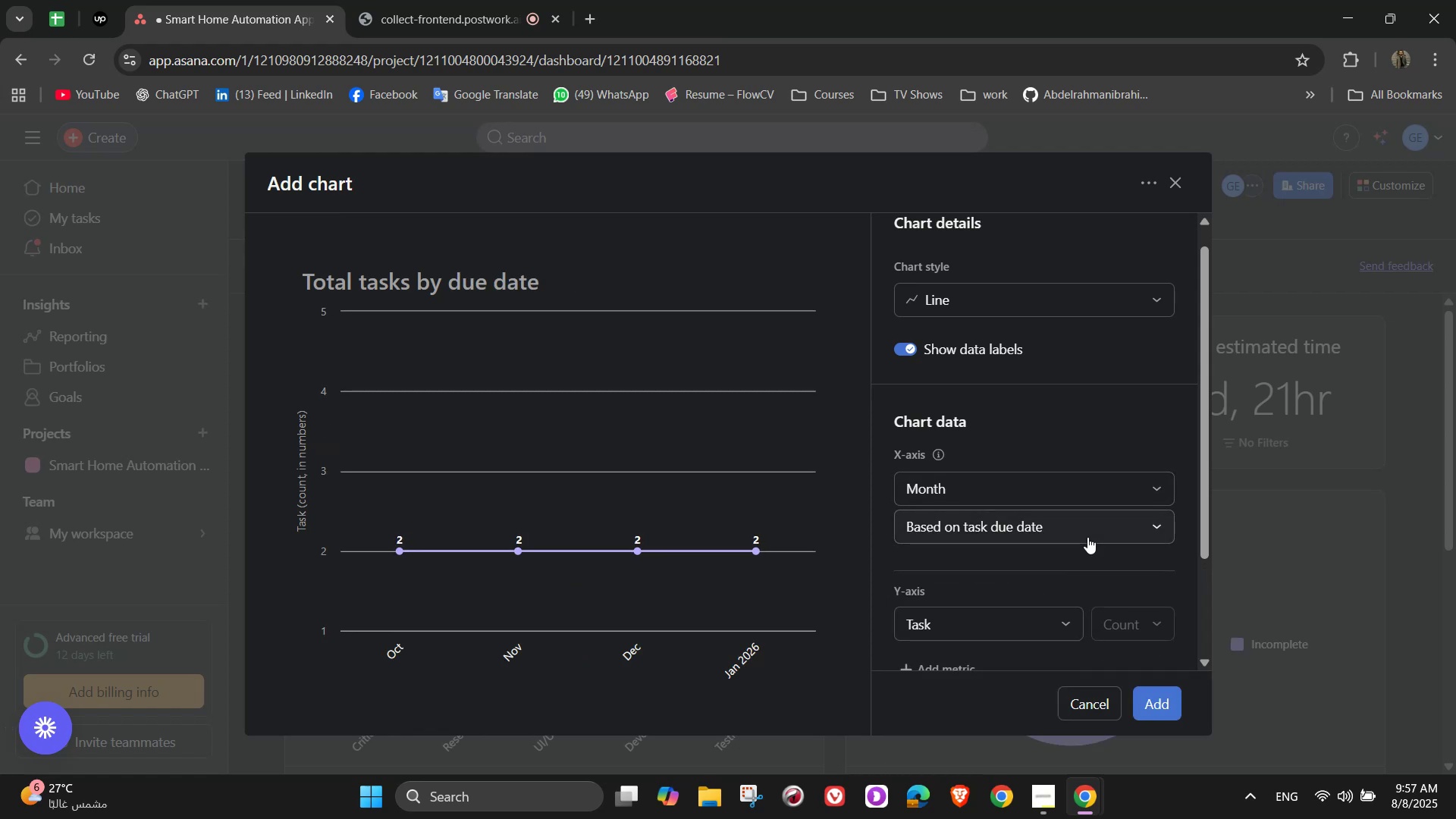 
left_click([1087, 537])
 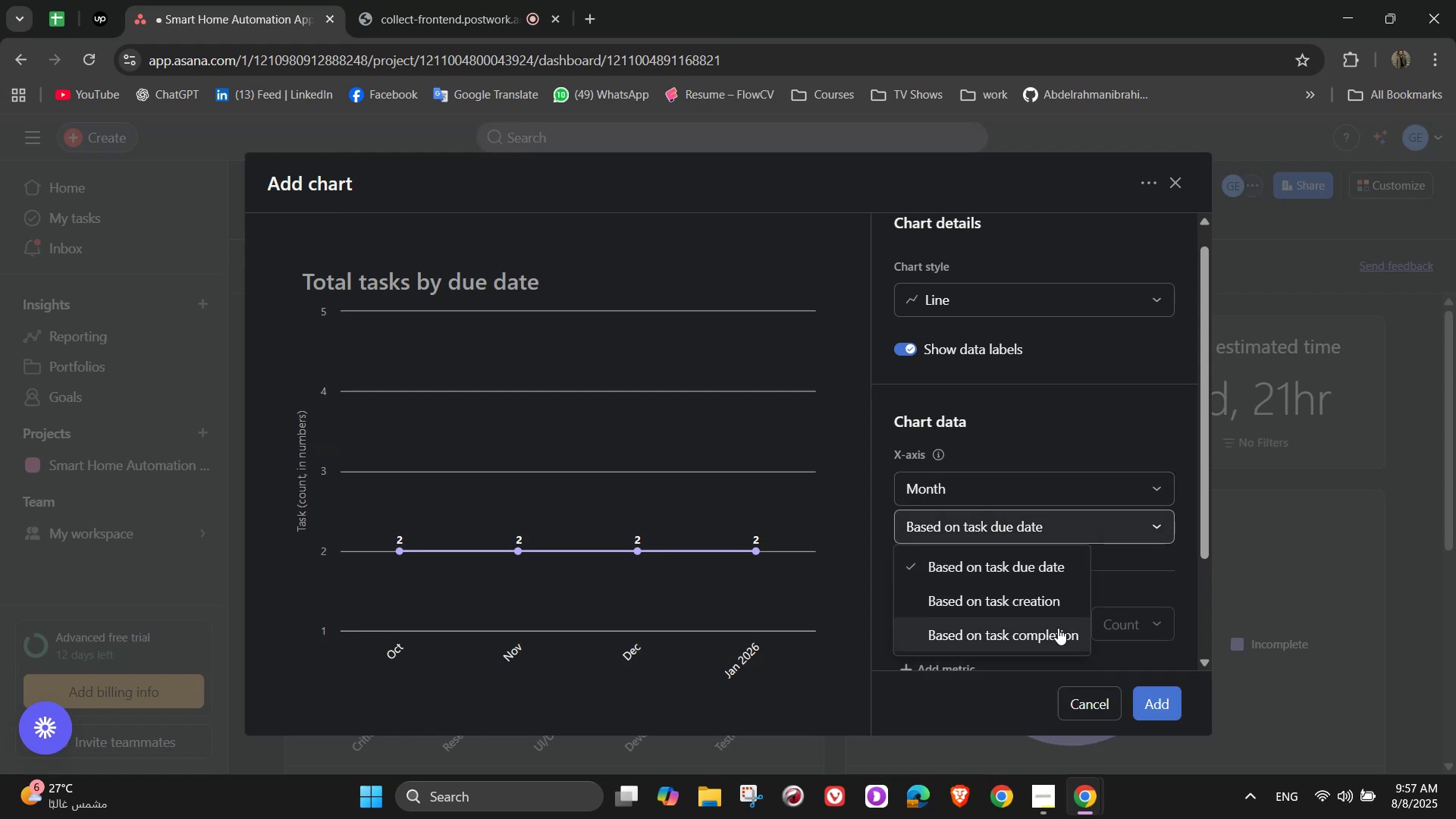 
left_click([1058, 628])
 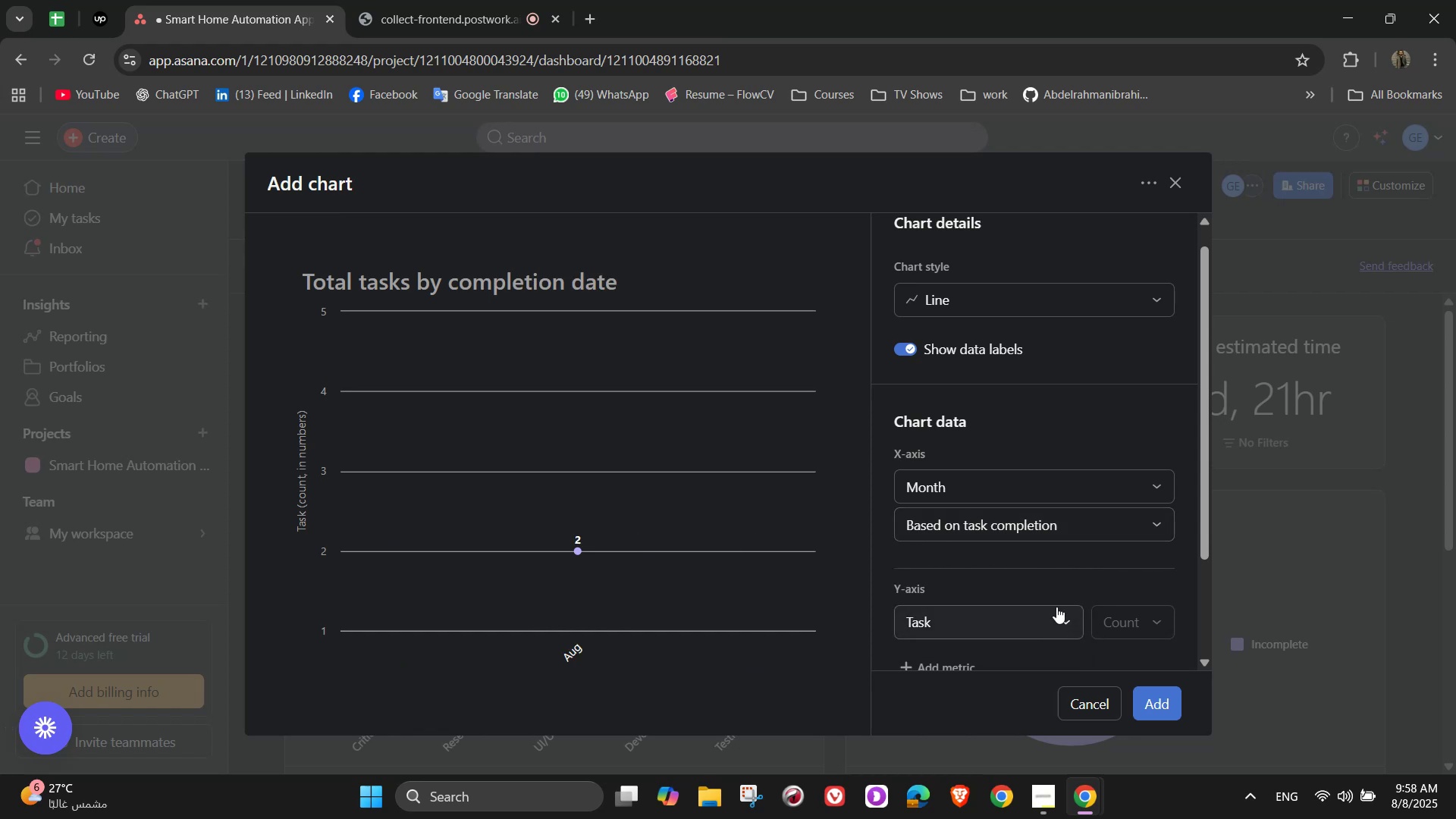 
left_click([1051, 535])
 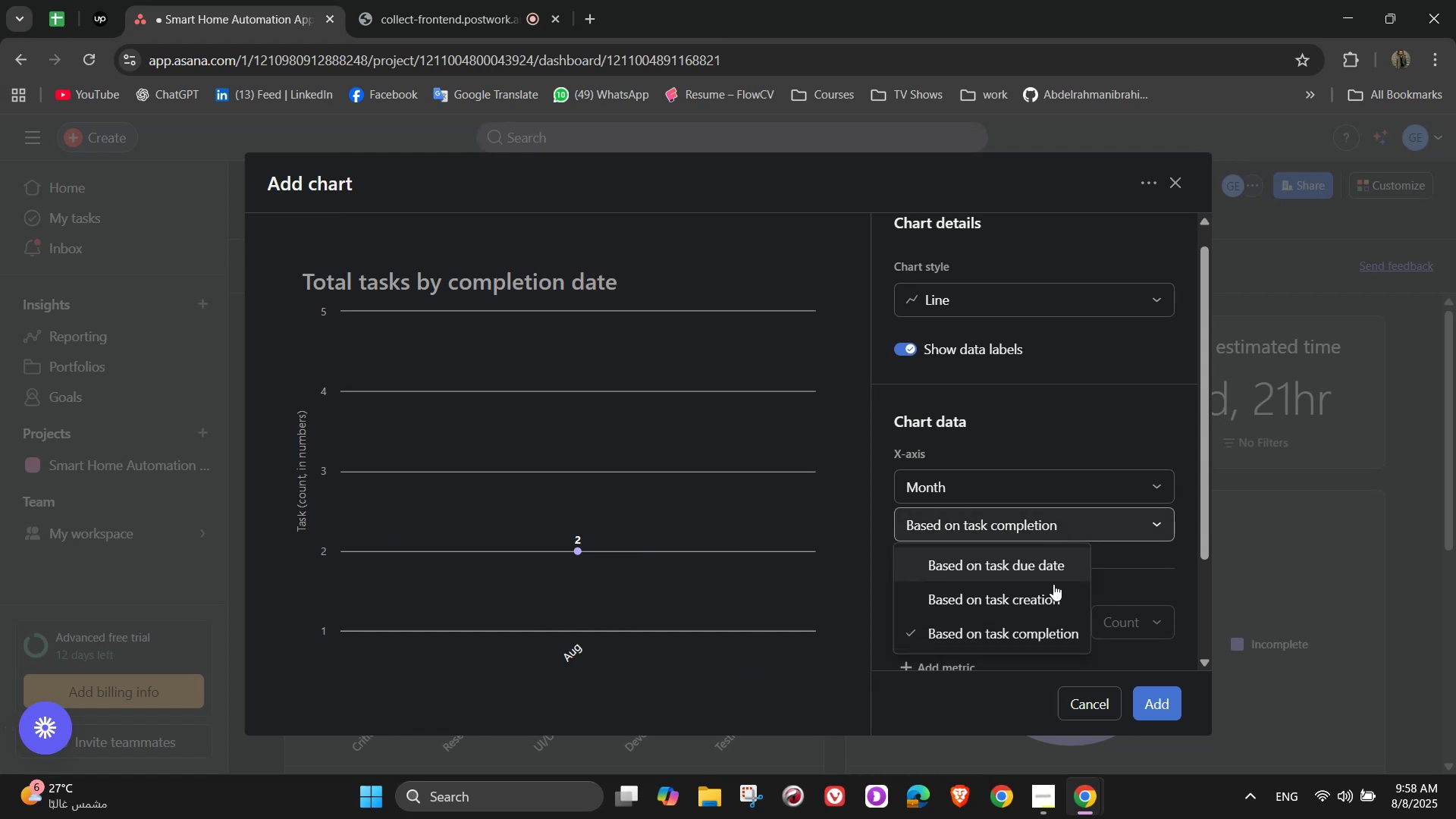 
left_click([1055, 592])
 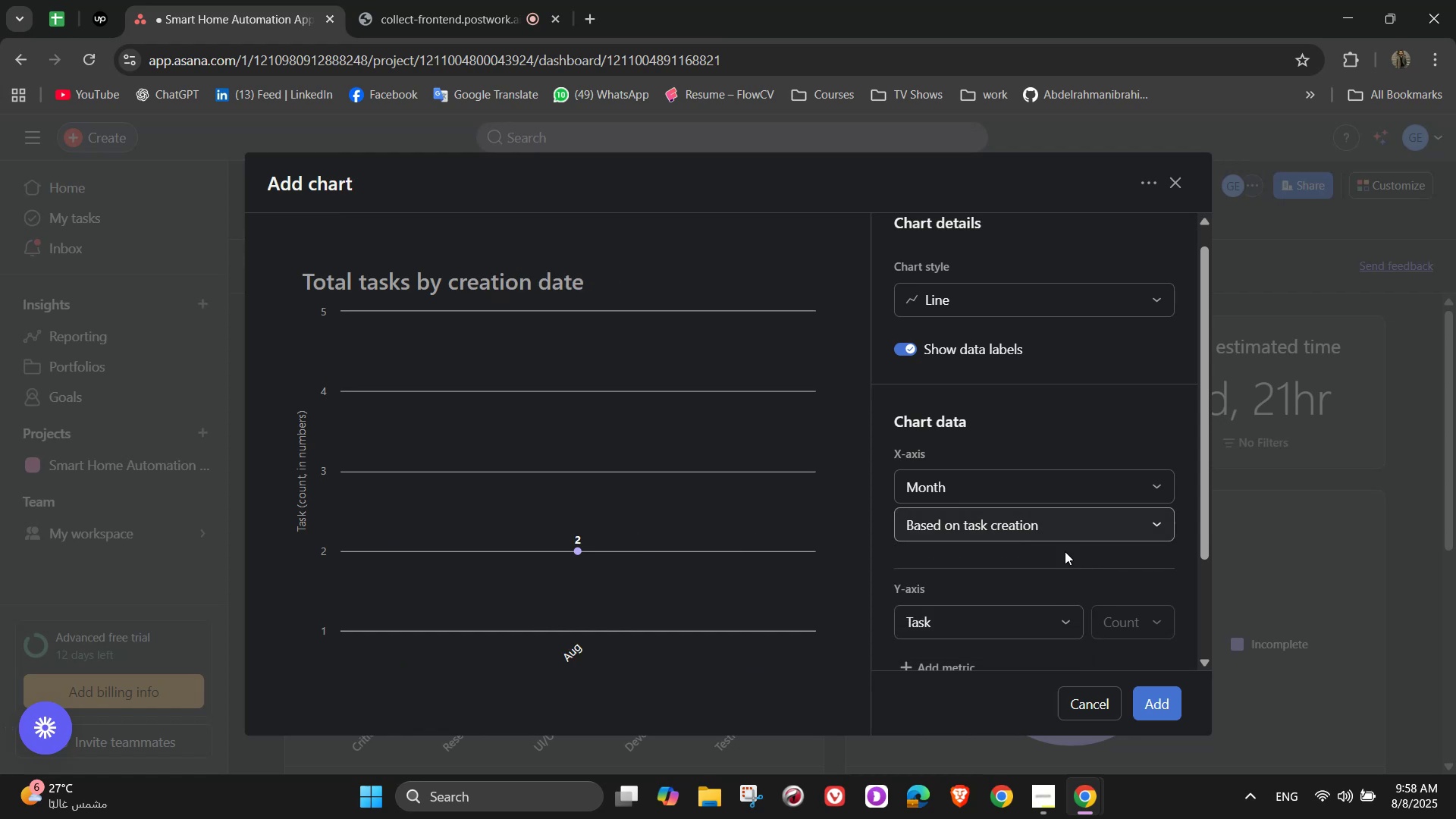 
scroll: coordinate [1072, 505], scroll_direction: down, amount: 1.0
 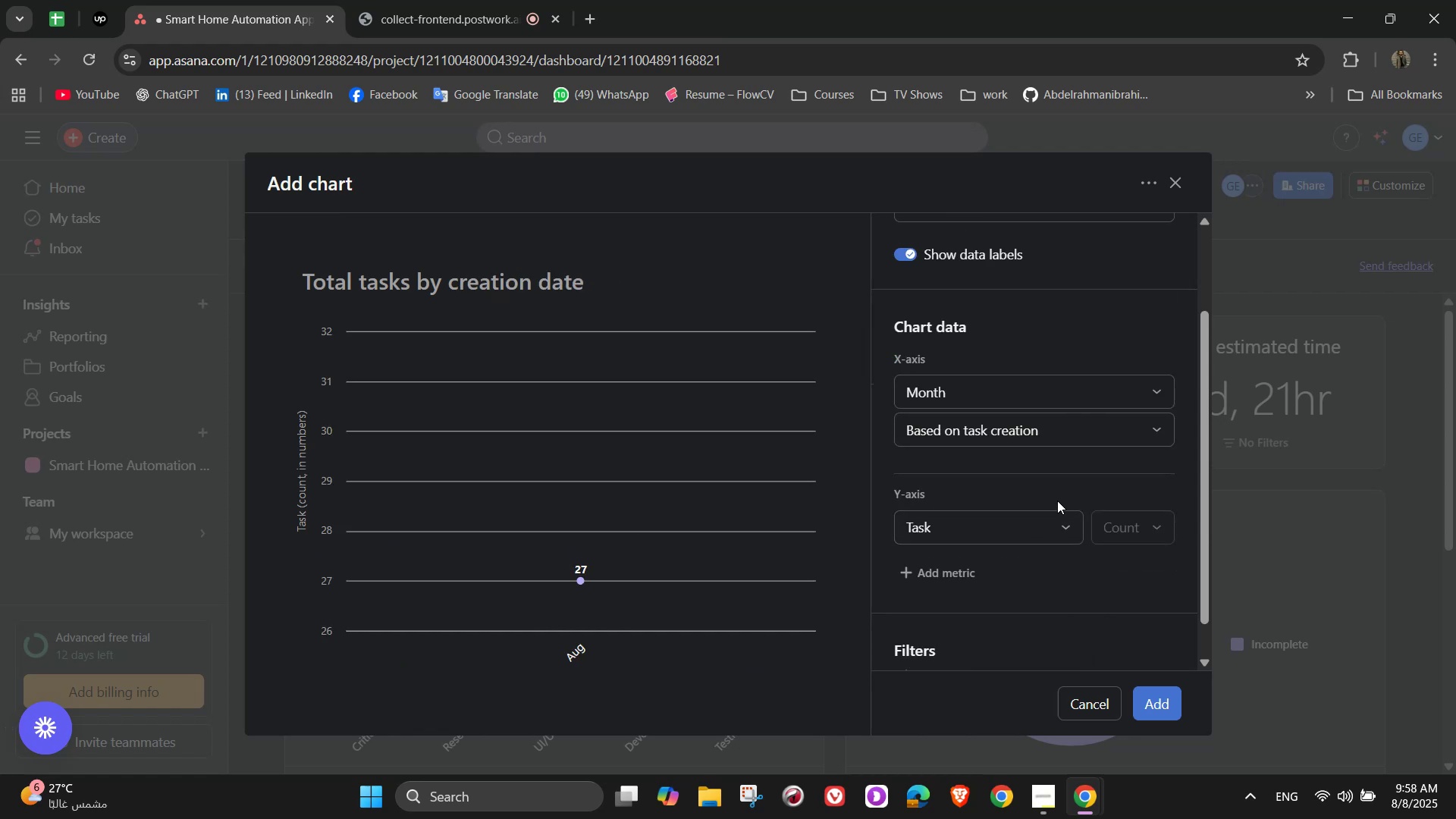 
left_click([1078, 415])
 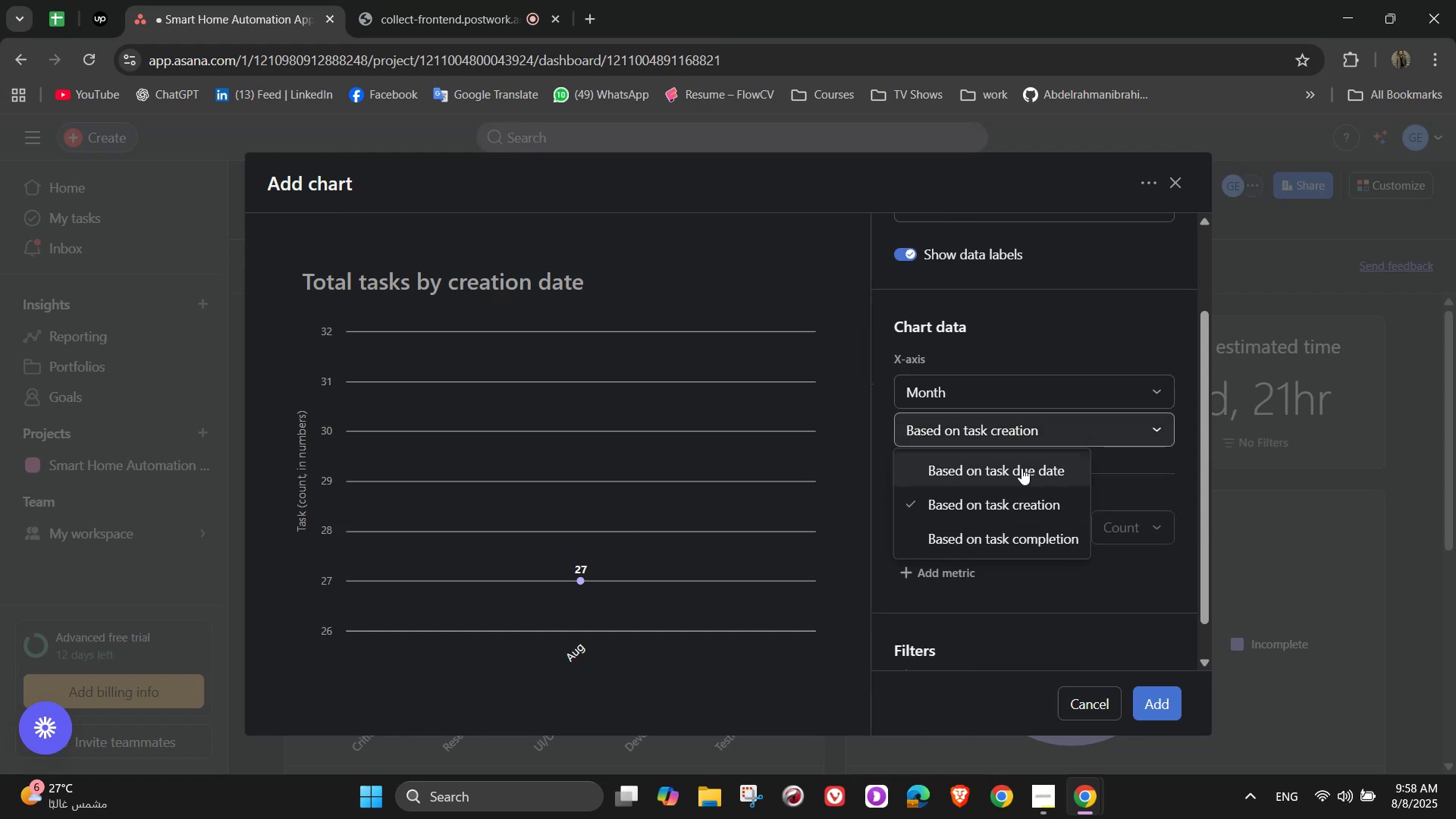 
left_click([1021, 460])
 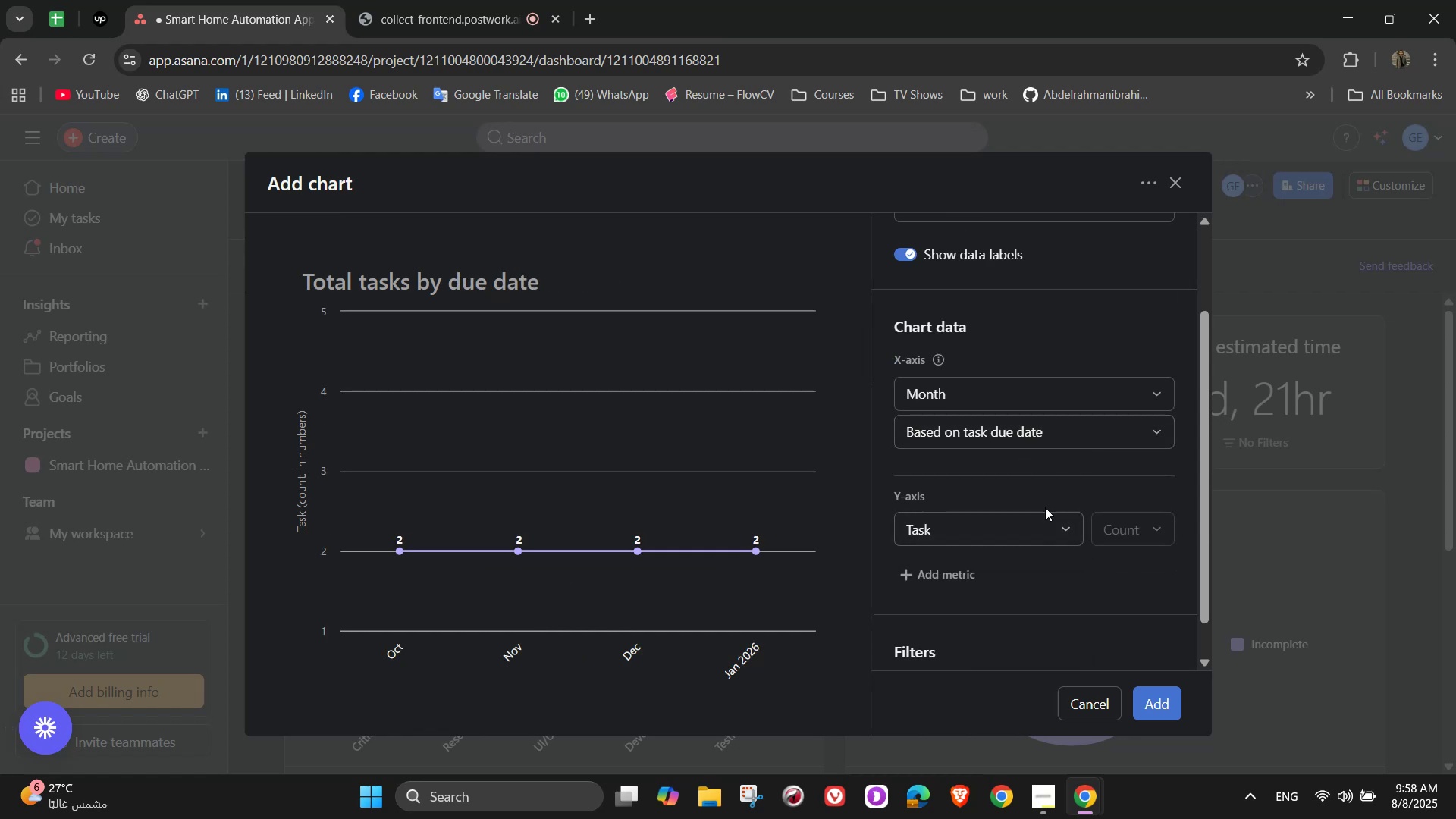 
scroll: coordinate [1053, 513], scroll_direction: down, amount: 2.0
 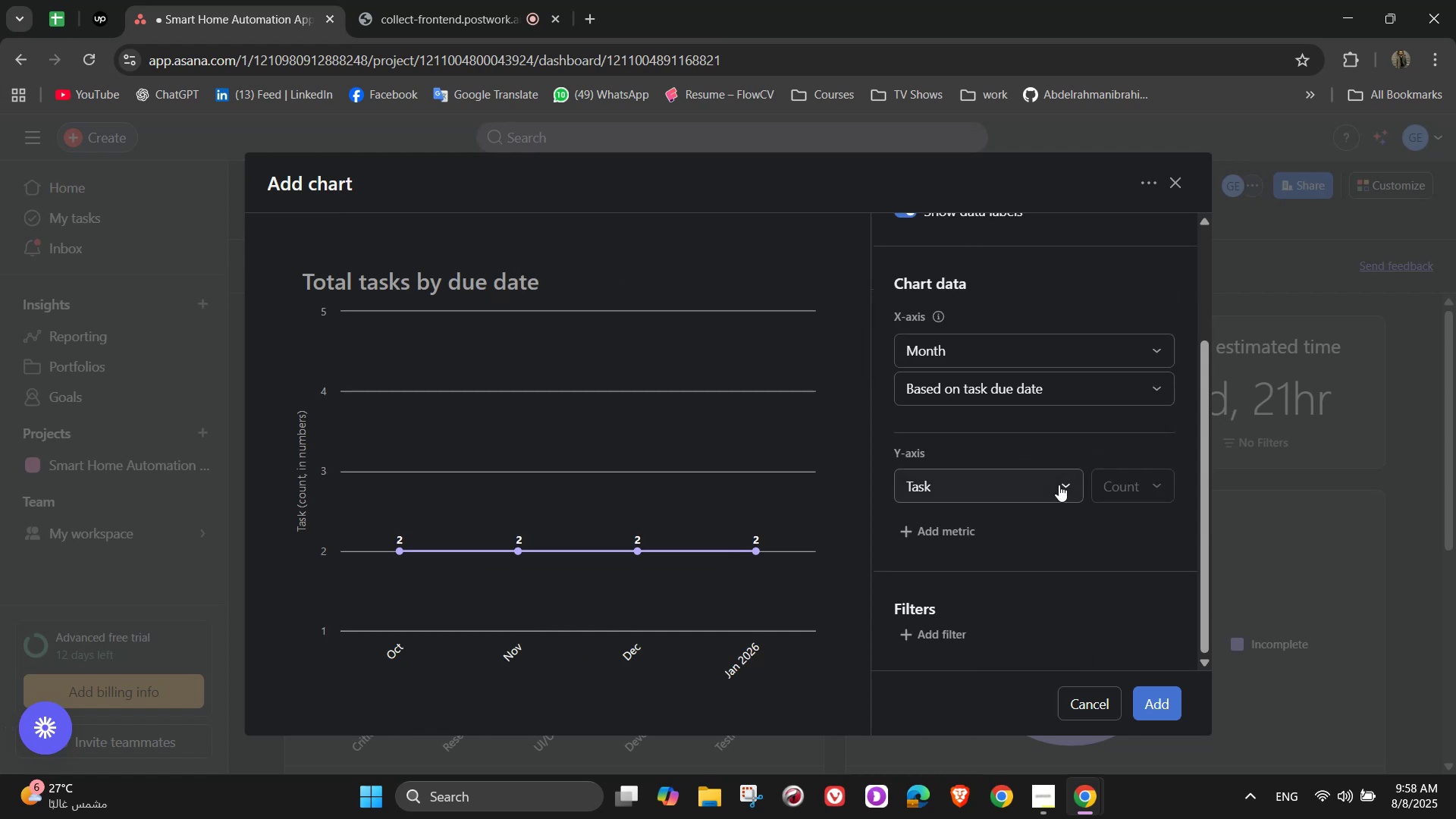 
left_click([1059, 485])
 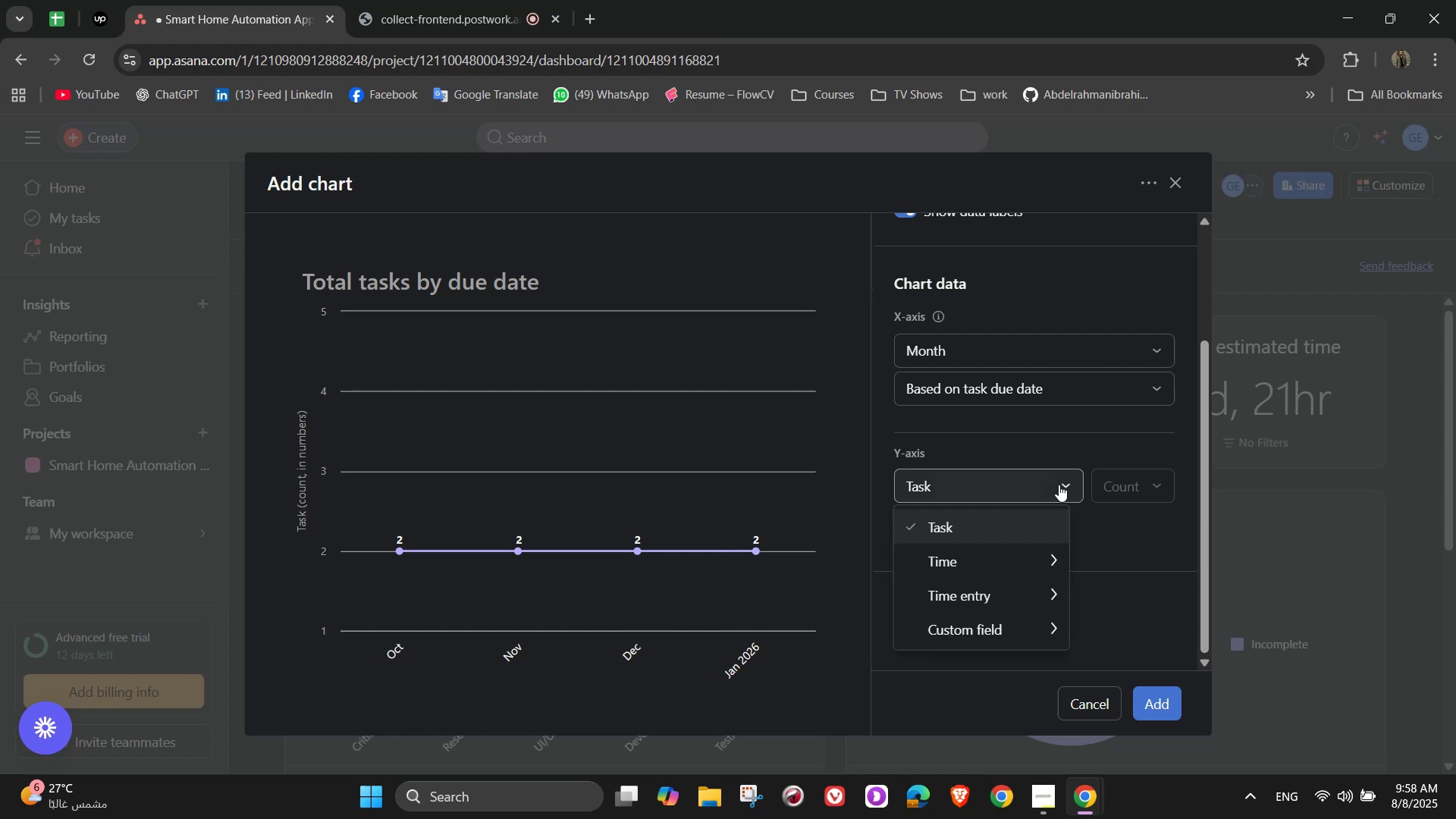 
mouse_move([1061, 562])
 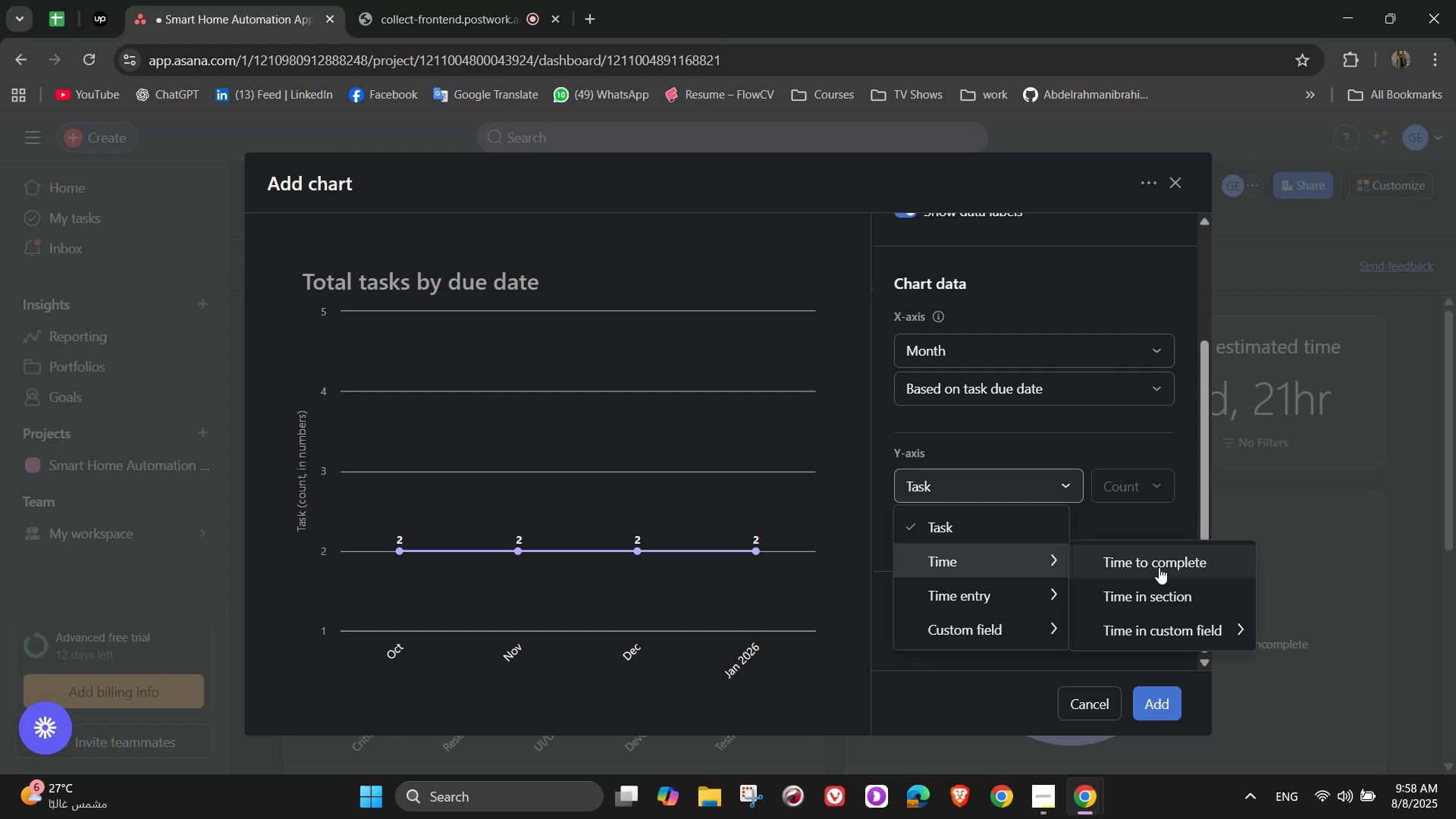 
left_click([1159, 567])
 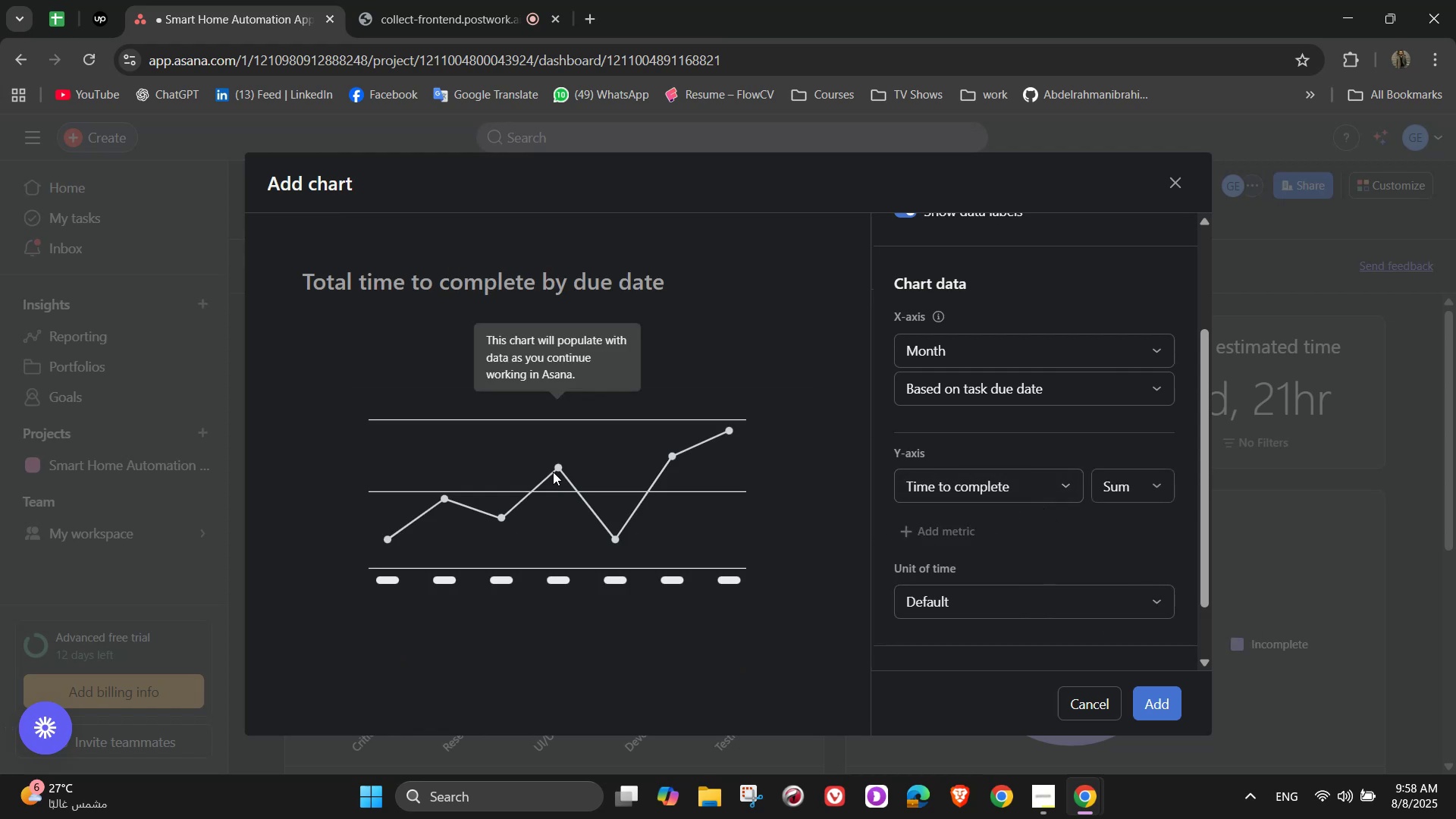 
left_click([999, 492])
 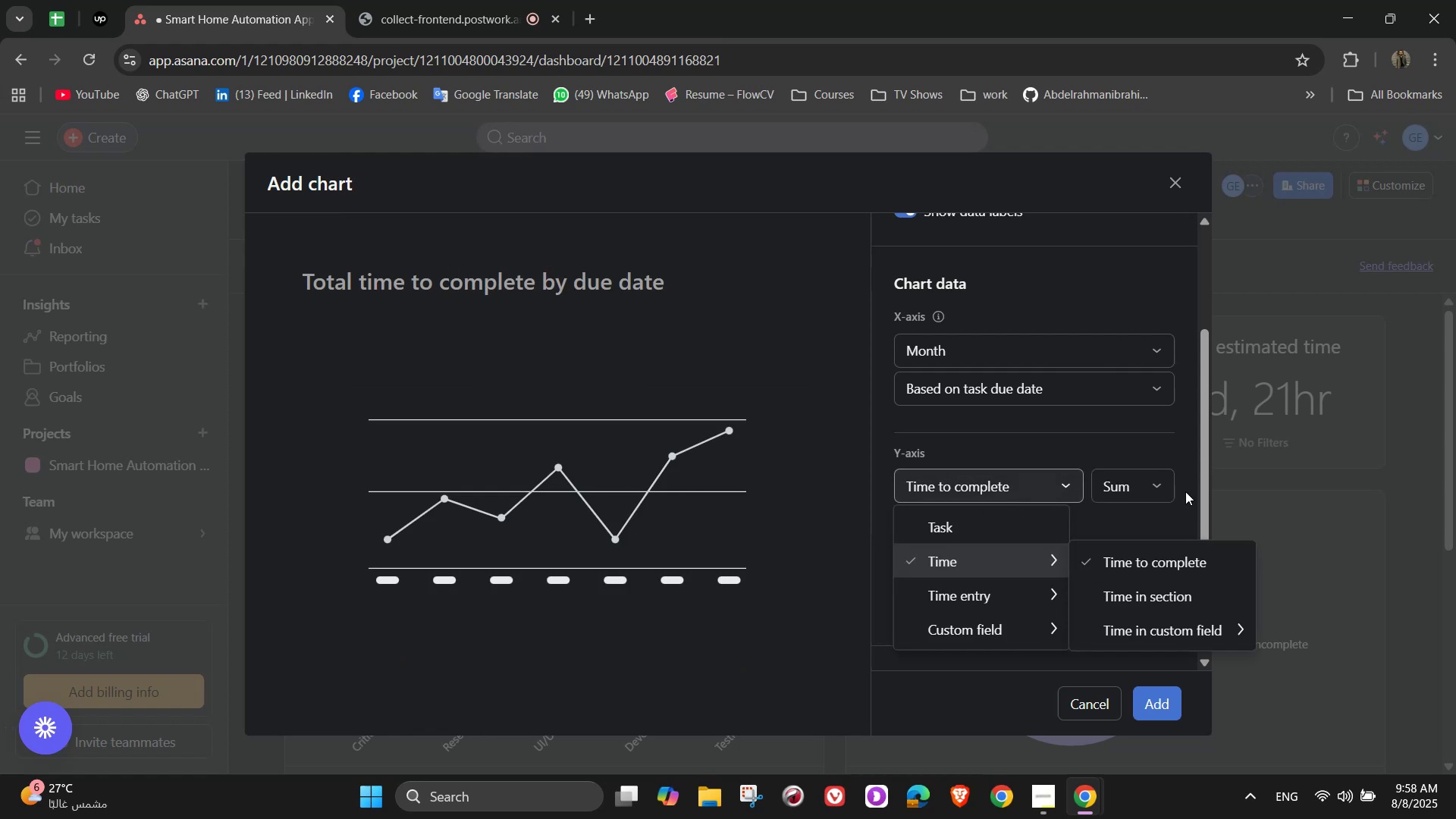 
left_click([1187, 491])
 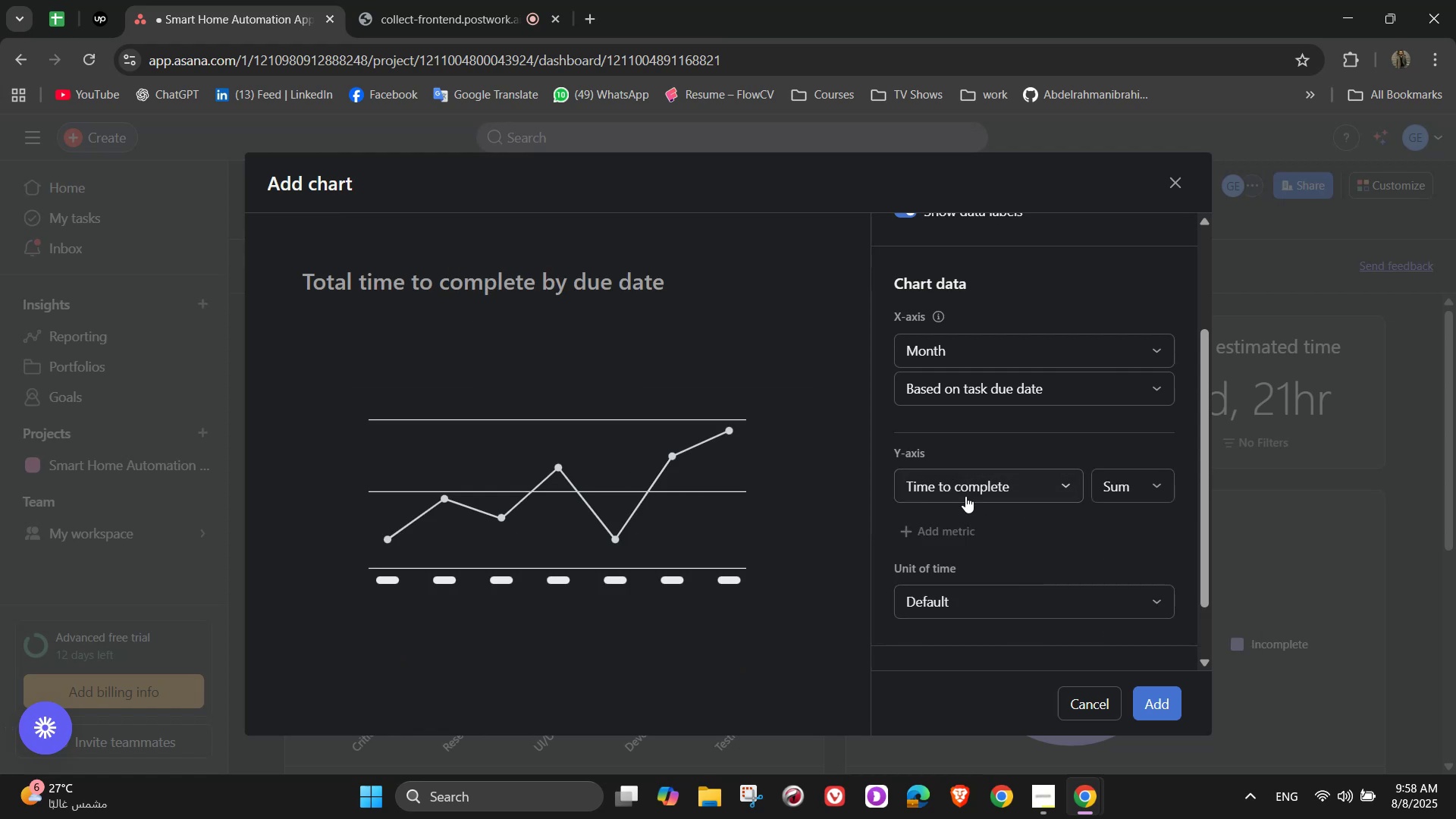 
mouse_move([1018, 462])
 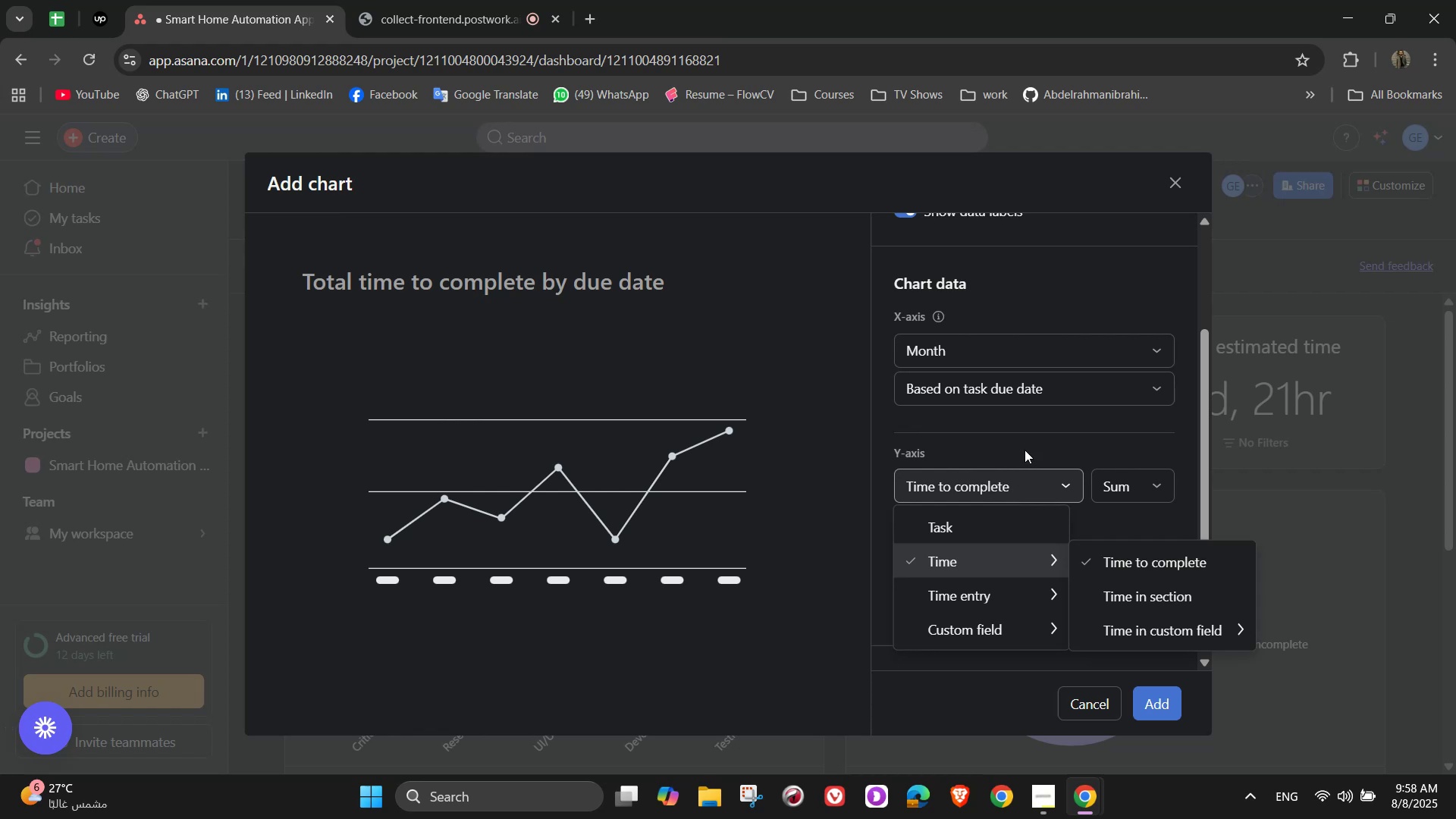 
mouse_move([1078, 403])
 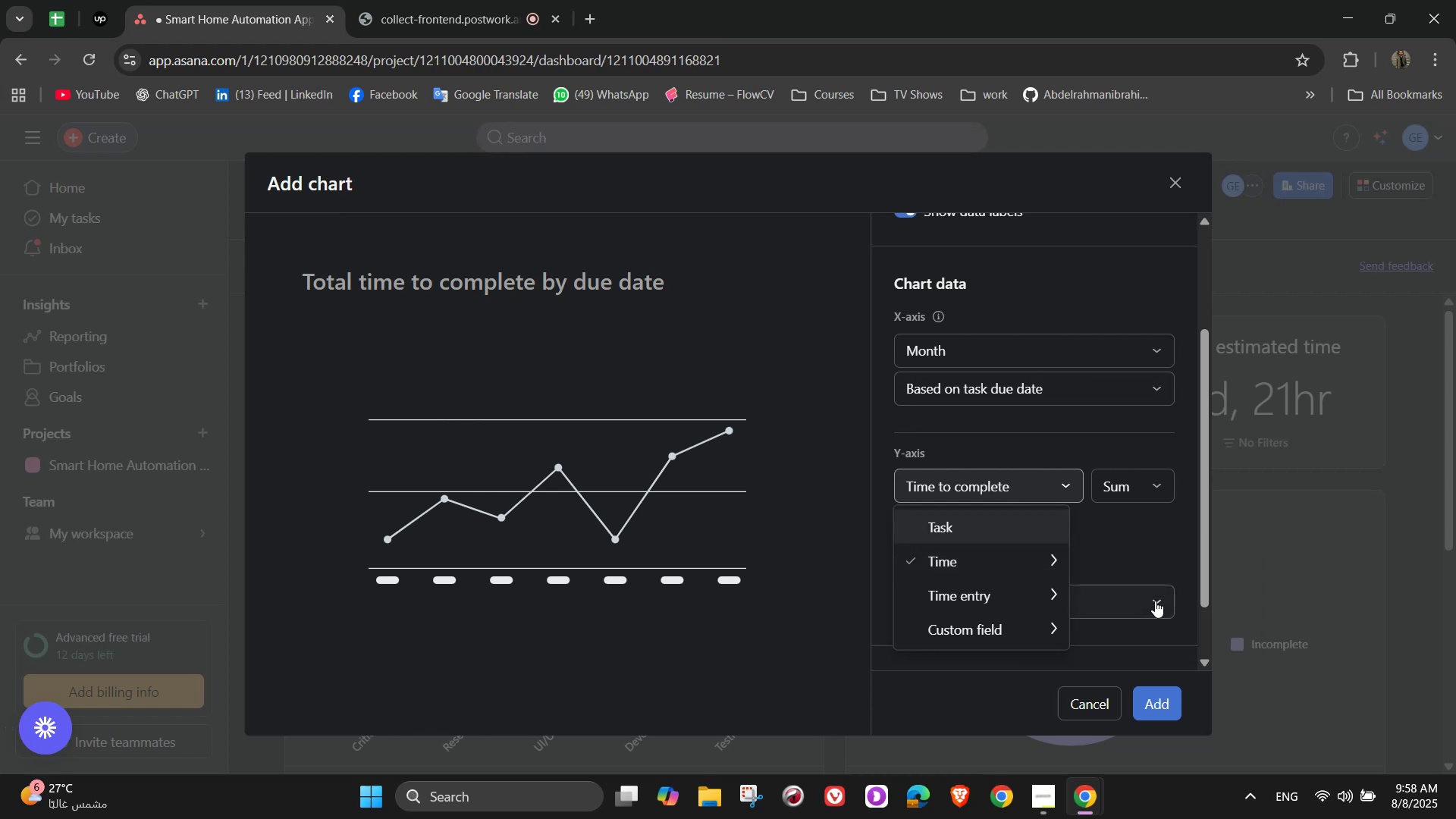 
mouse_move([1059, 574])
 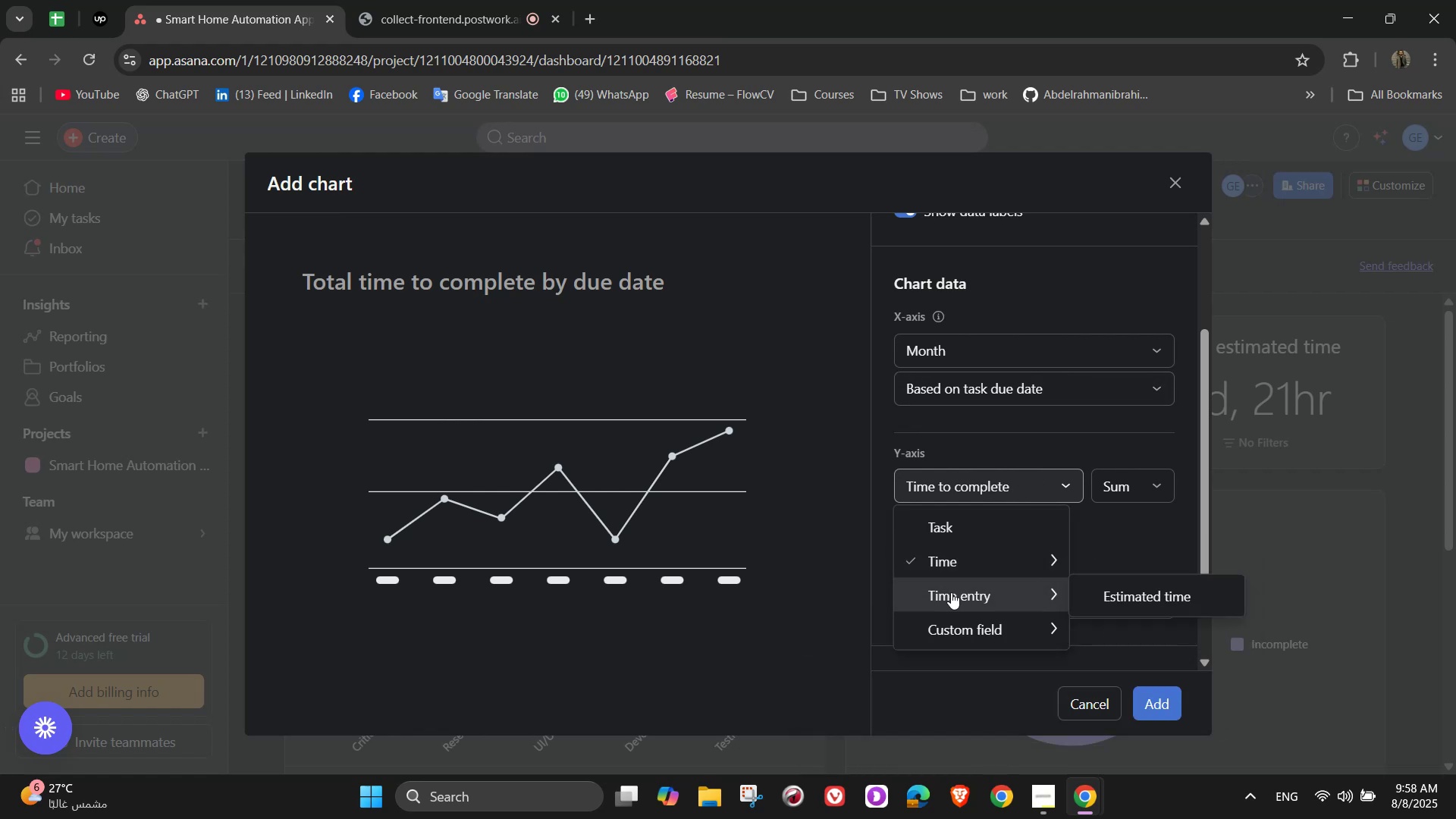 
left_click([1191, 598])
 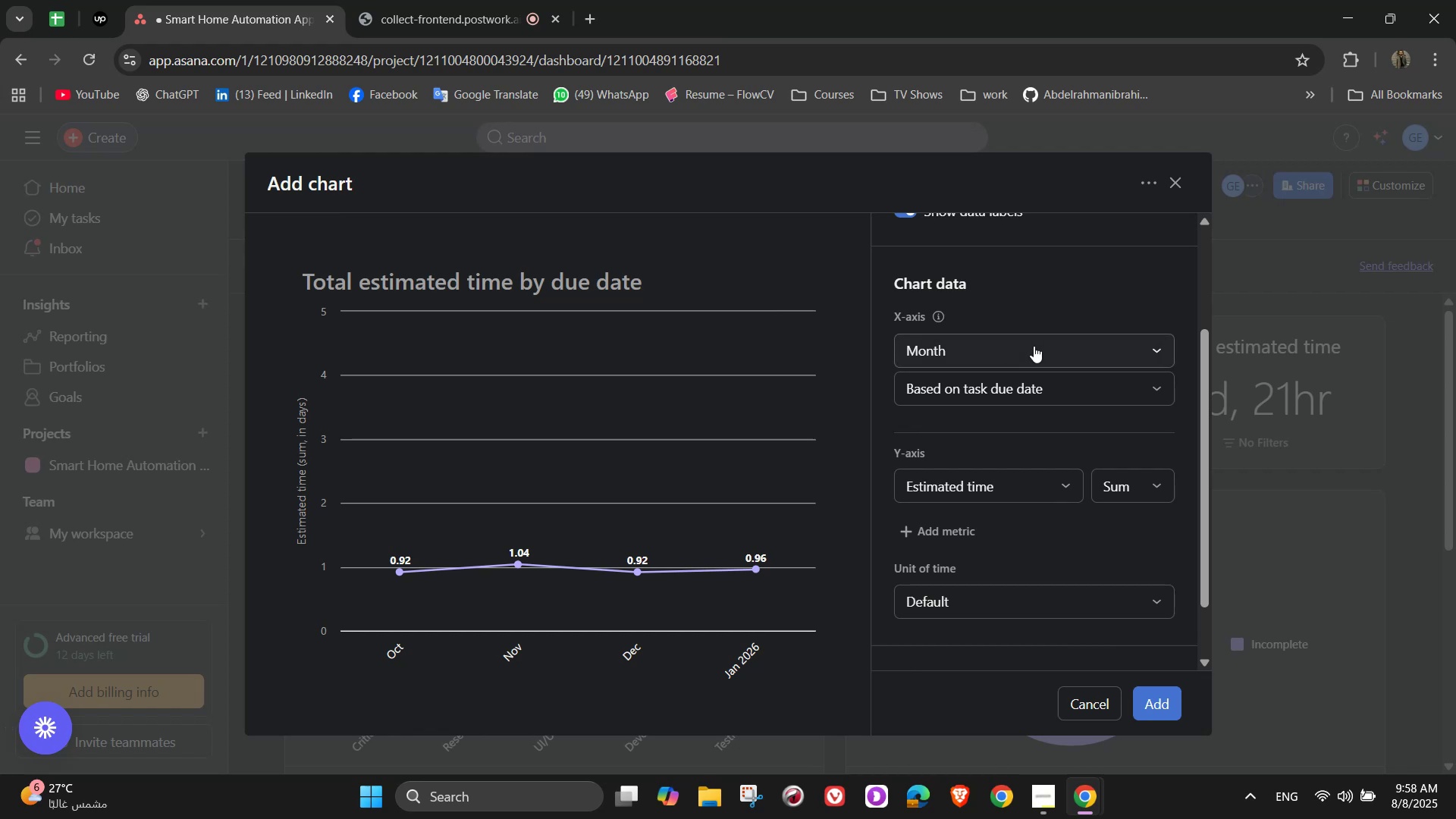 
wait(10.51)
 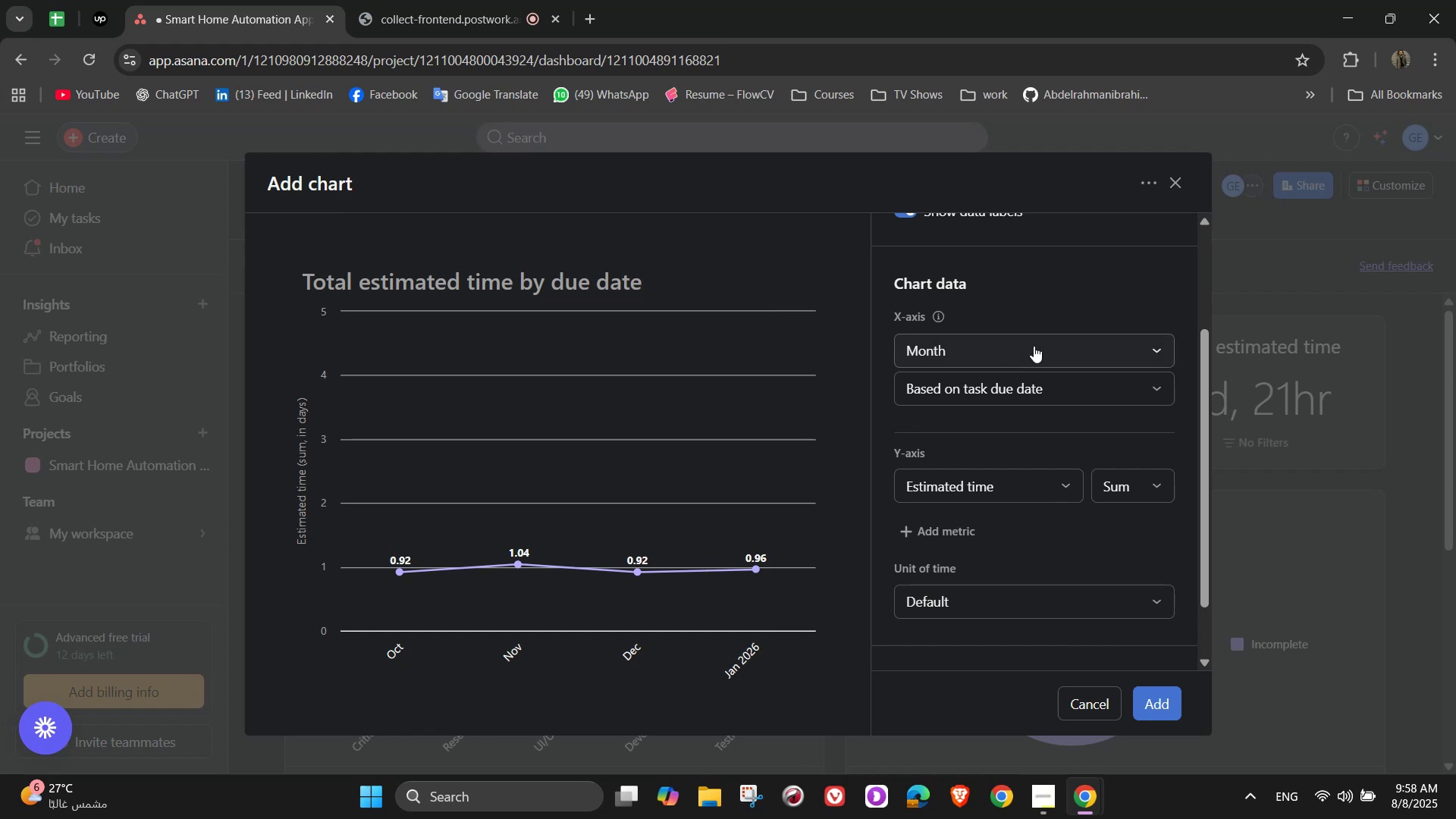 
scroll: coordinate [1094, 559], scroll_direction: down, amount: 5.0
 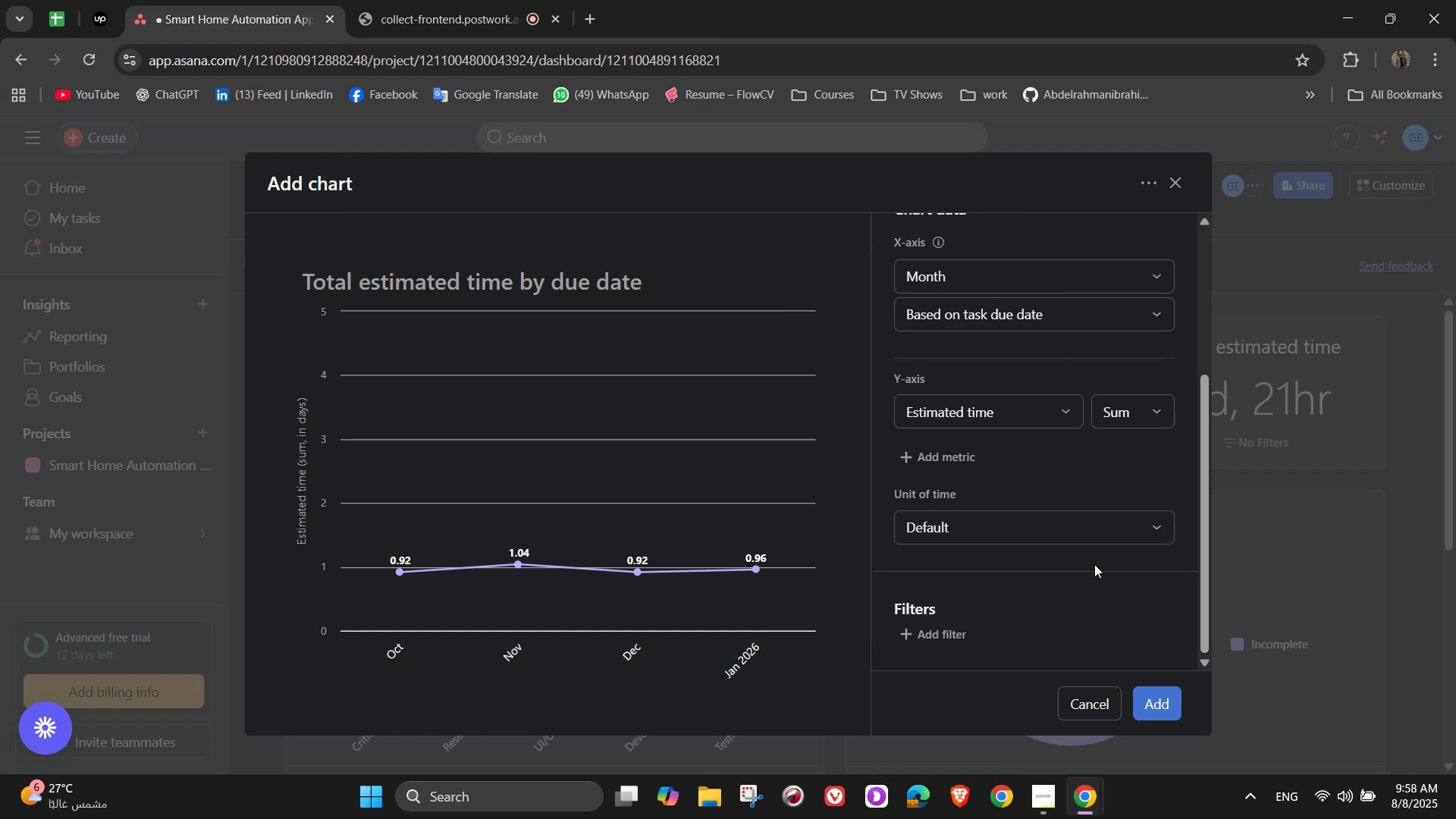 
left_click([1147, 534])
 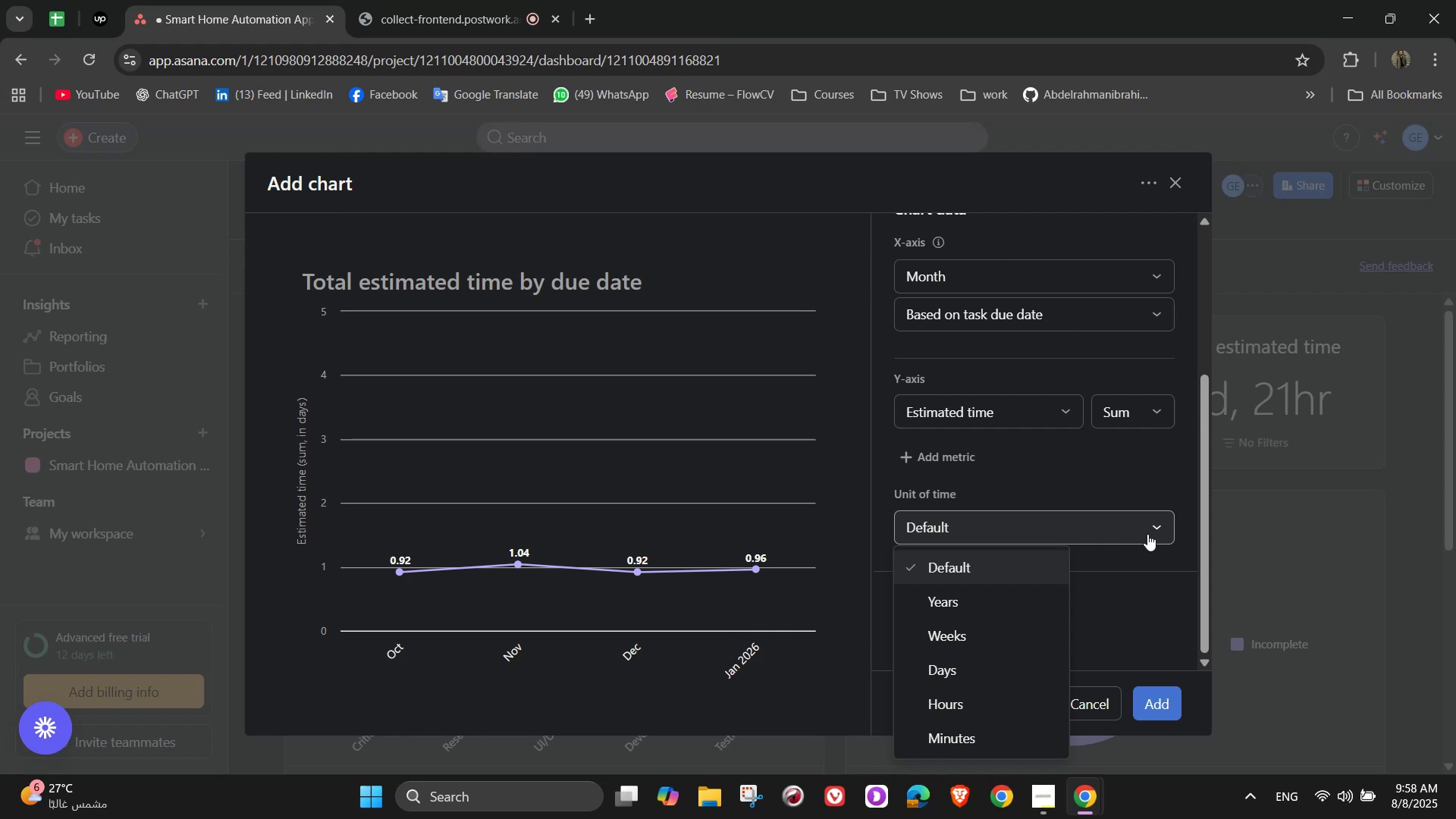 
left_click([1147, 534])
 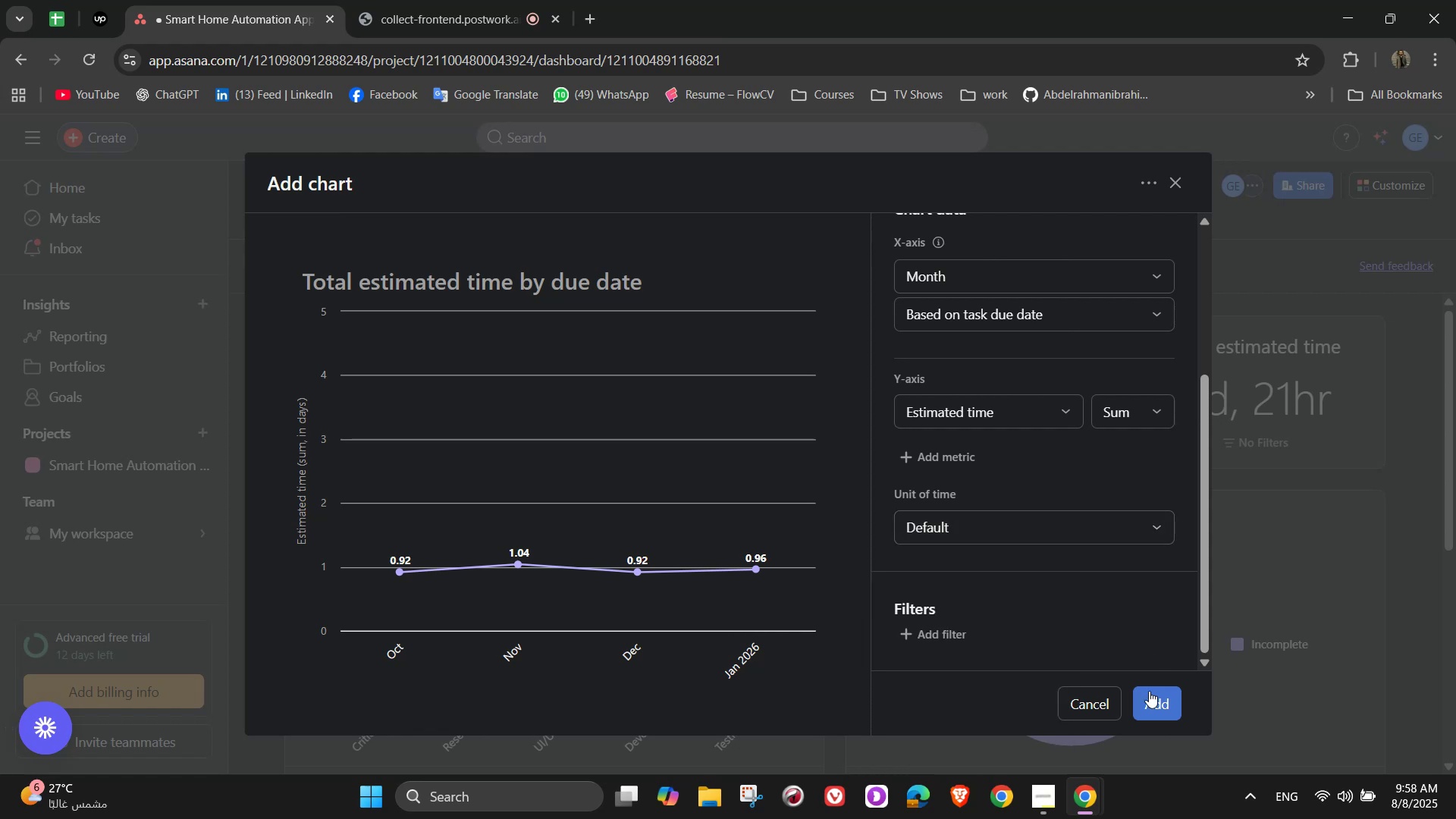 
scroll: coordinate [1131, 609], scroll_direction: up, amount: 10.0
 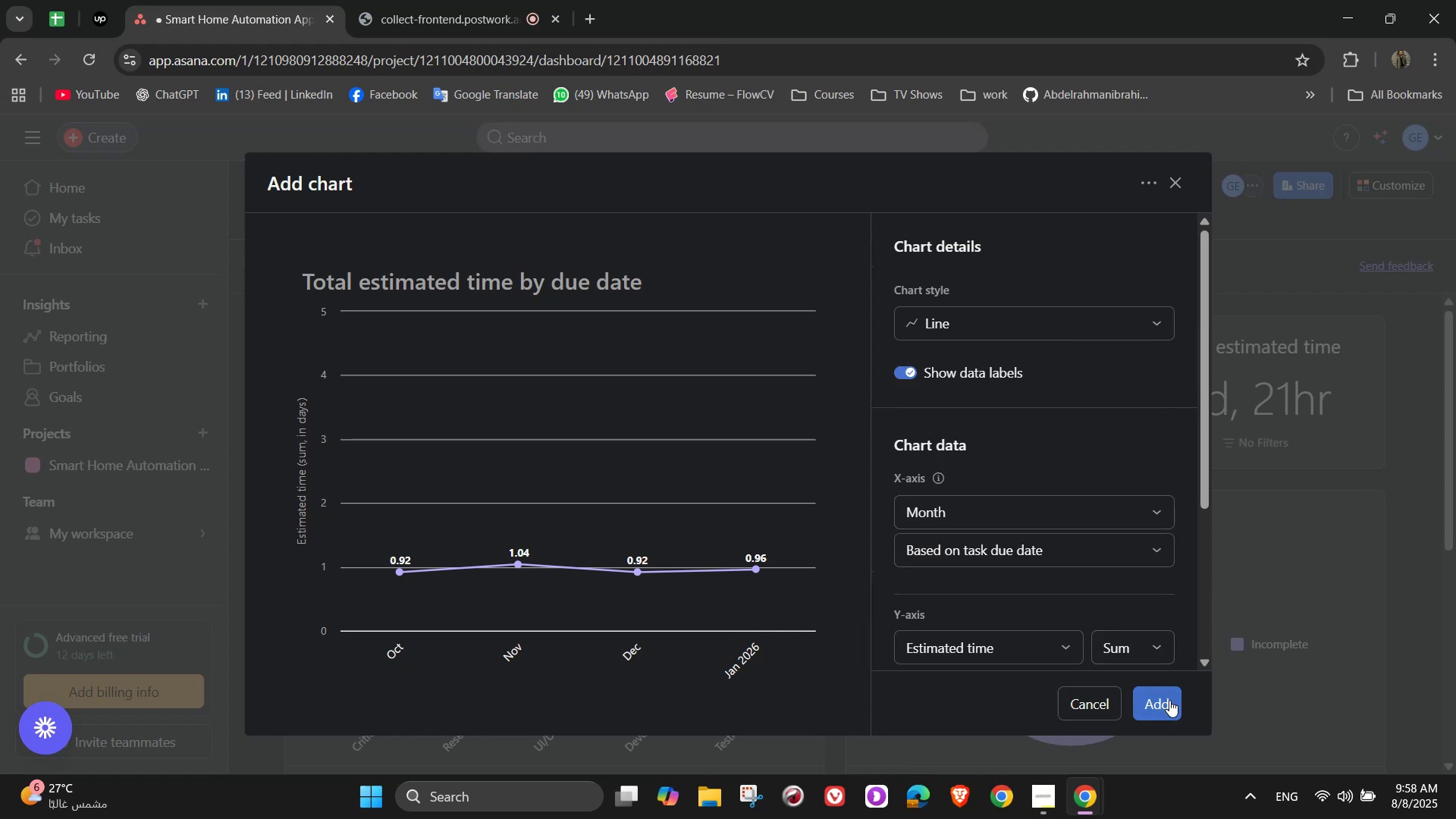 
left_click([1169, 700])
 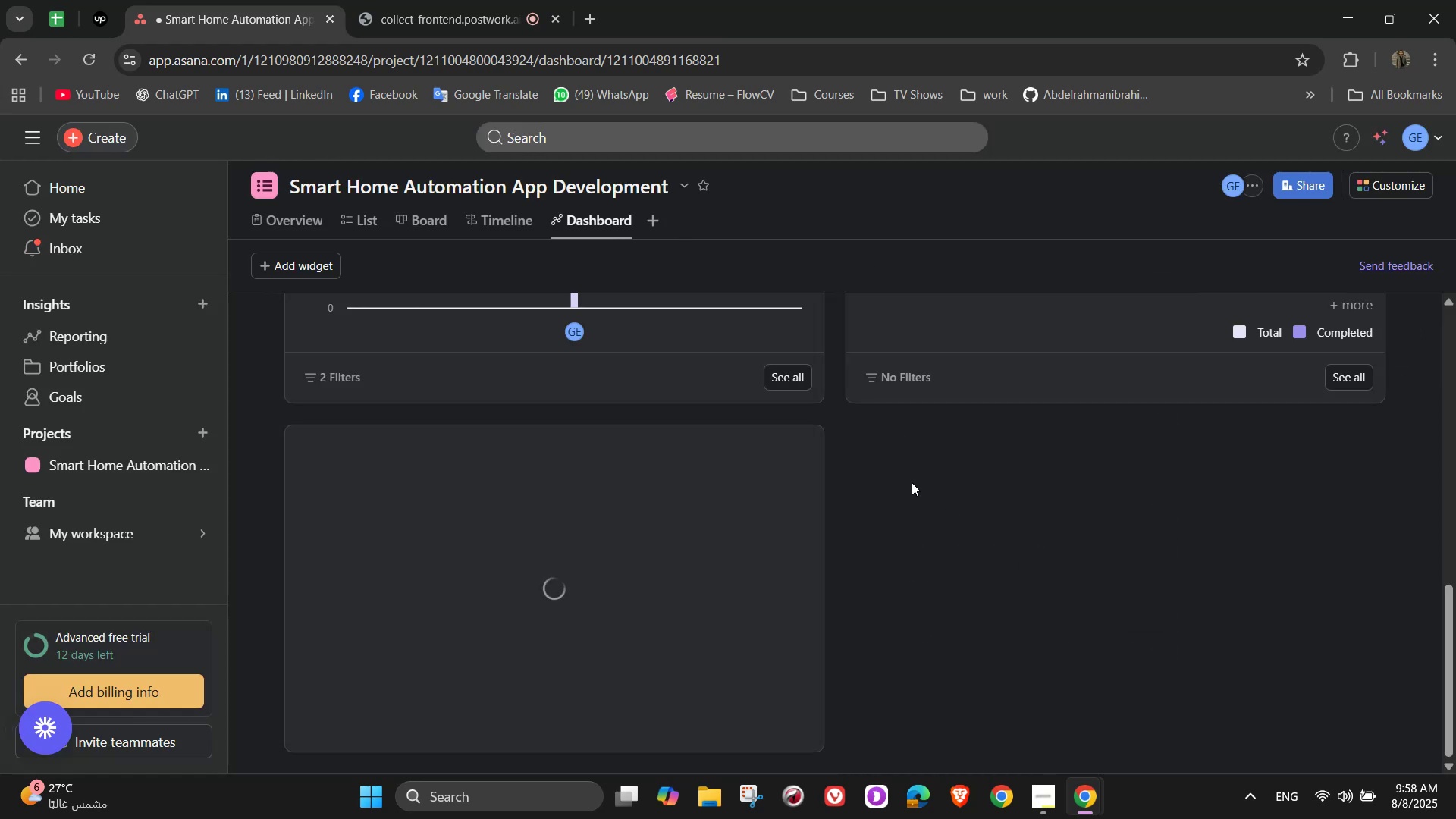 
scroll: coordinate [912, 482], scroll_direction: up, amount: 1.0
 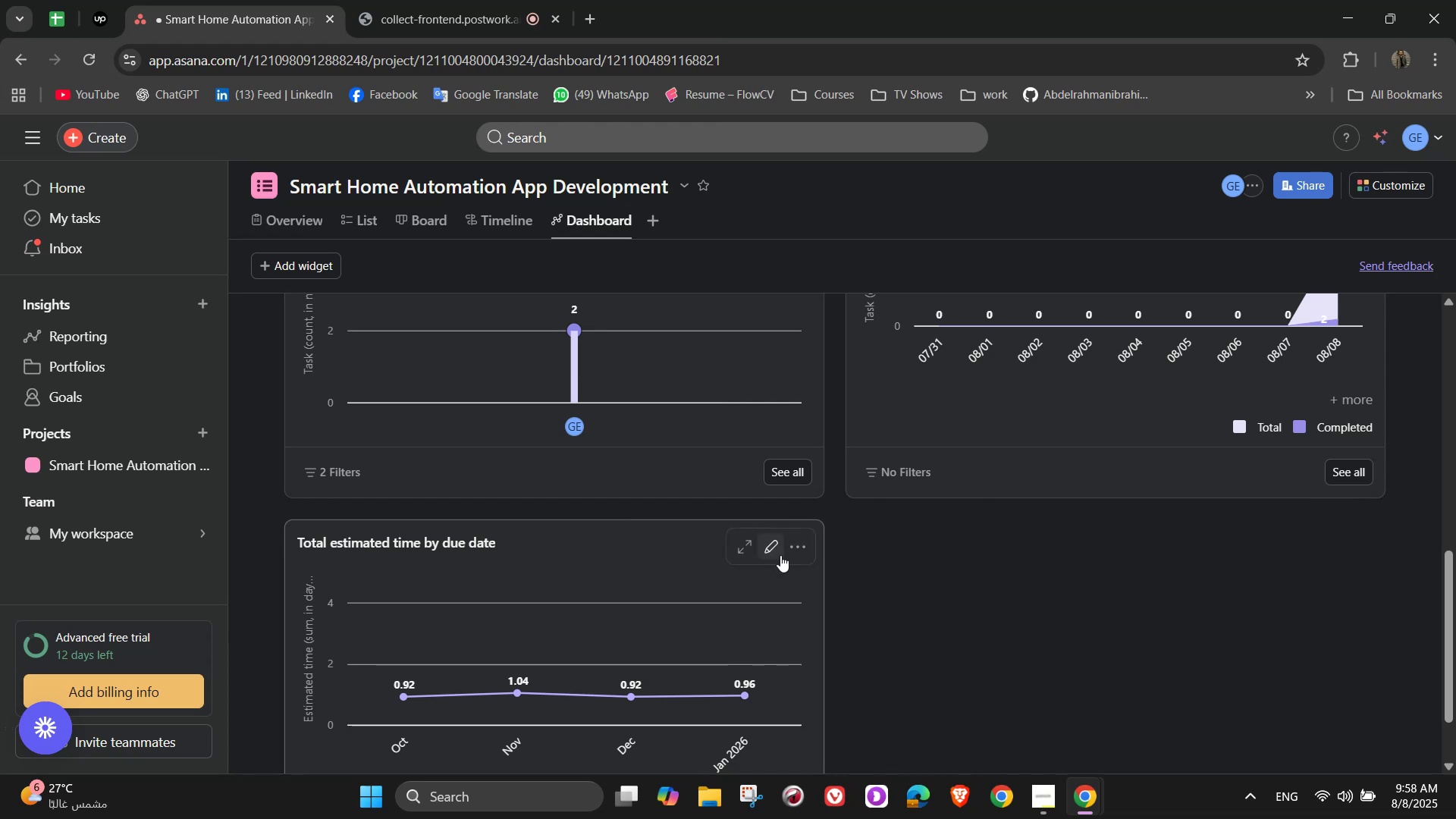 
left_click([799, 554])
 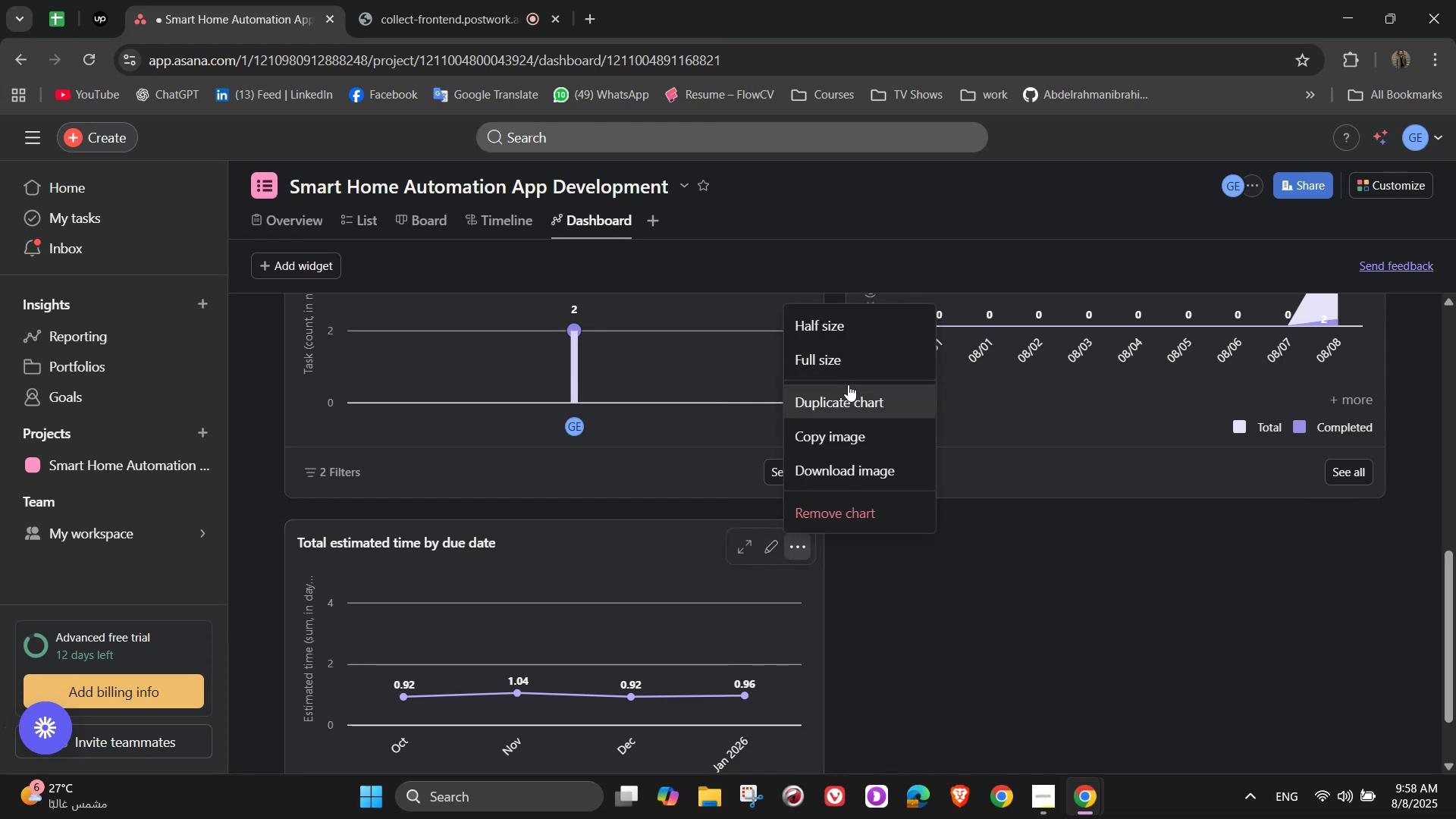 
left_click([852, 365])
 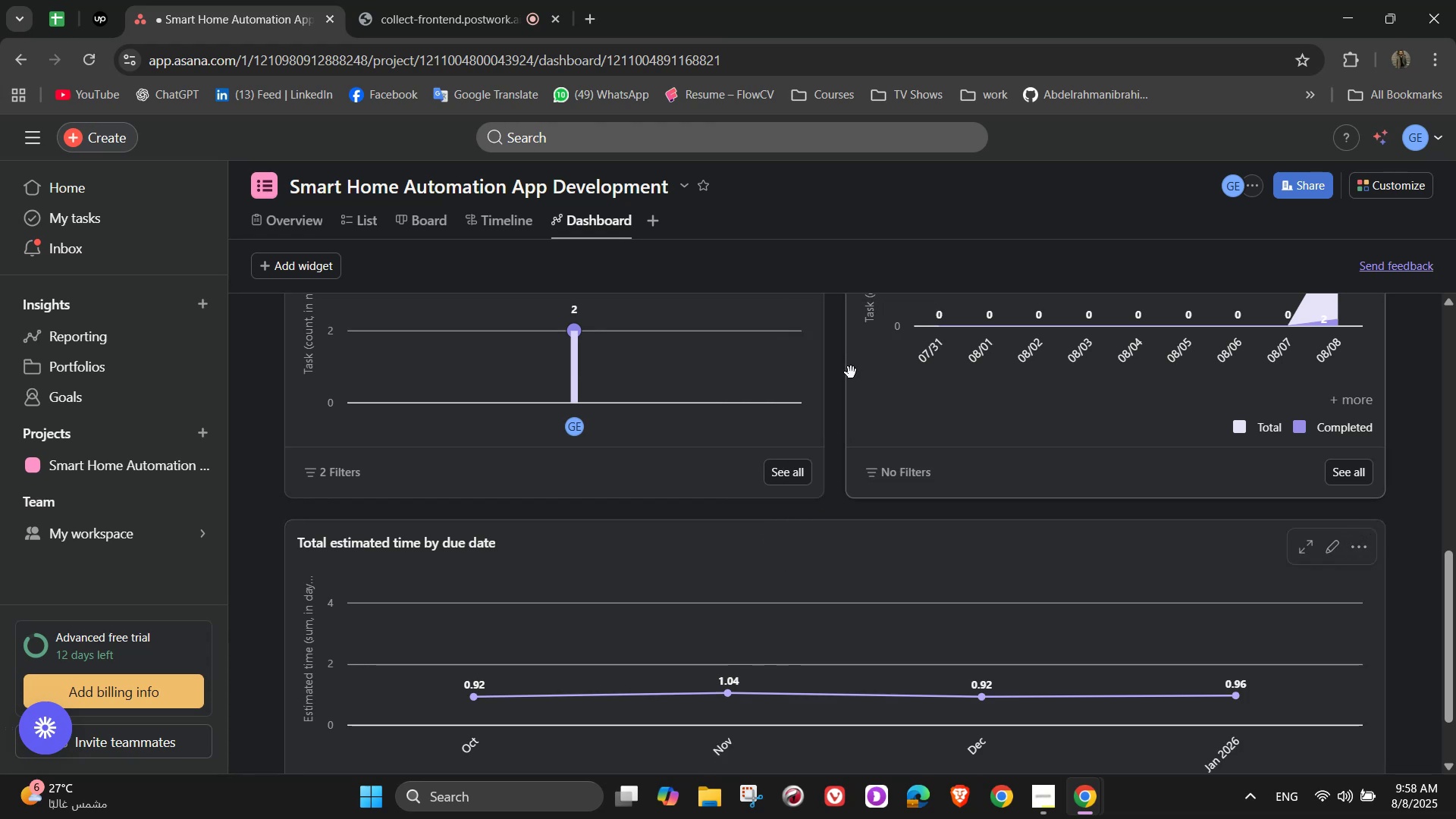 
scroll: coordinate [841, 422], scroll_direction: down, amount: 2.0
 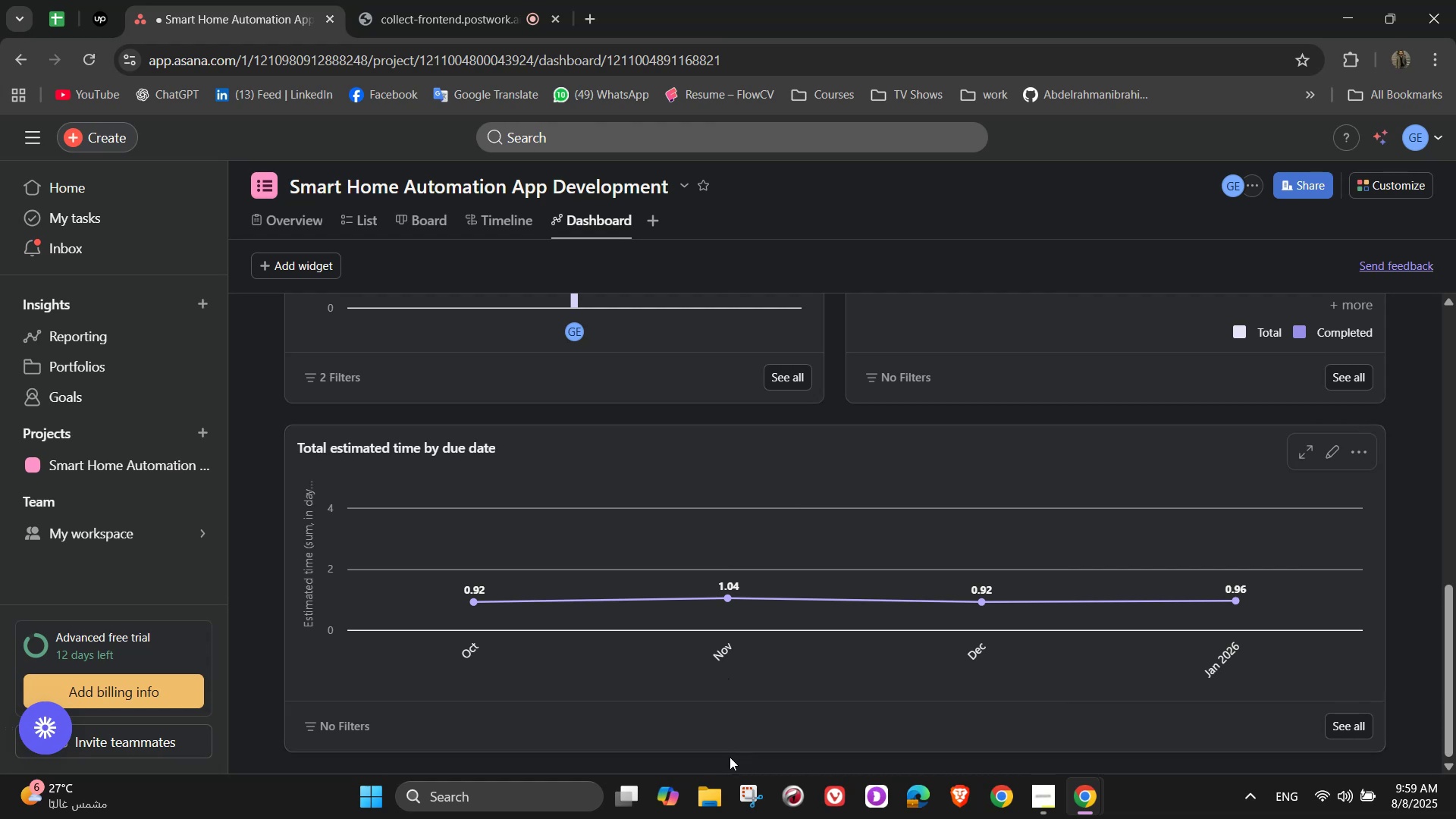 
wait(5.74)
 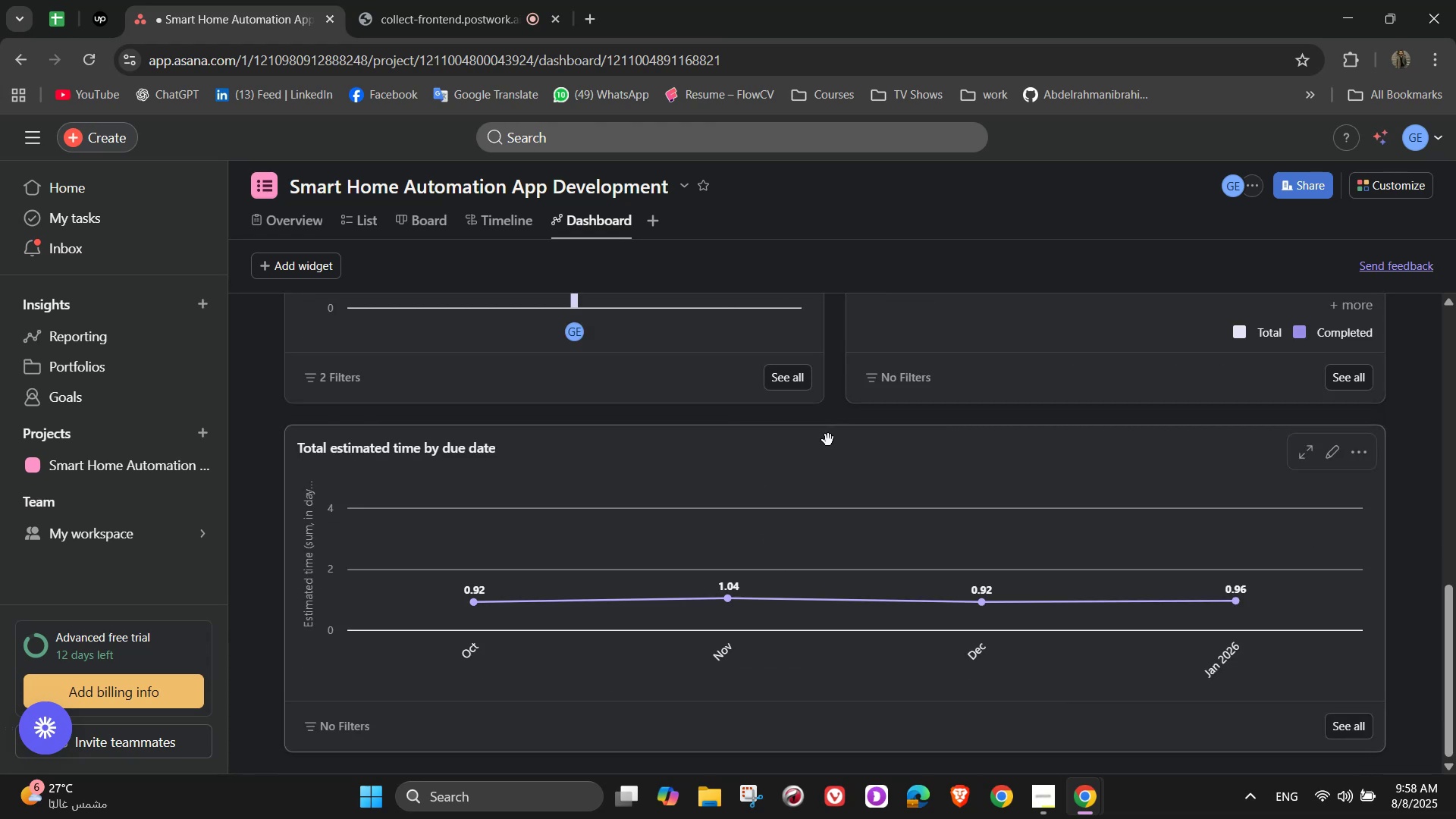 
scroll: coordinate [790, 604], scroll_direction: up, amount: 5.0
 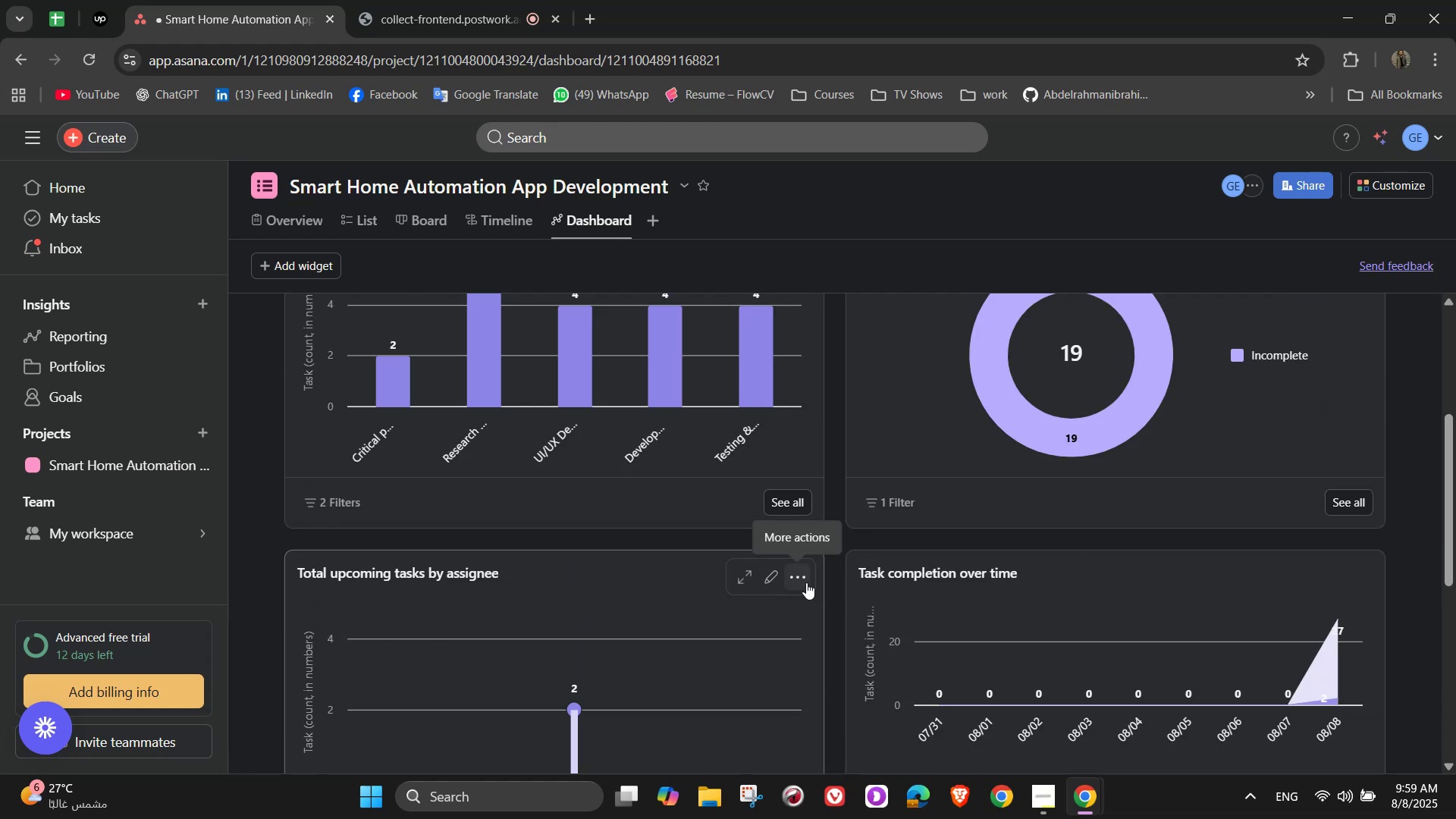 
left_click([806, 582])
 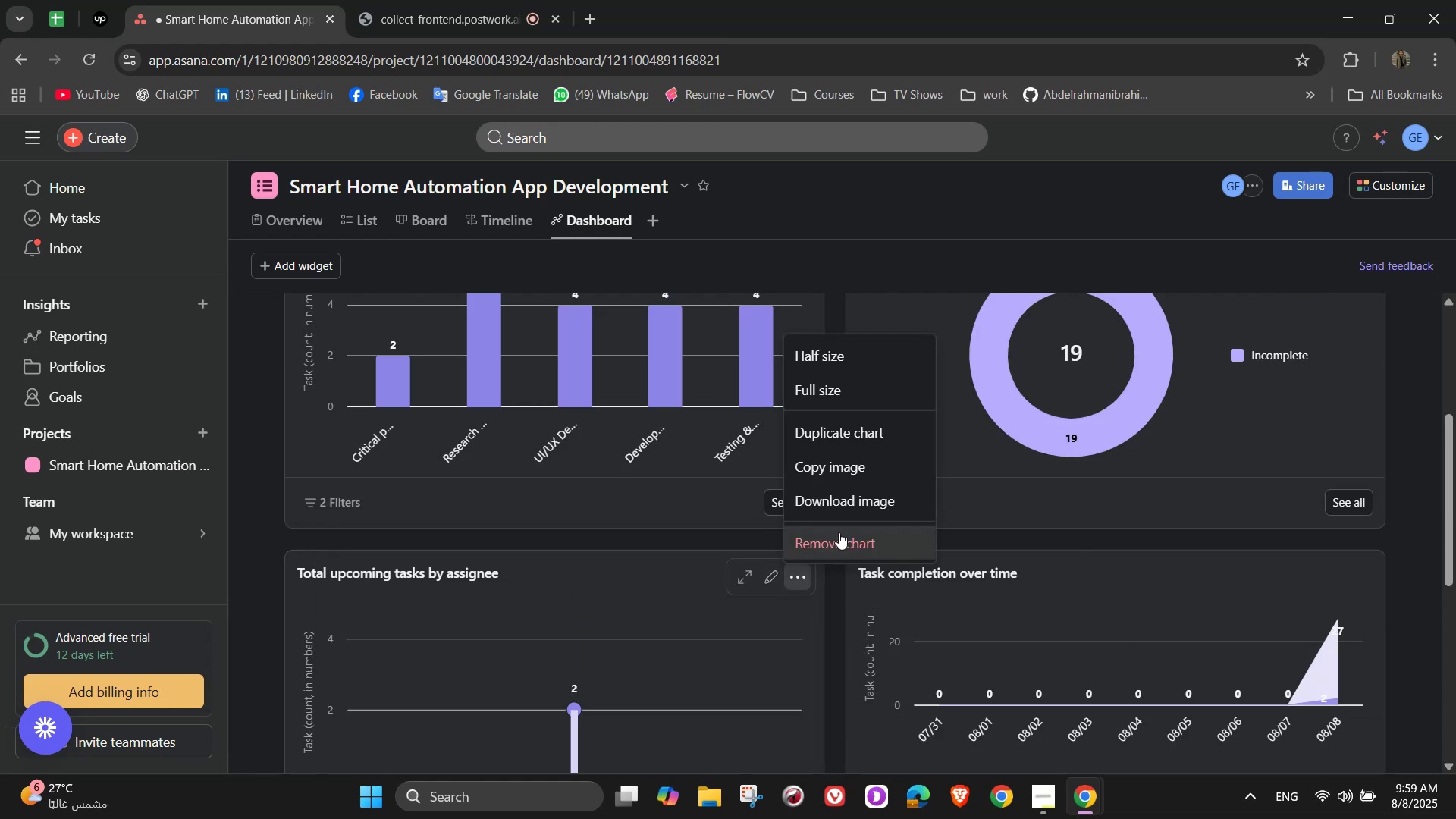 
left_click([839, 535])
 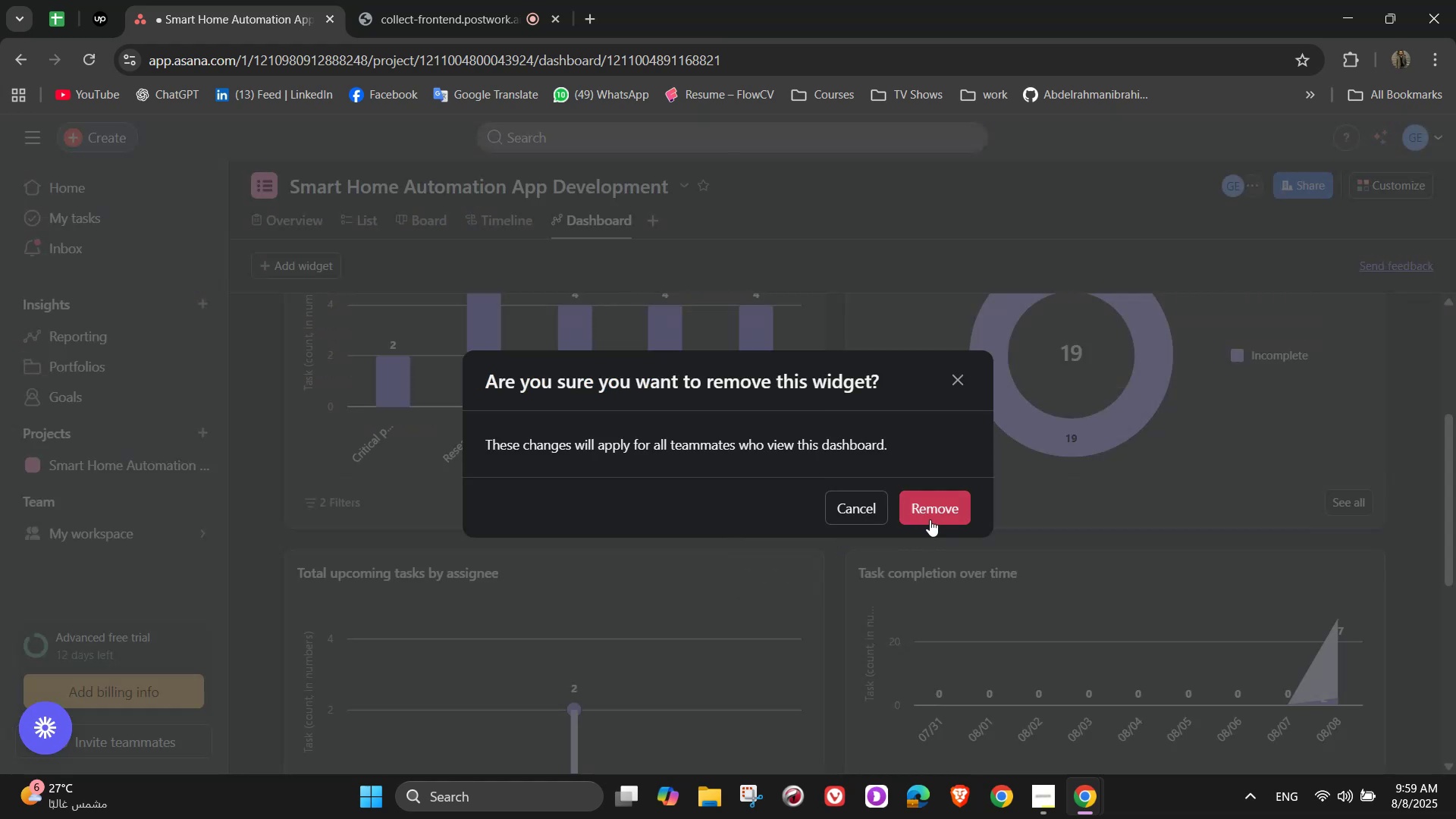 
left_click([930, 519])
 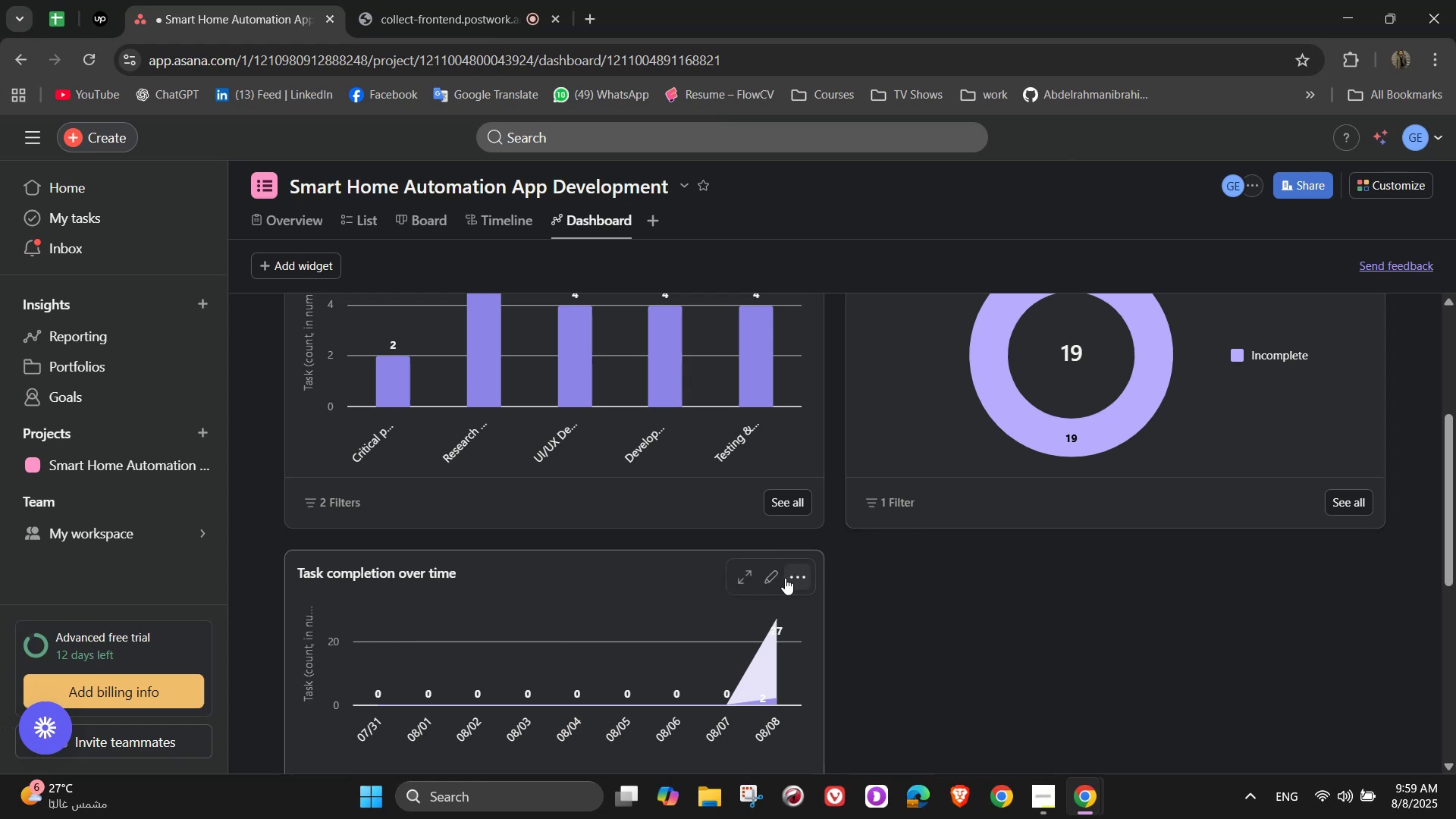 
left_click([789, 580])
 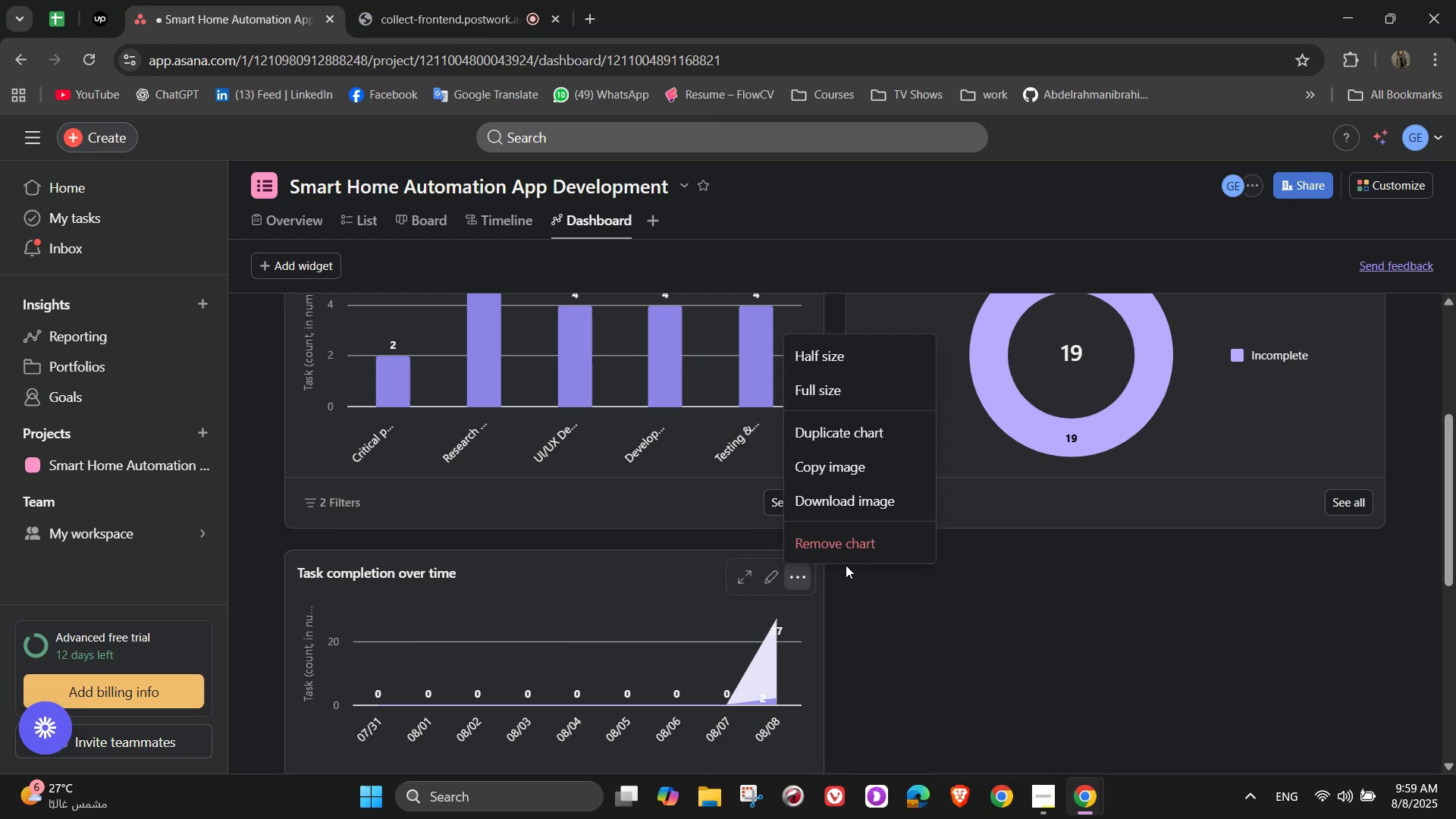 
left_click([841, 550])
 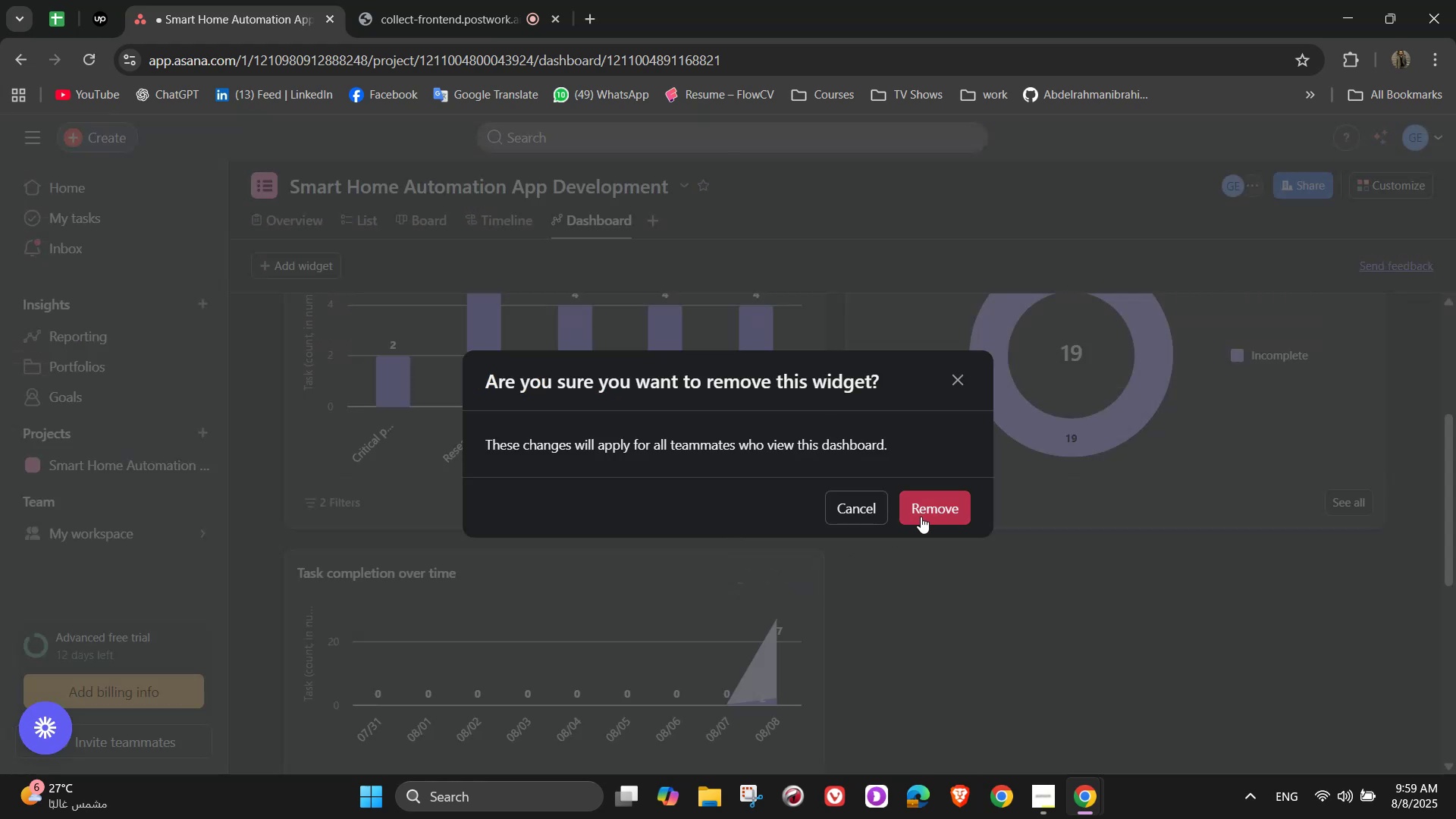 
left_click([927, 514])
 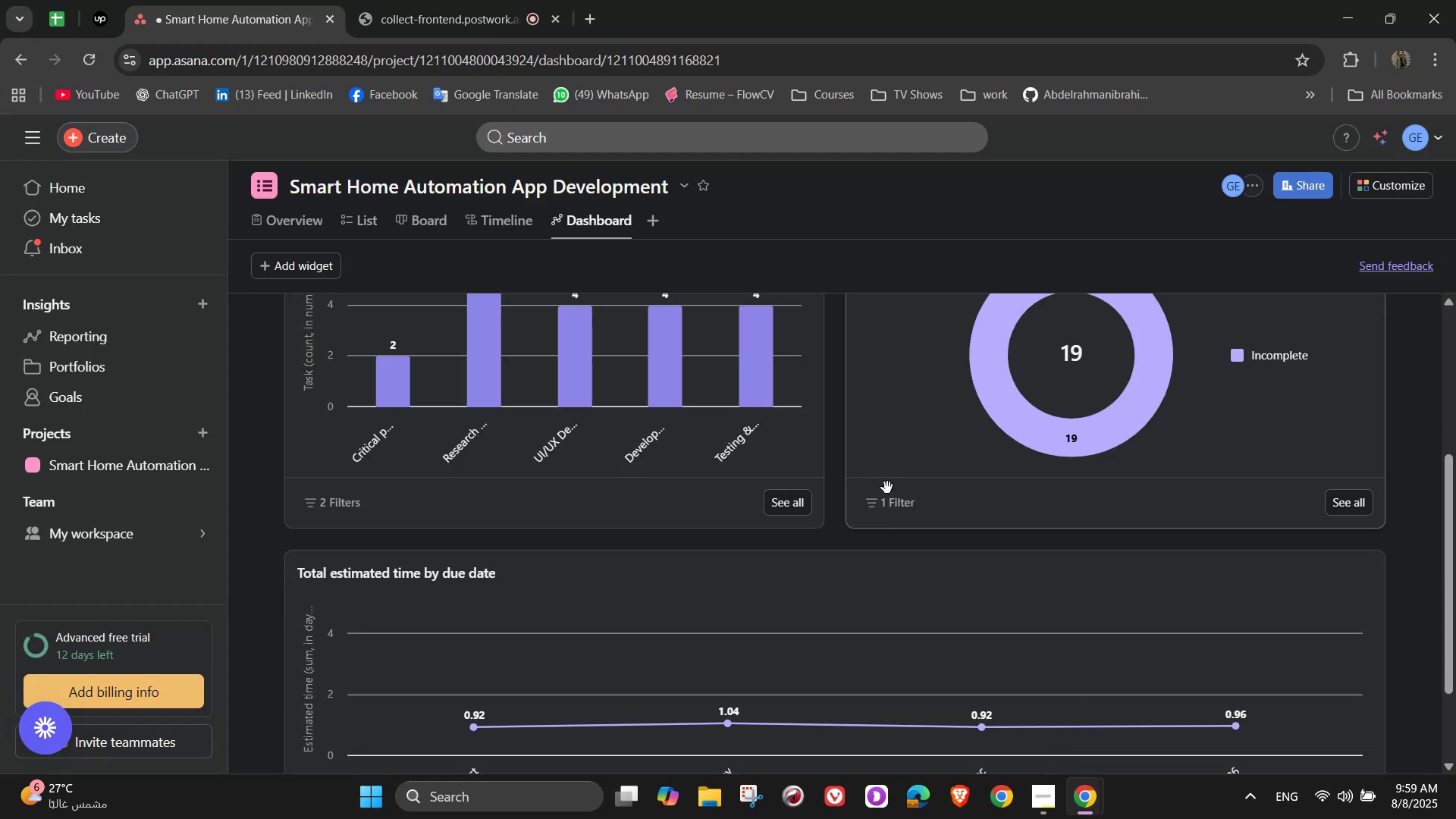 
scroll: coordinate [1012, 570], scroll_direction: up, amount: 3.0
 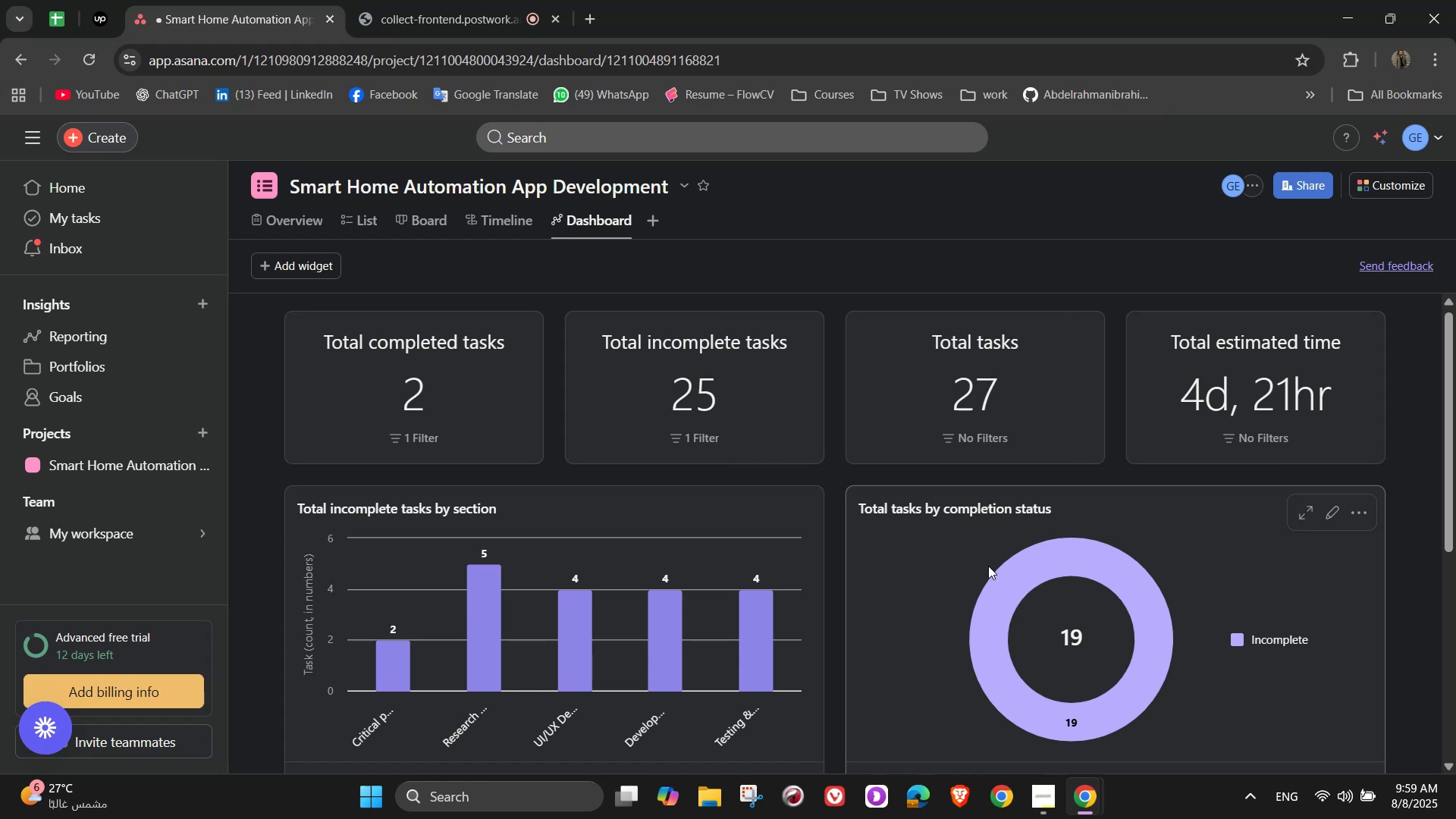 
wait(5.65)
 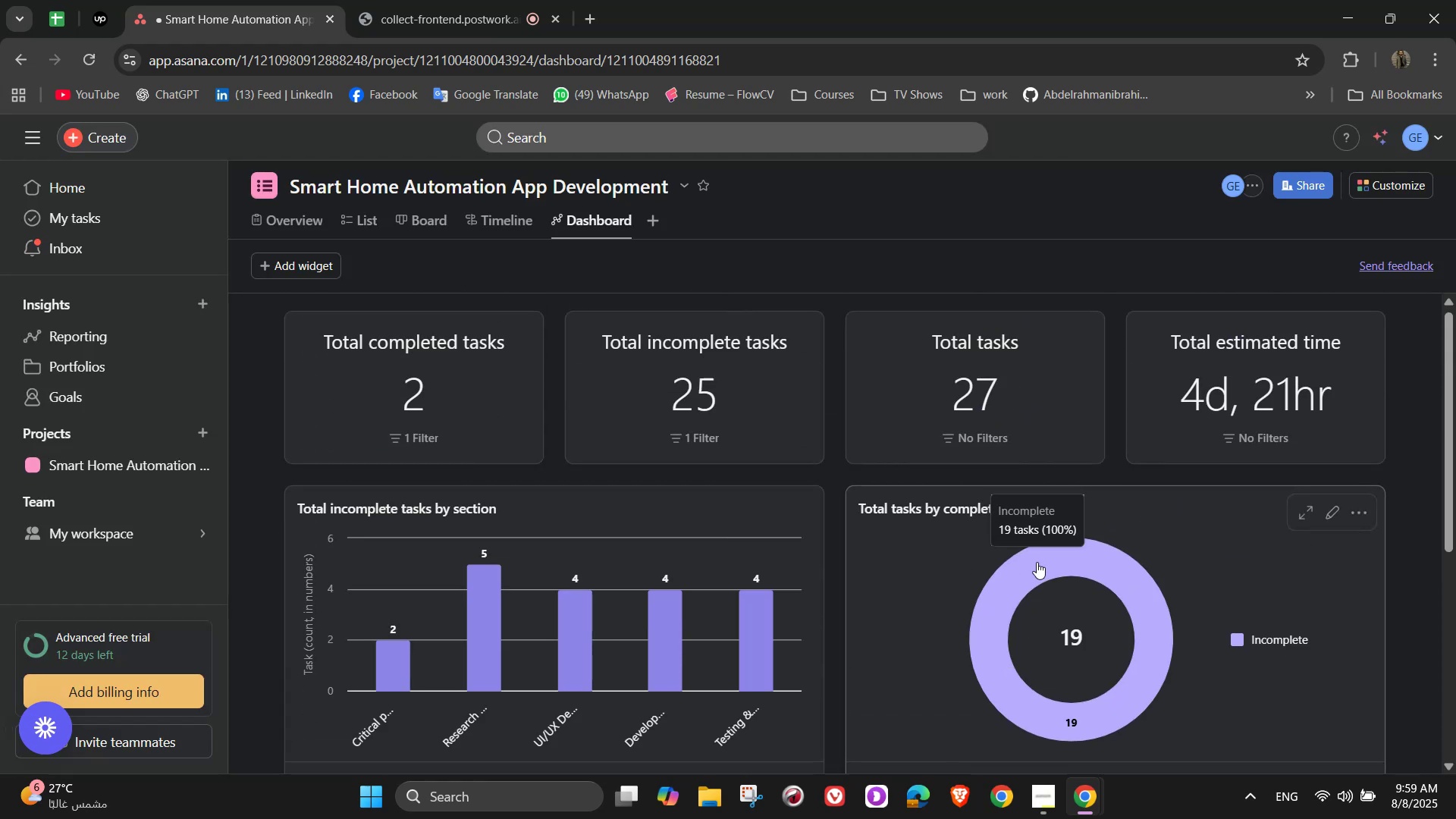 
scroll: coordinate [988, 566], scroll_direction: down, amount: 1.0
 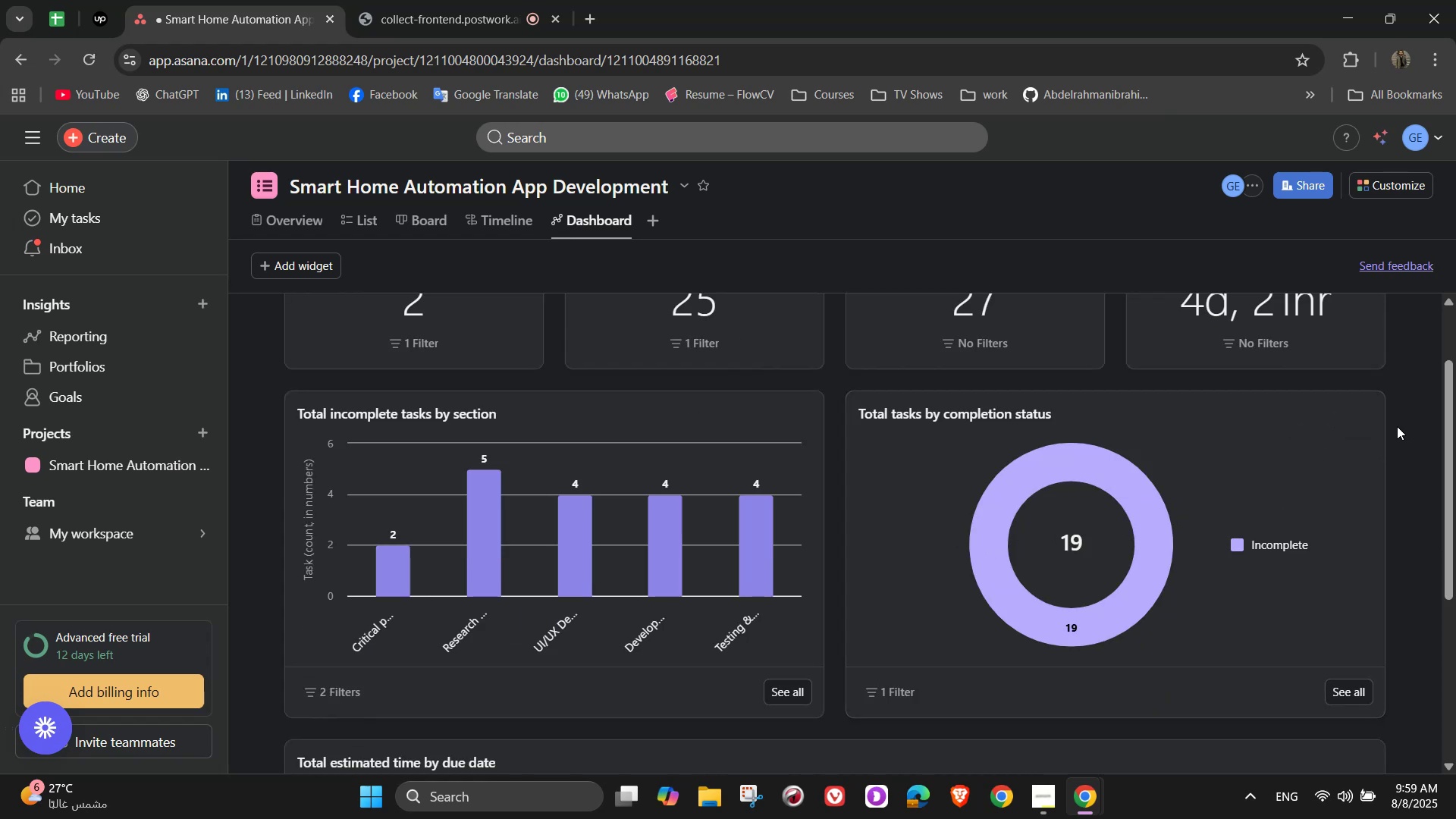 
mouse_move([1359, 443])
 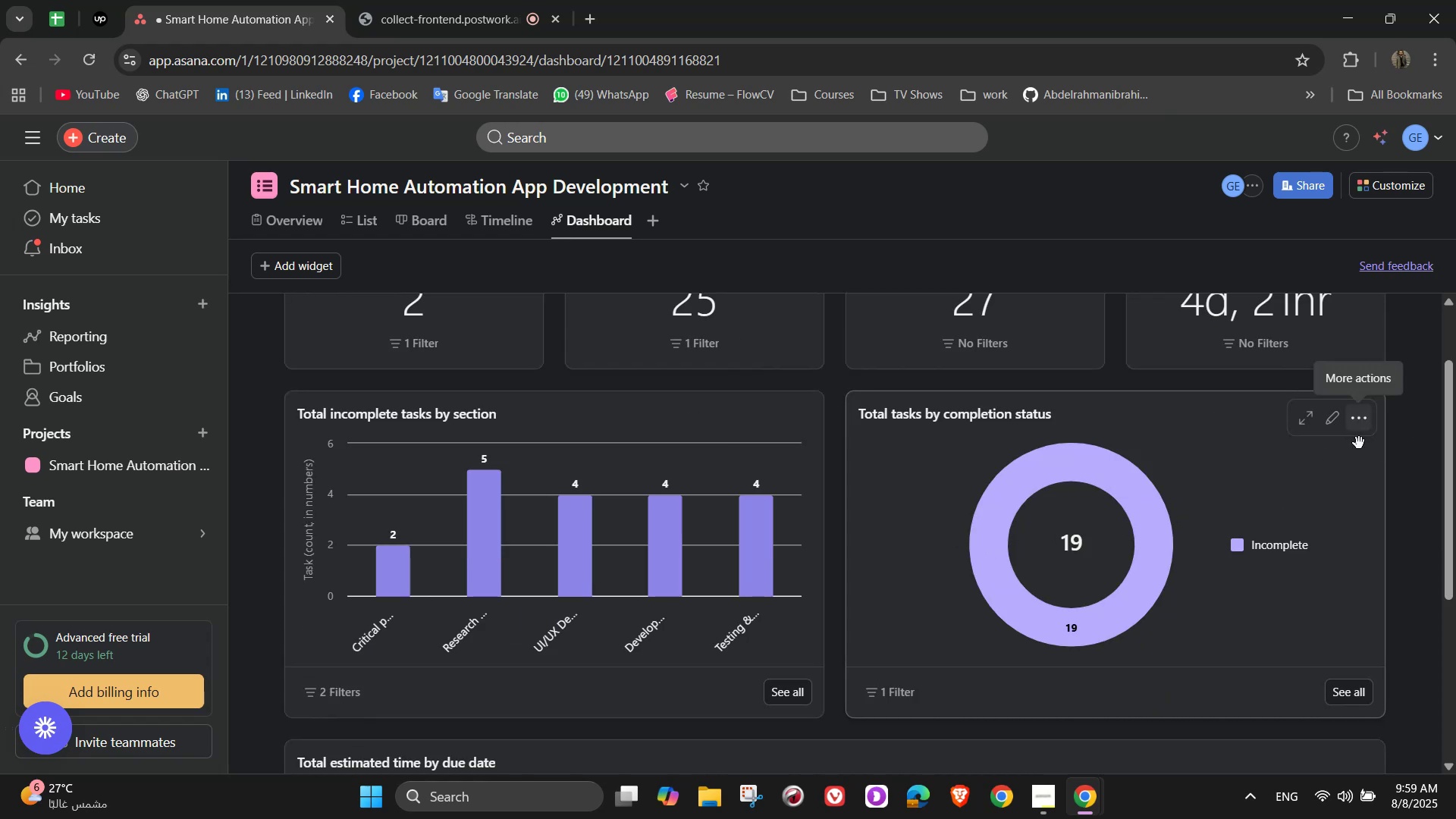 
scroll: coordinate [1359, 527], scroll_direction: up, amount: 2.0
 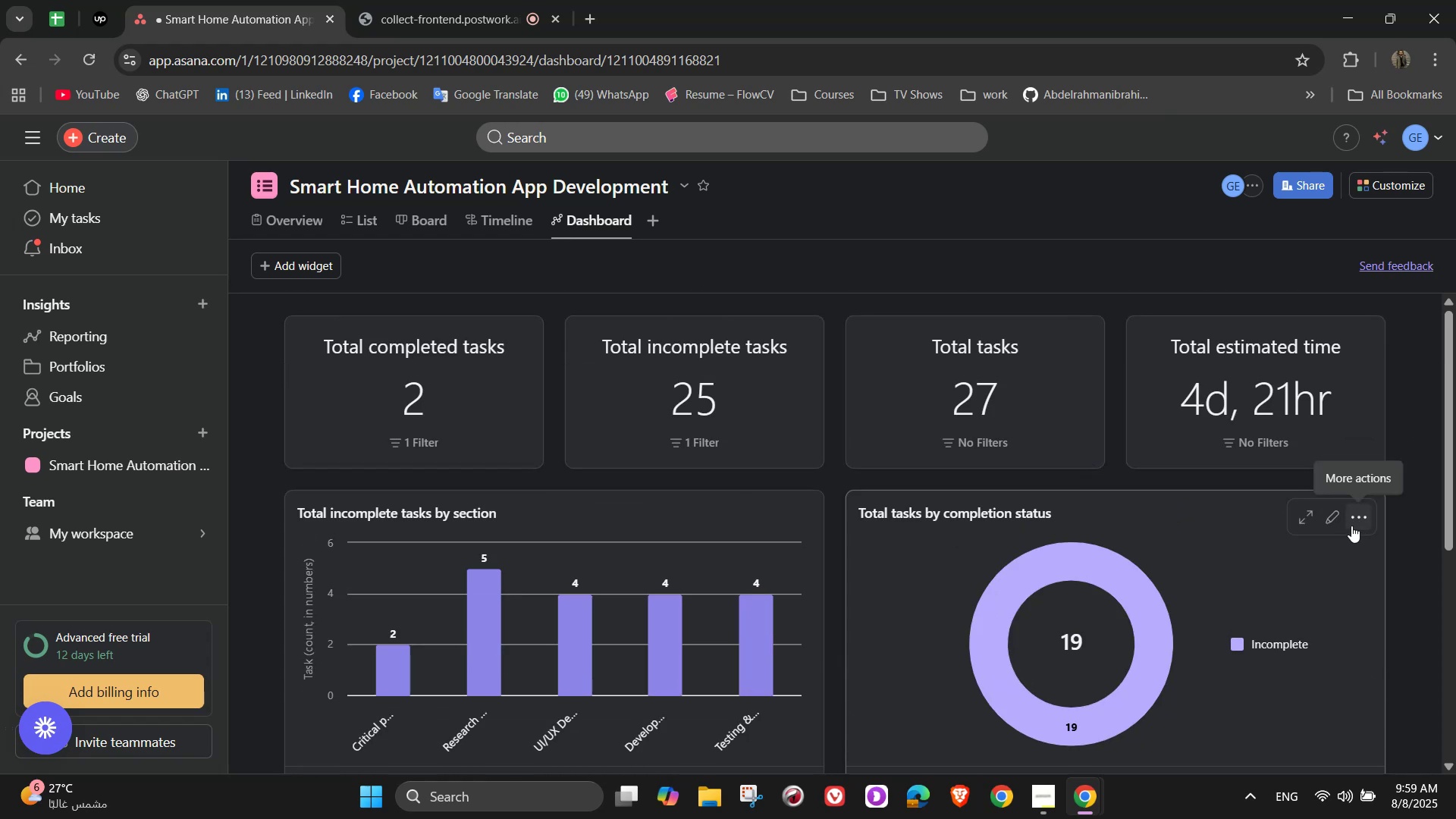 
left_click([1351, 521])
 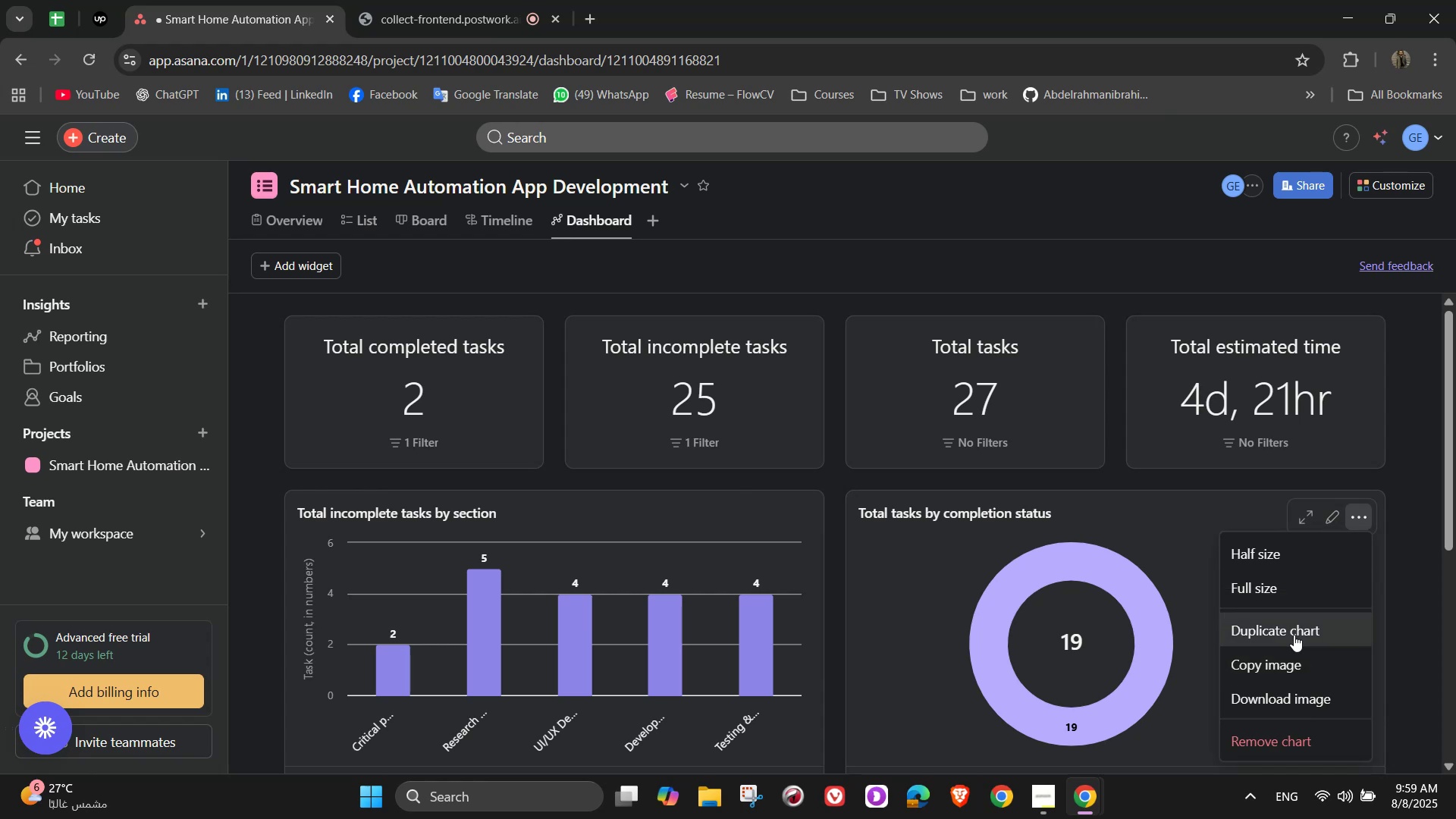 
left_click([1338, 519])
 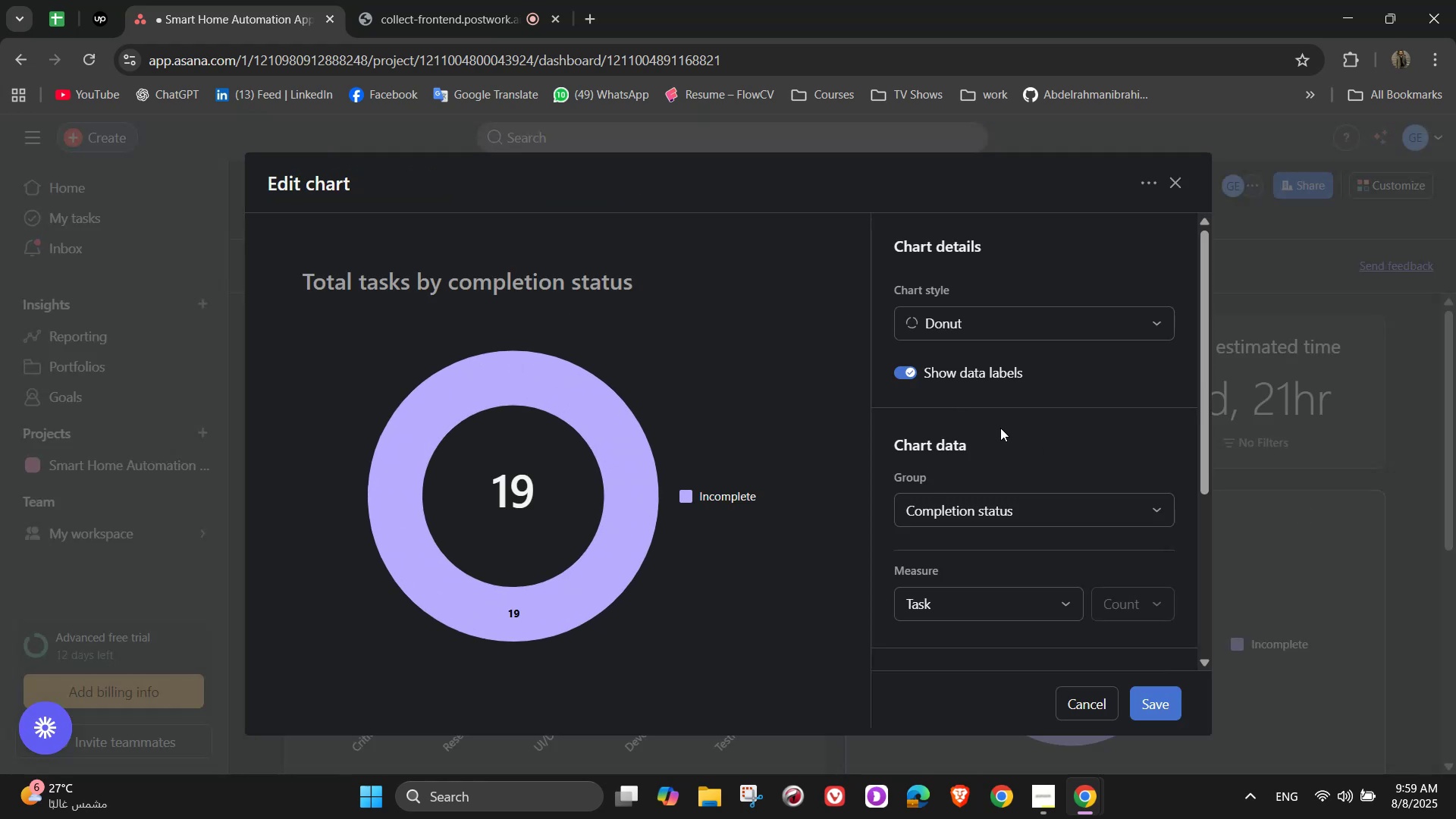 
wait(7.37)
 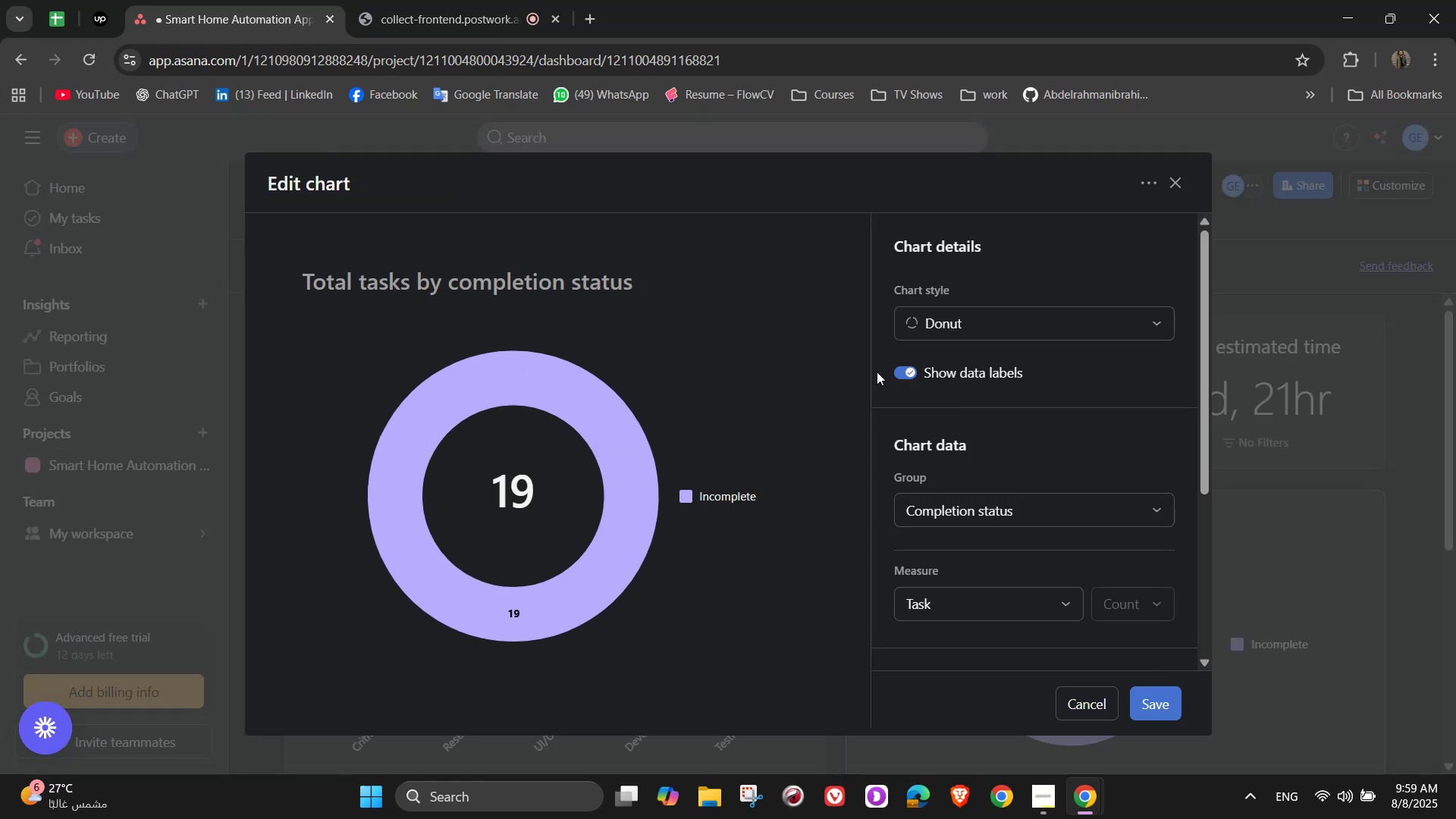 
scroll: coordinate [931, 484], scroll_direction: down, amount: 3.0
 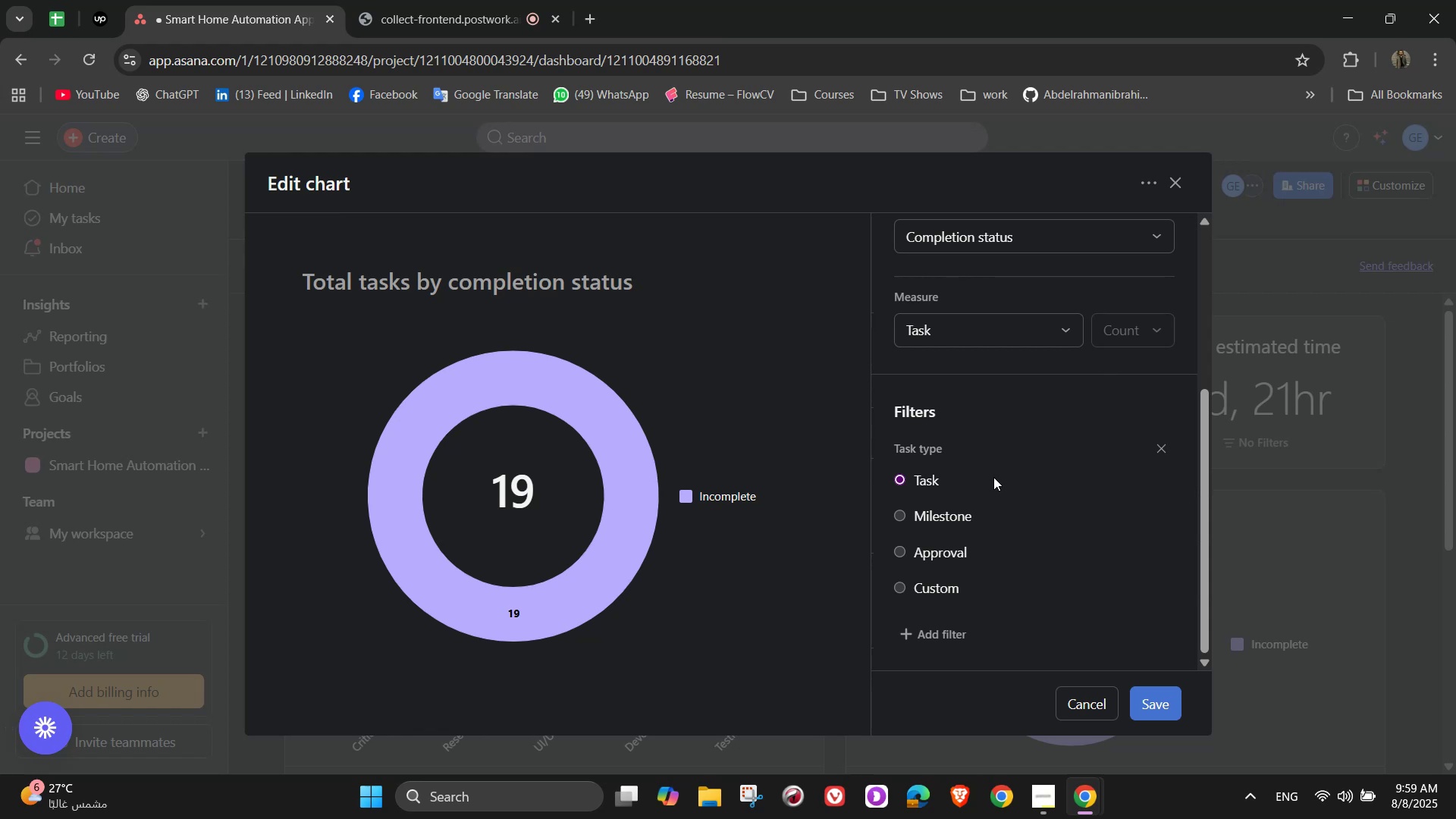 
left_click([940, 509])
 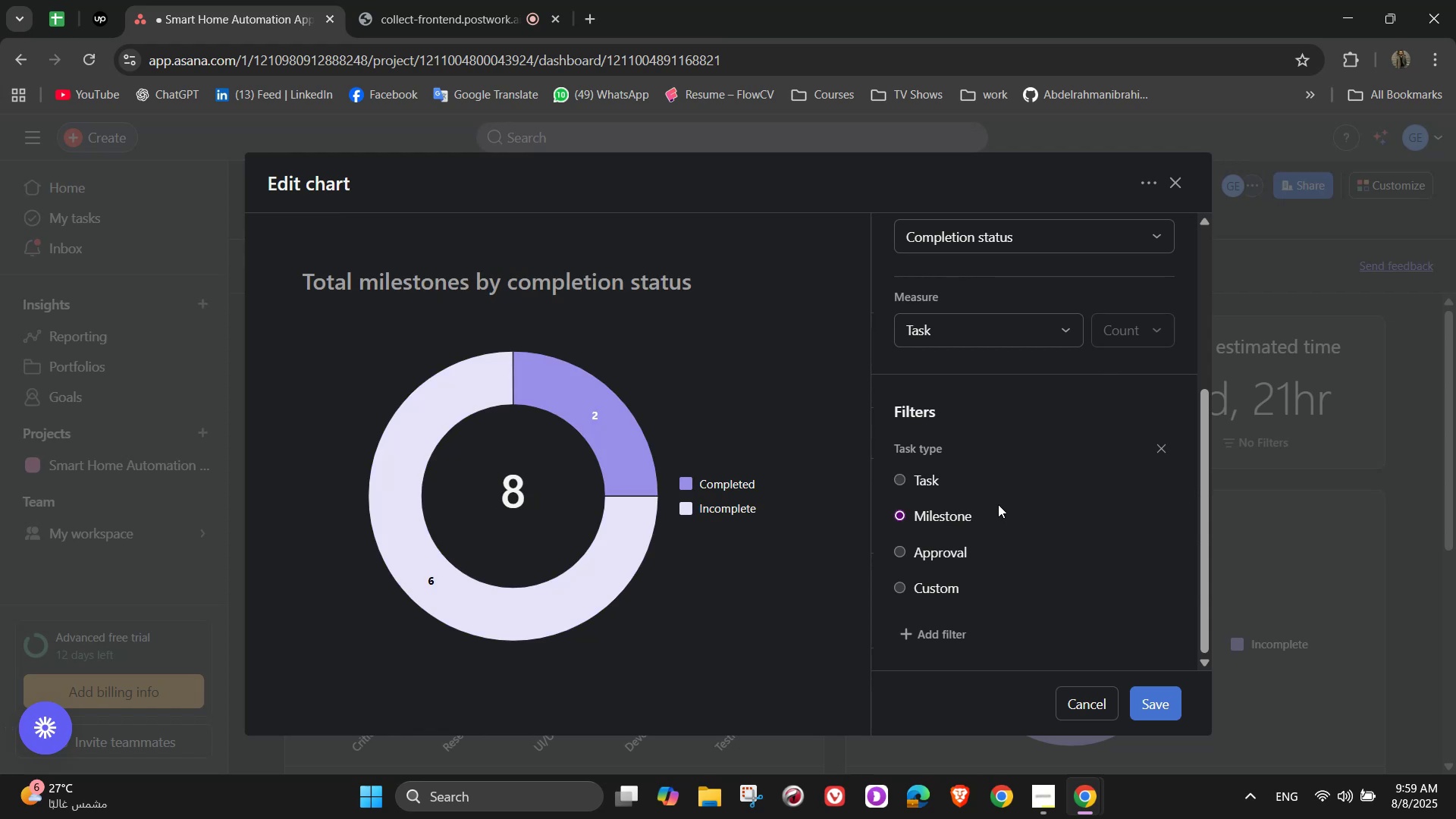 
wait(7.35)
 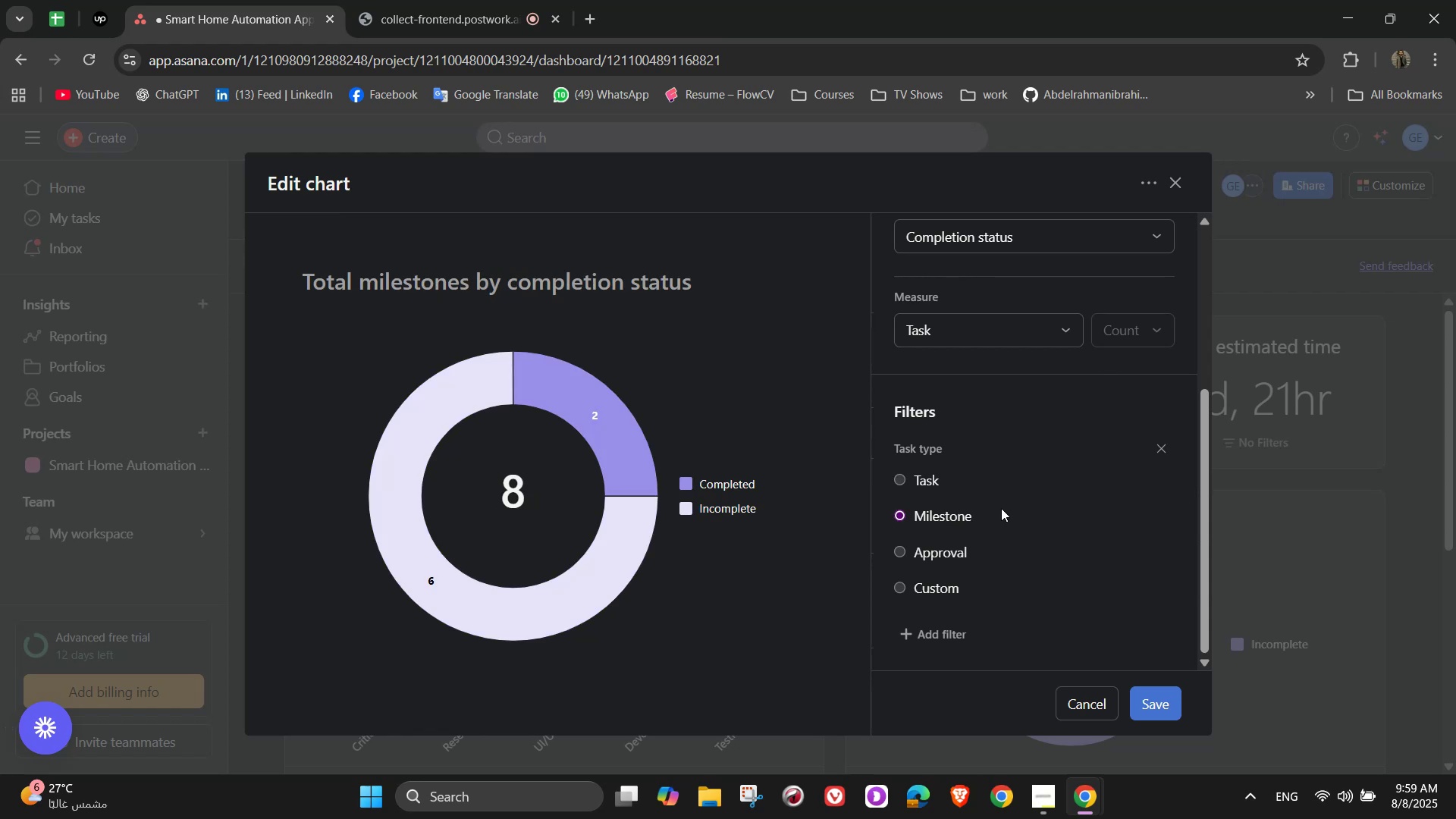 
scroll: coordinate [1037, 527], scroll_direction: up, amount: 5.0
 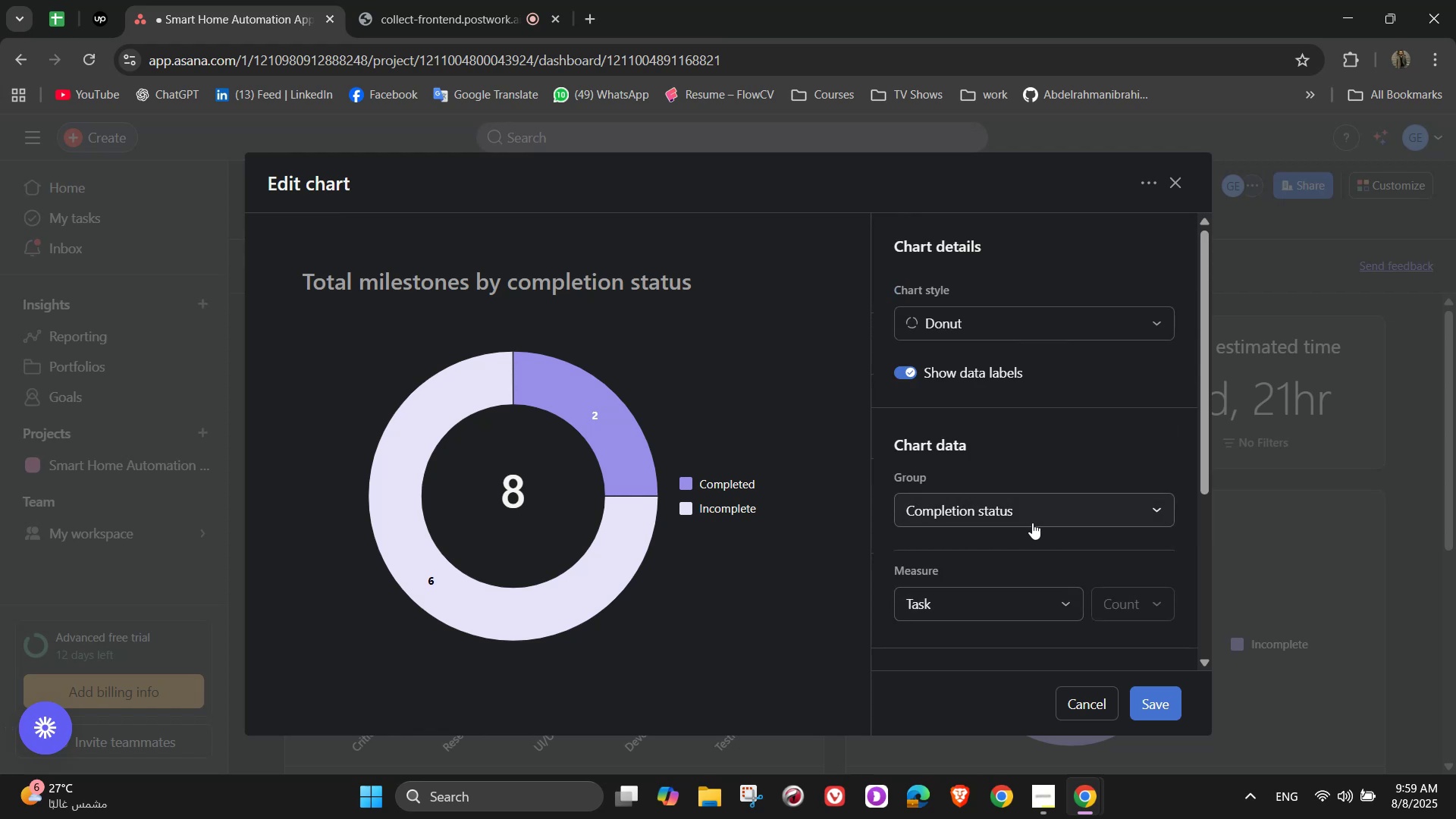 
left_click([1150, 701])
 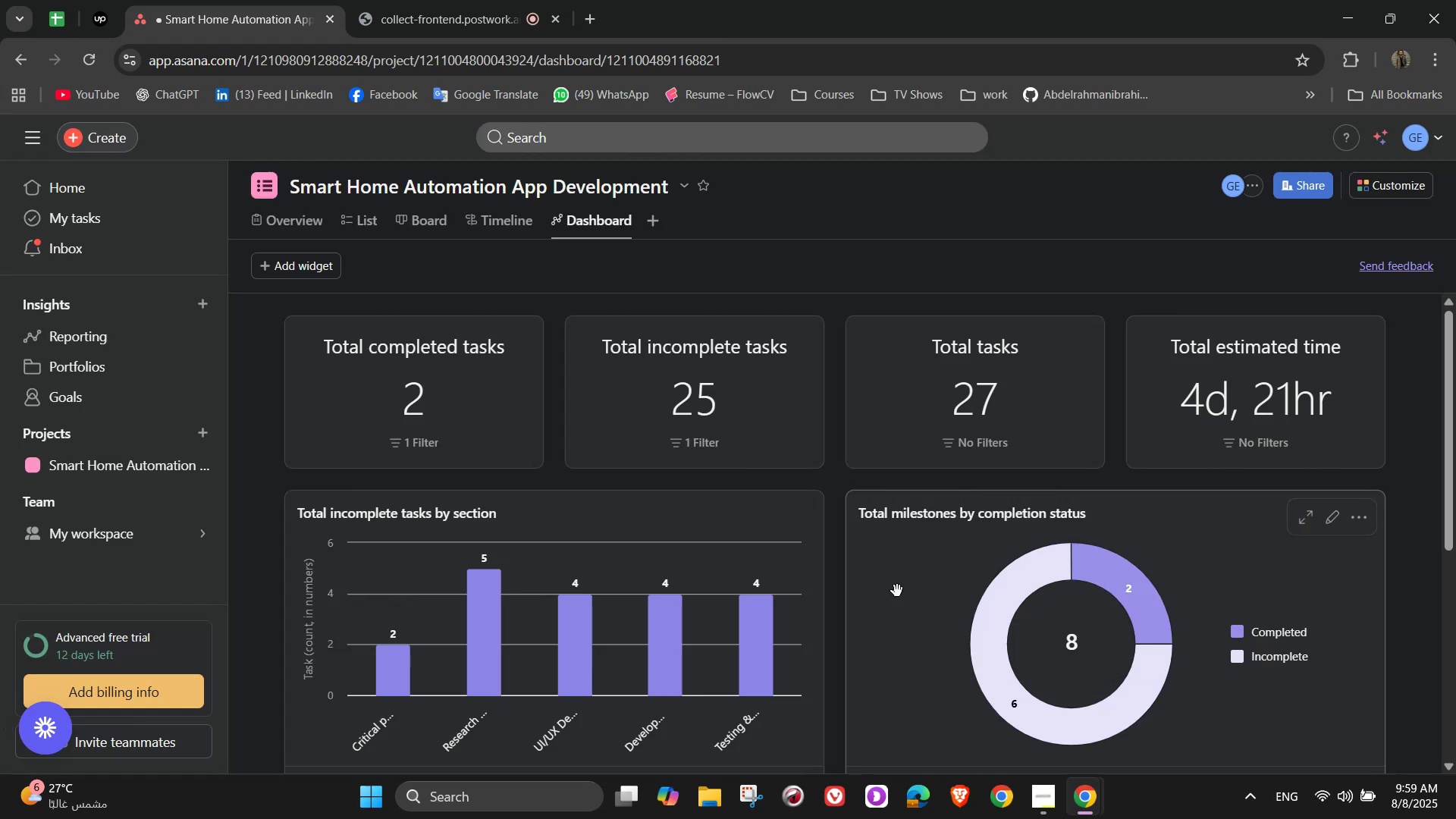 
scroll: coordinate [896, 585], scroll_direction: down, amount: 4.0
 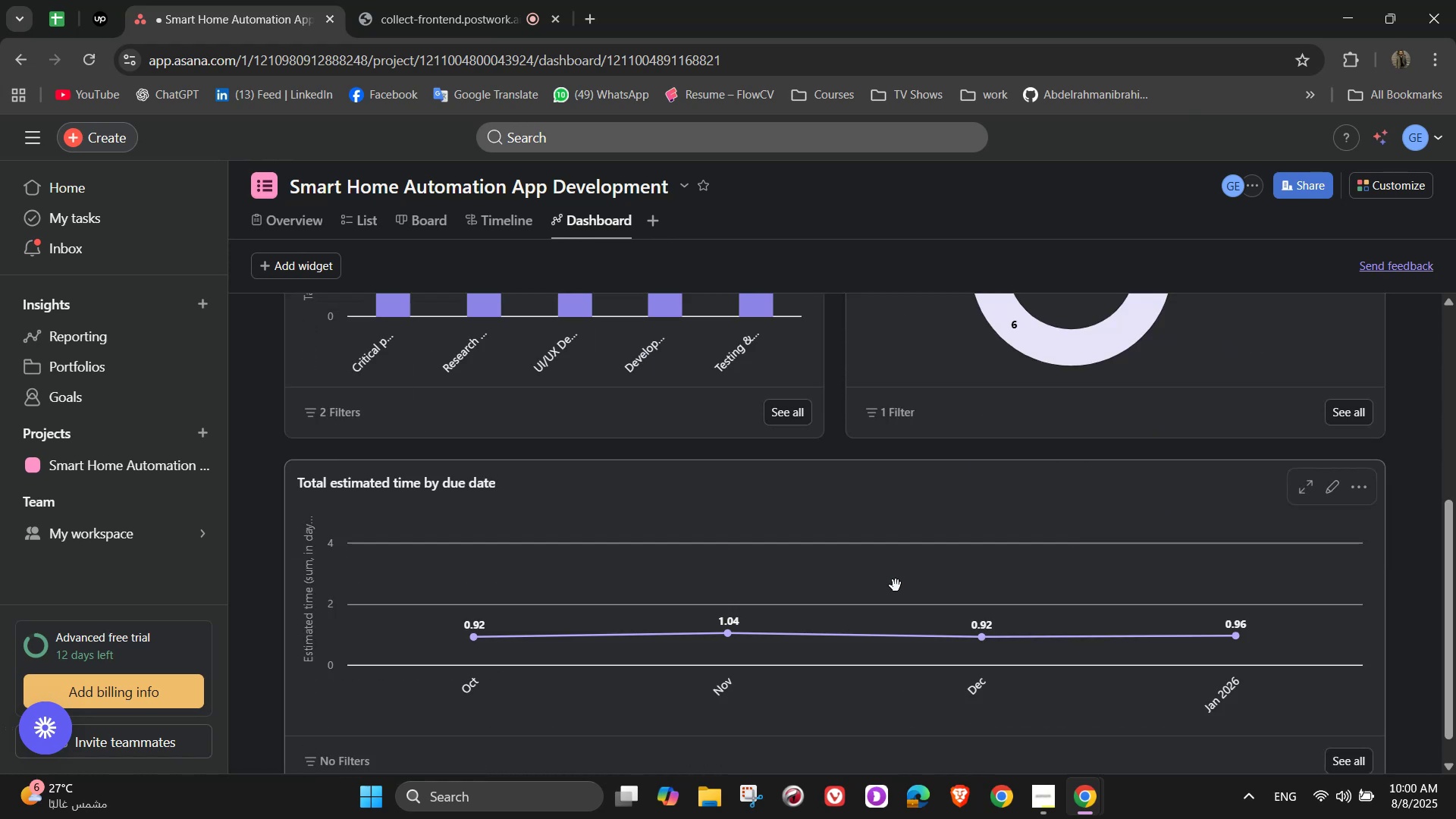 
scroll: coordinate [896, 585], scroll_direction: up, amount: 2.0
 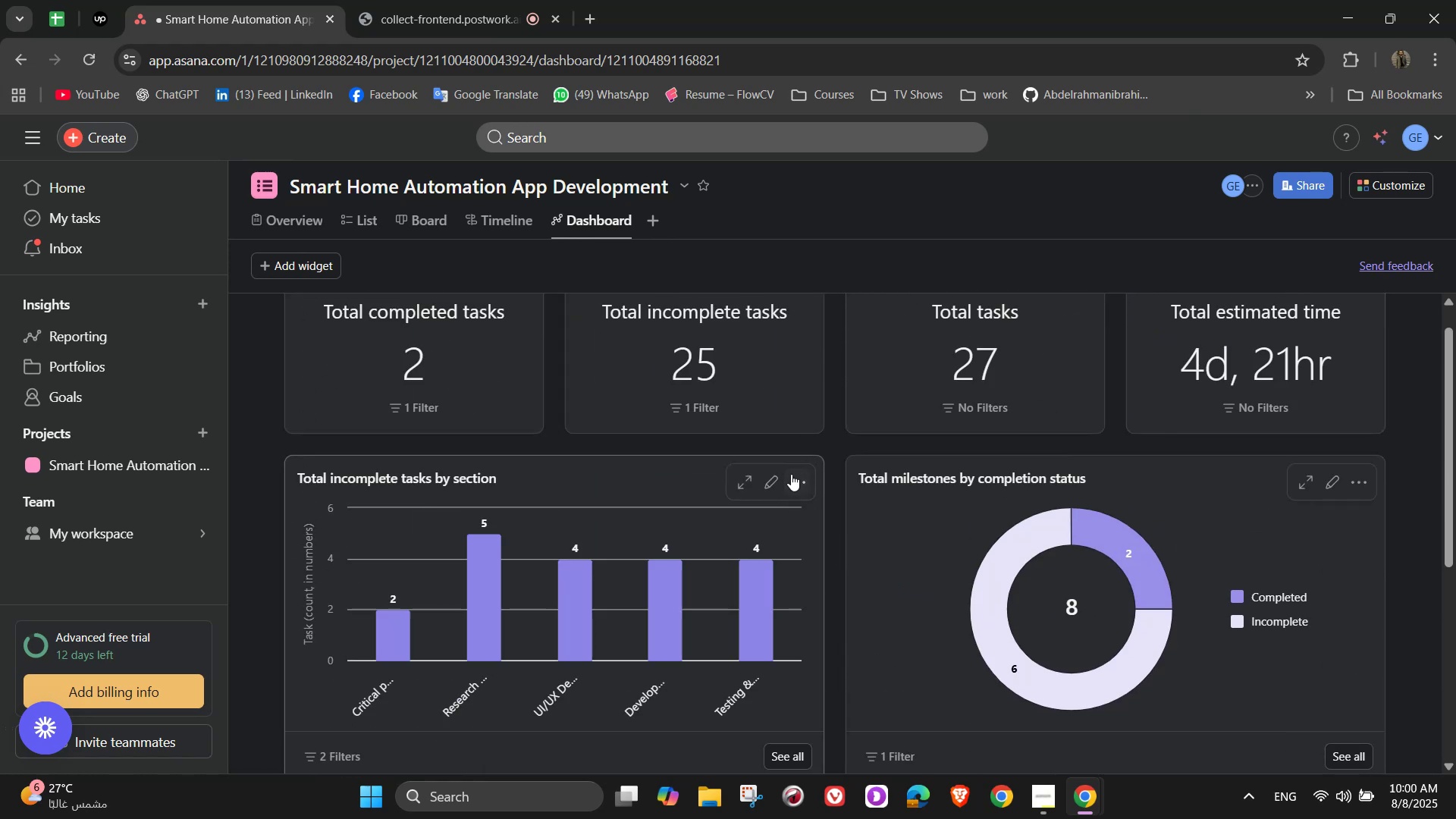 
left_click([780, 481])
 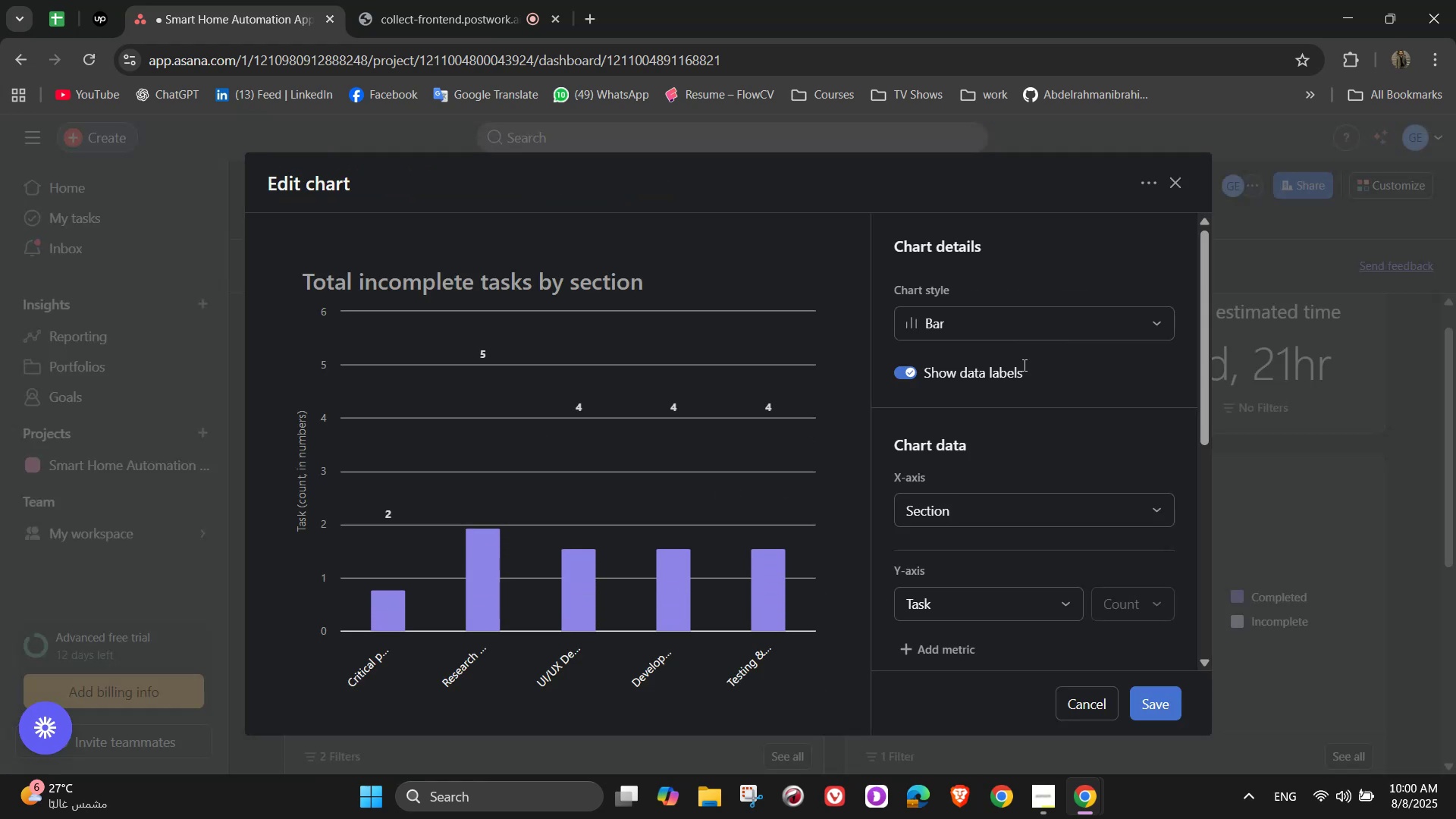 
left_click([1032, 340])
 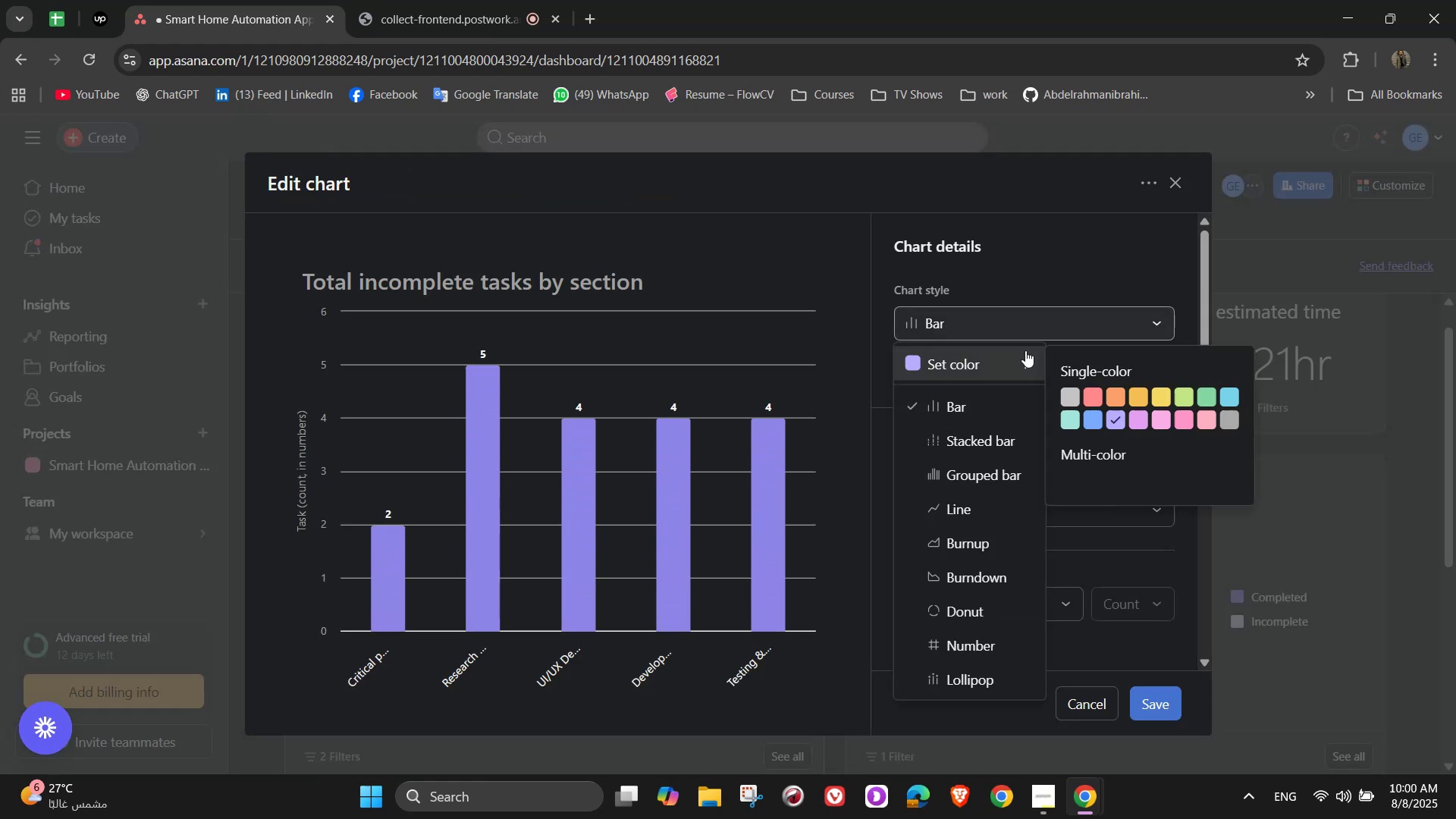 
left_click([1025, 351])
 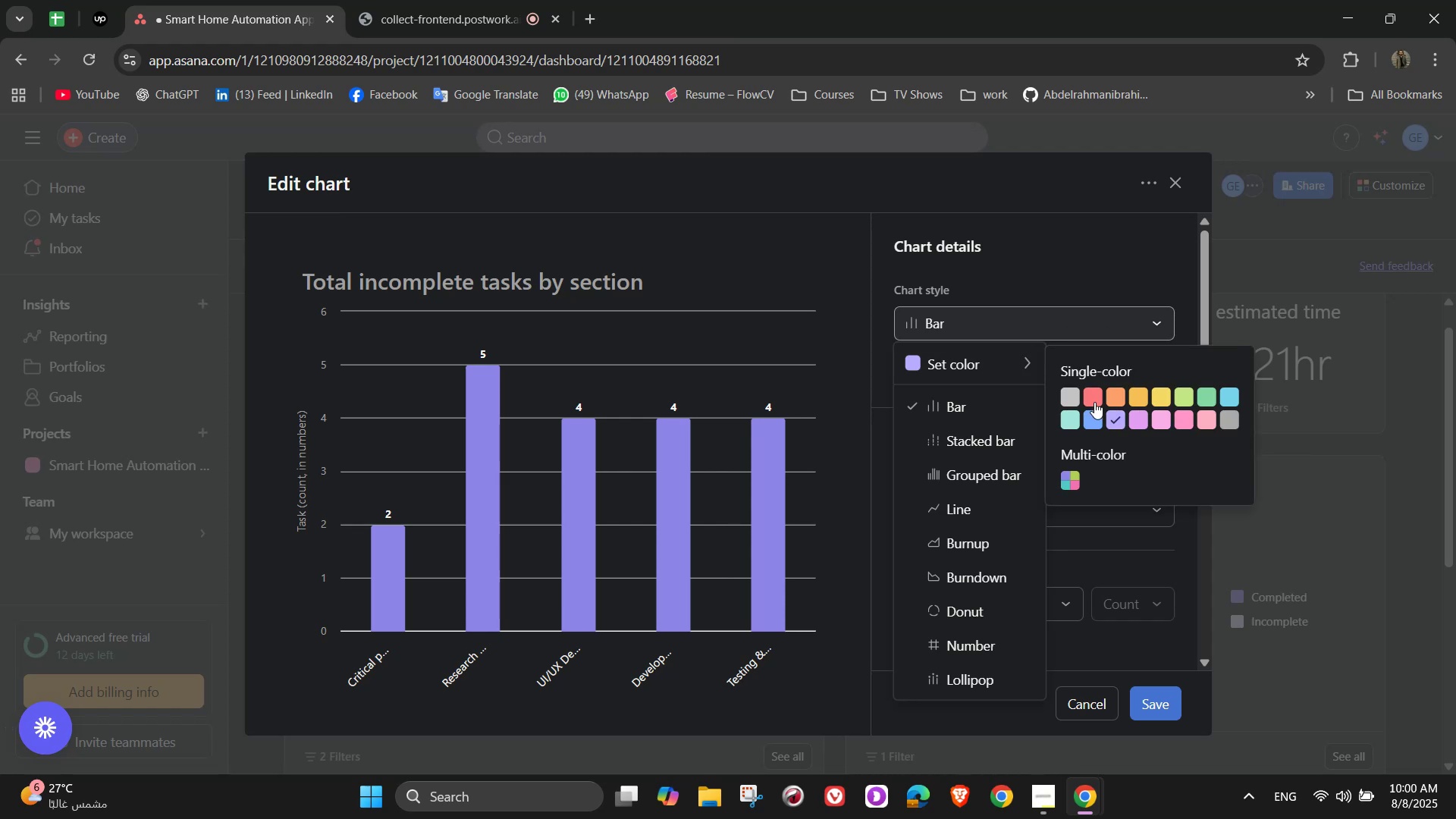 
wait(6.49)
 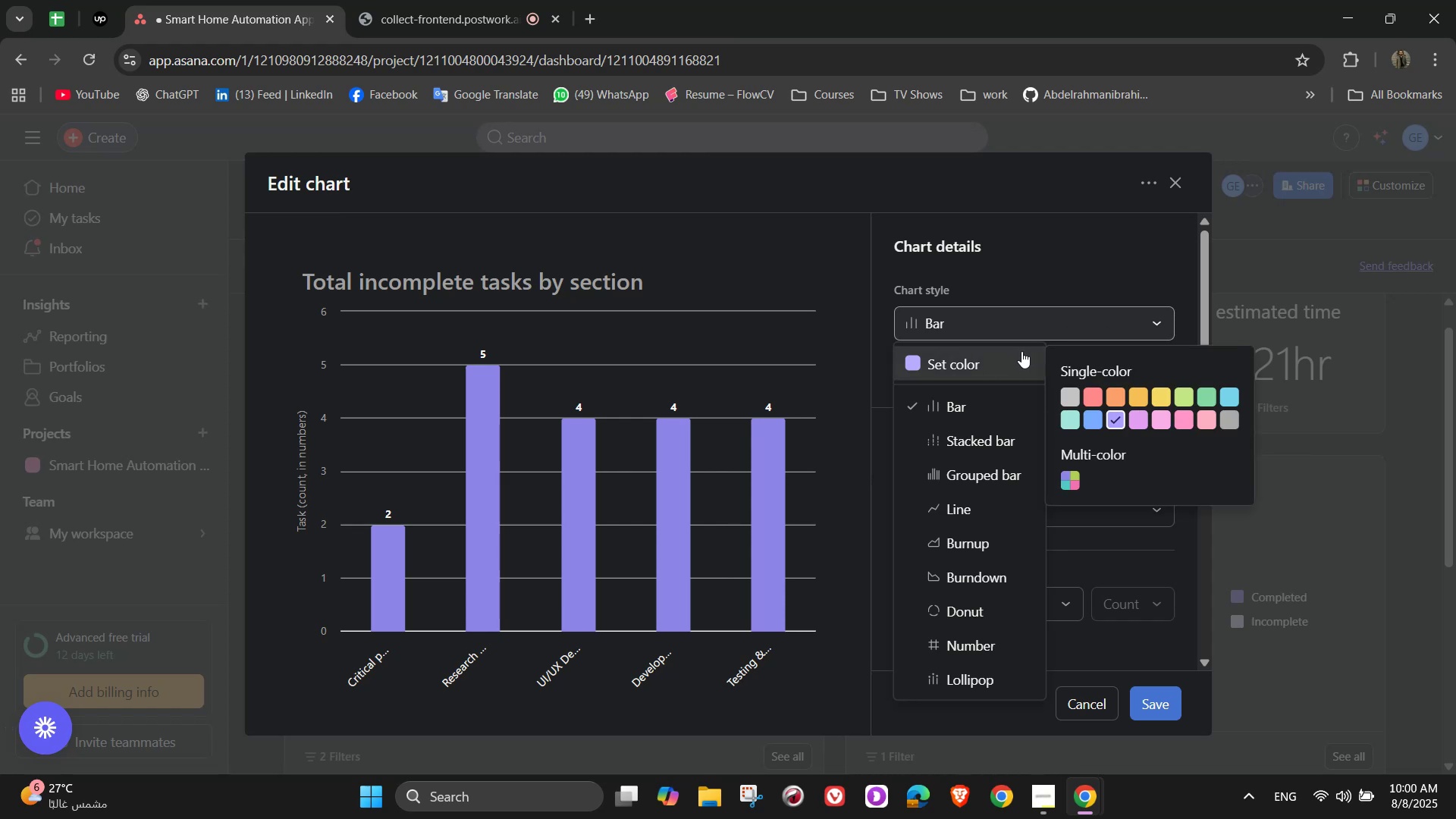 
left_click([1094, 402])
 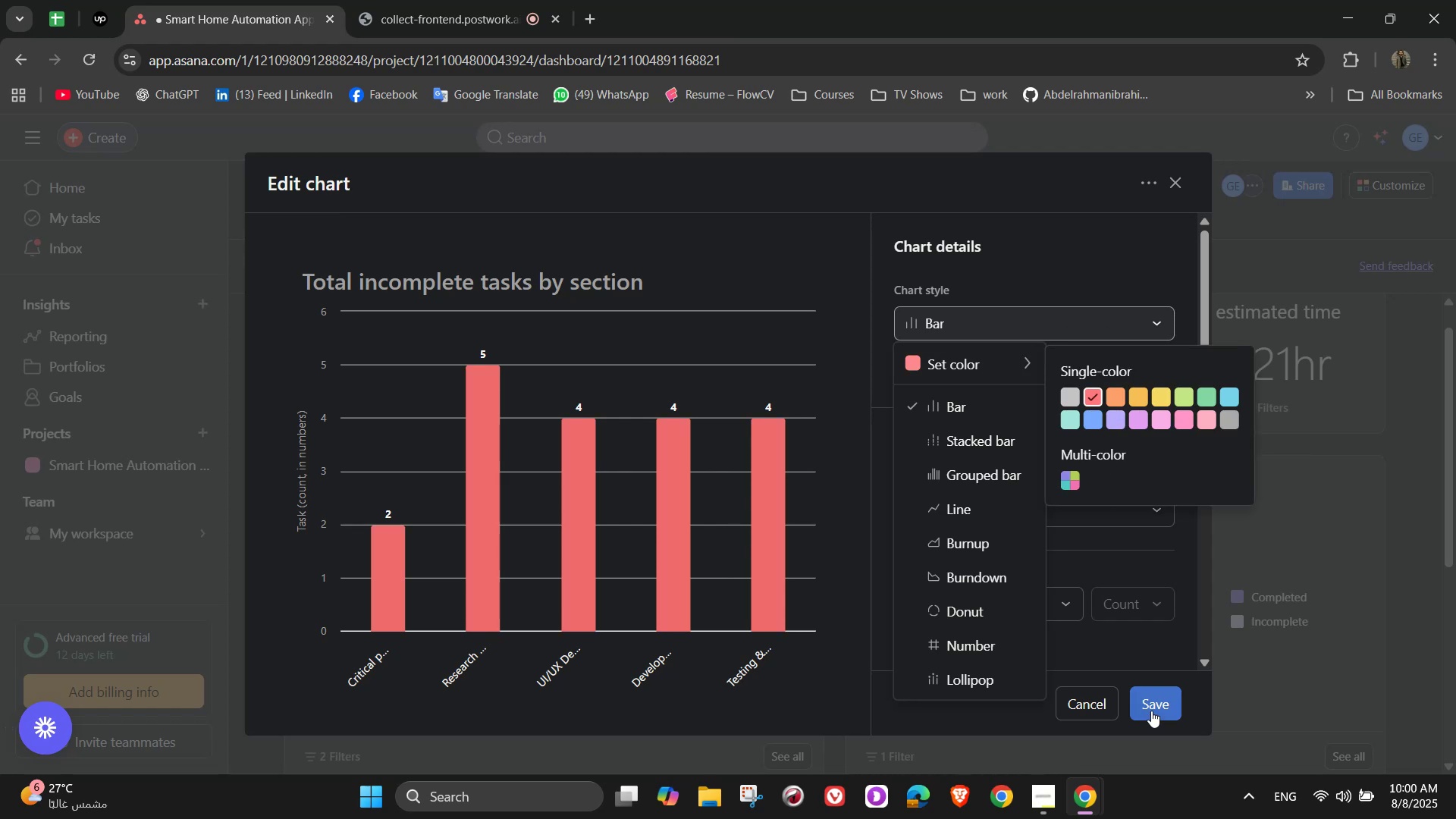 
left_click([1158, 700])
 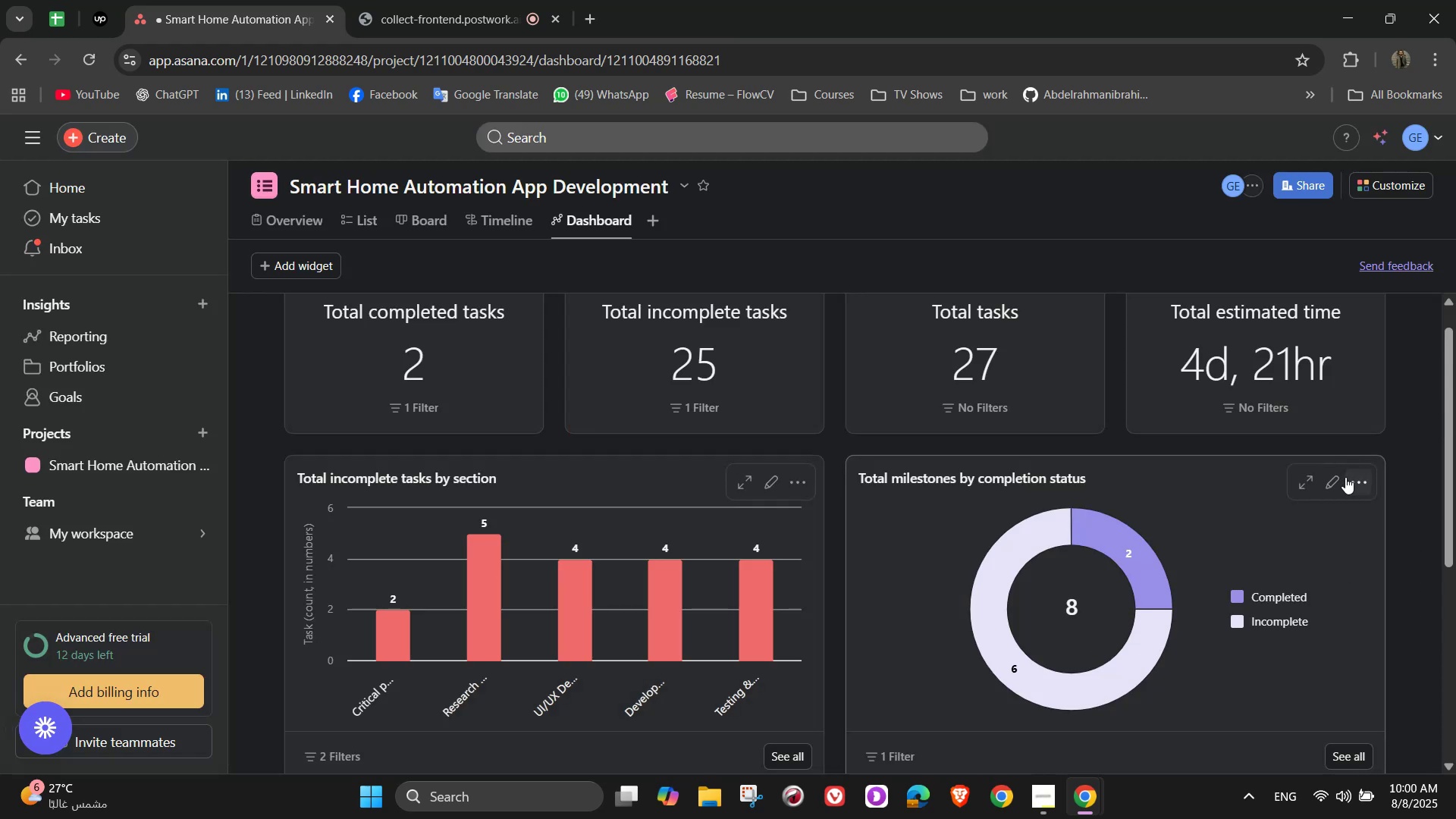 
left_click([1341, 478])
 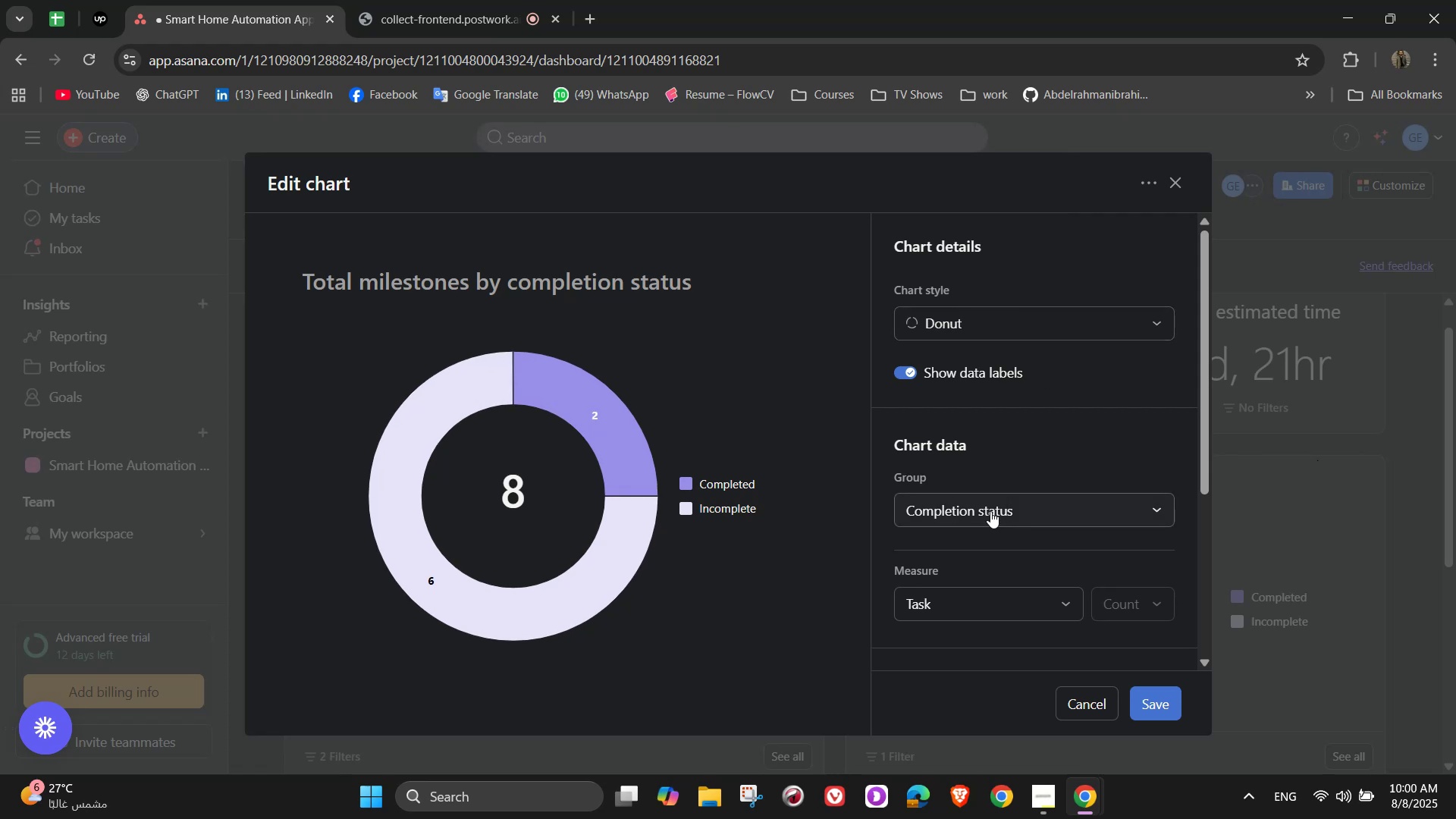 
left_click([1052, 315])
 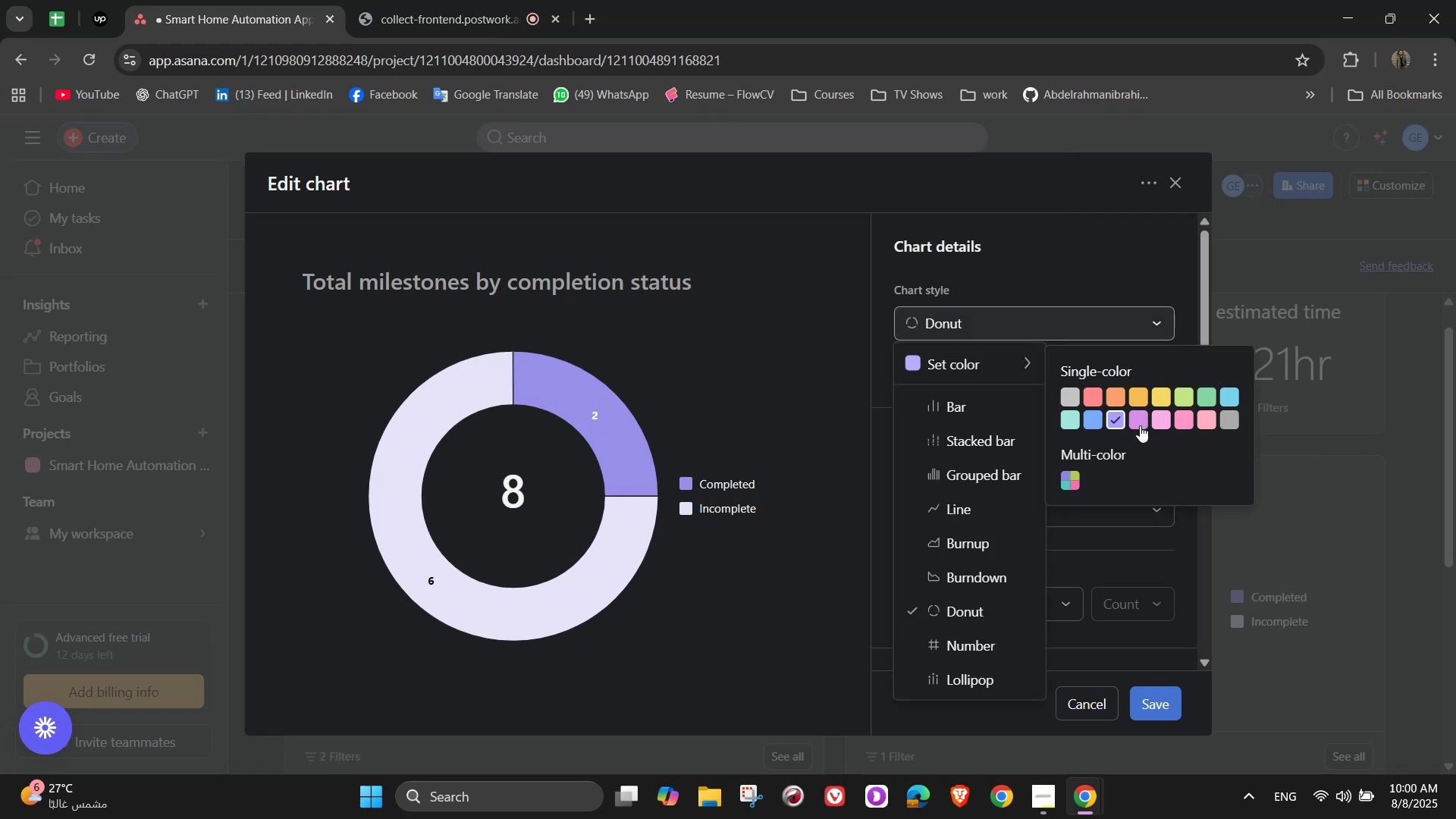 
left_click([1120, 389])
 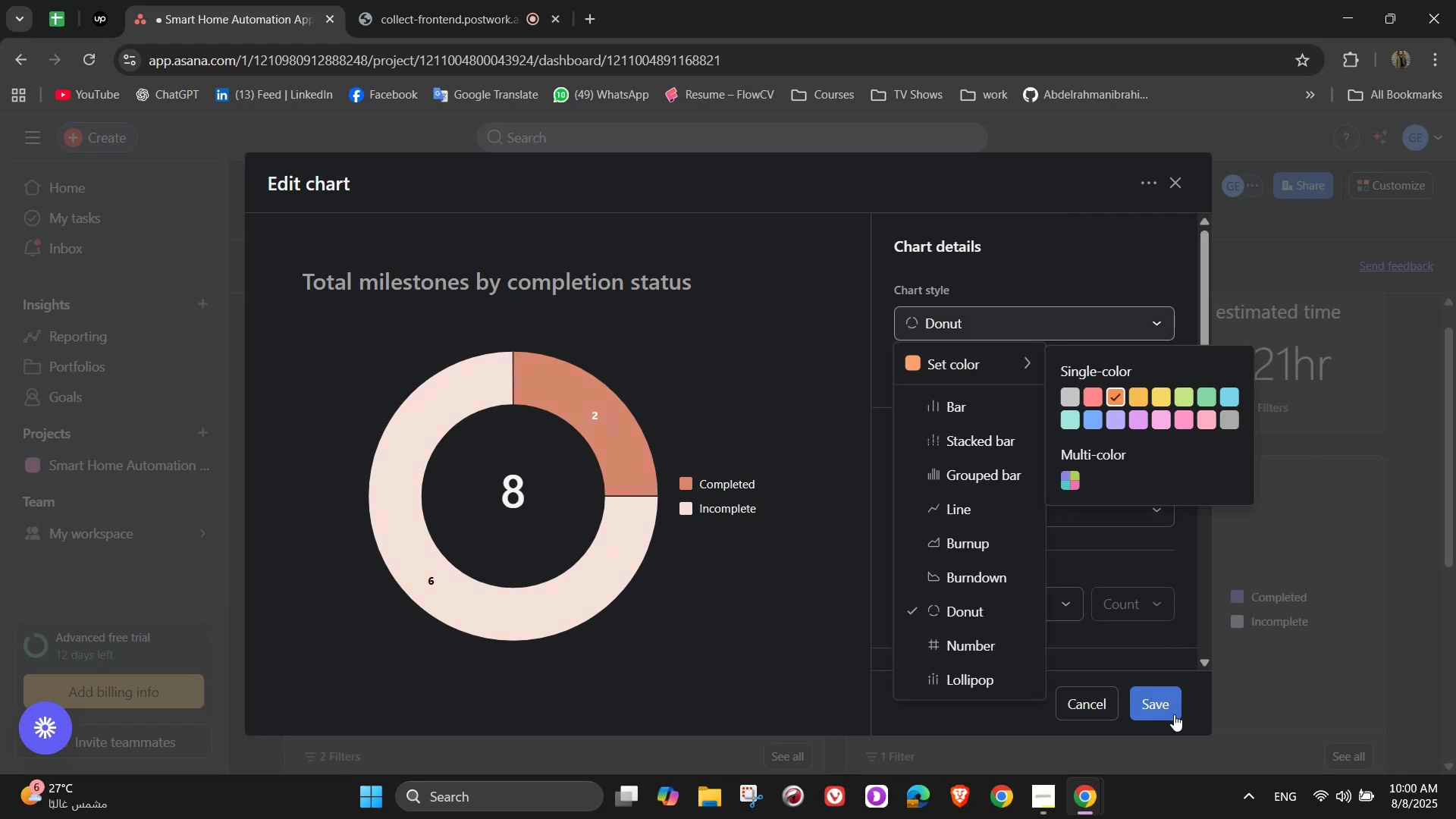 
left_click([1156, 712])
 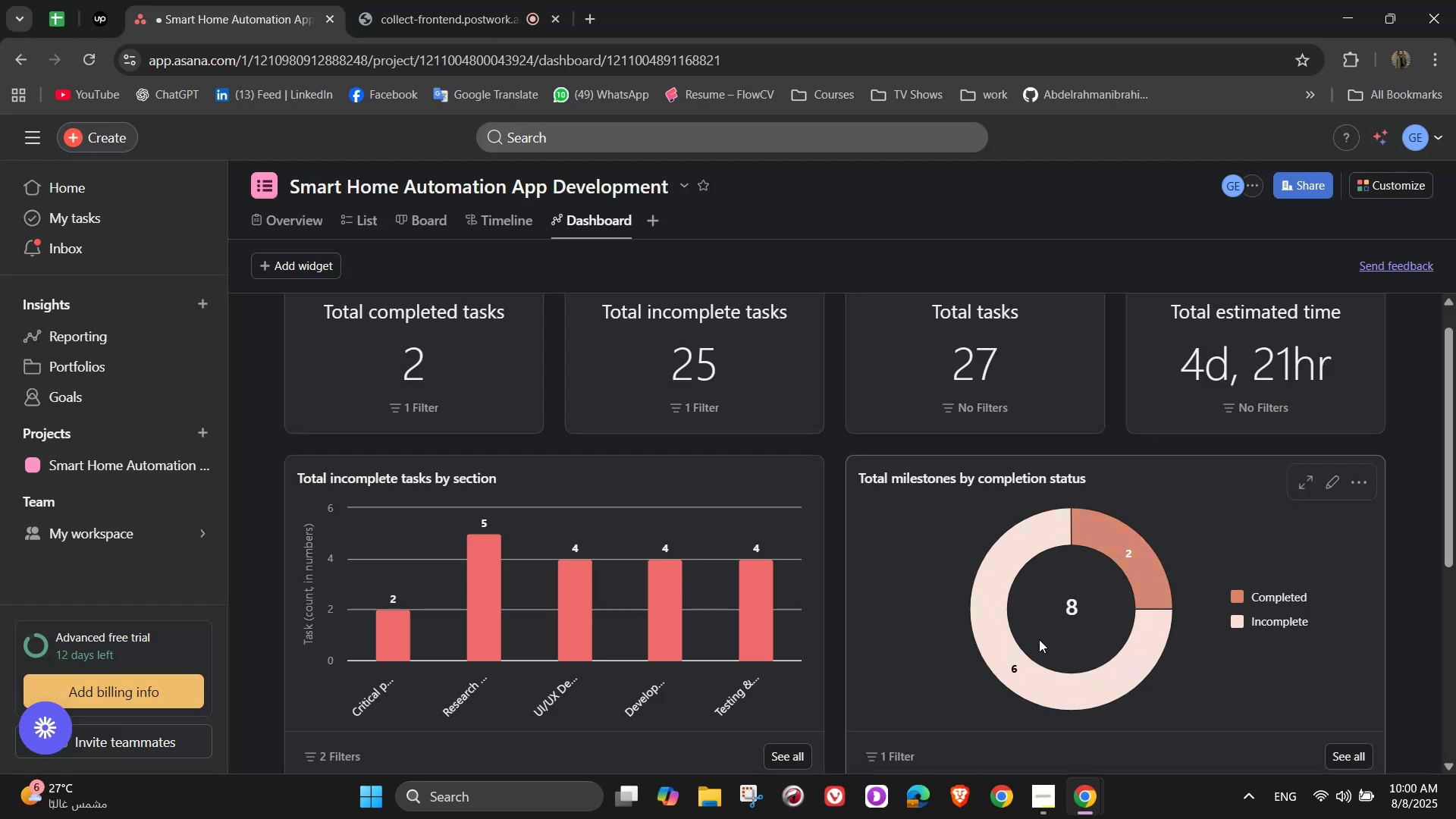 
scroll: coordinate [1001, 634], scroll_direction: down, amount: 3.0
 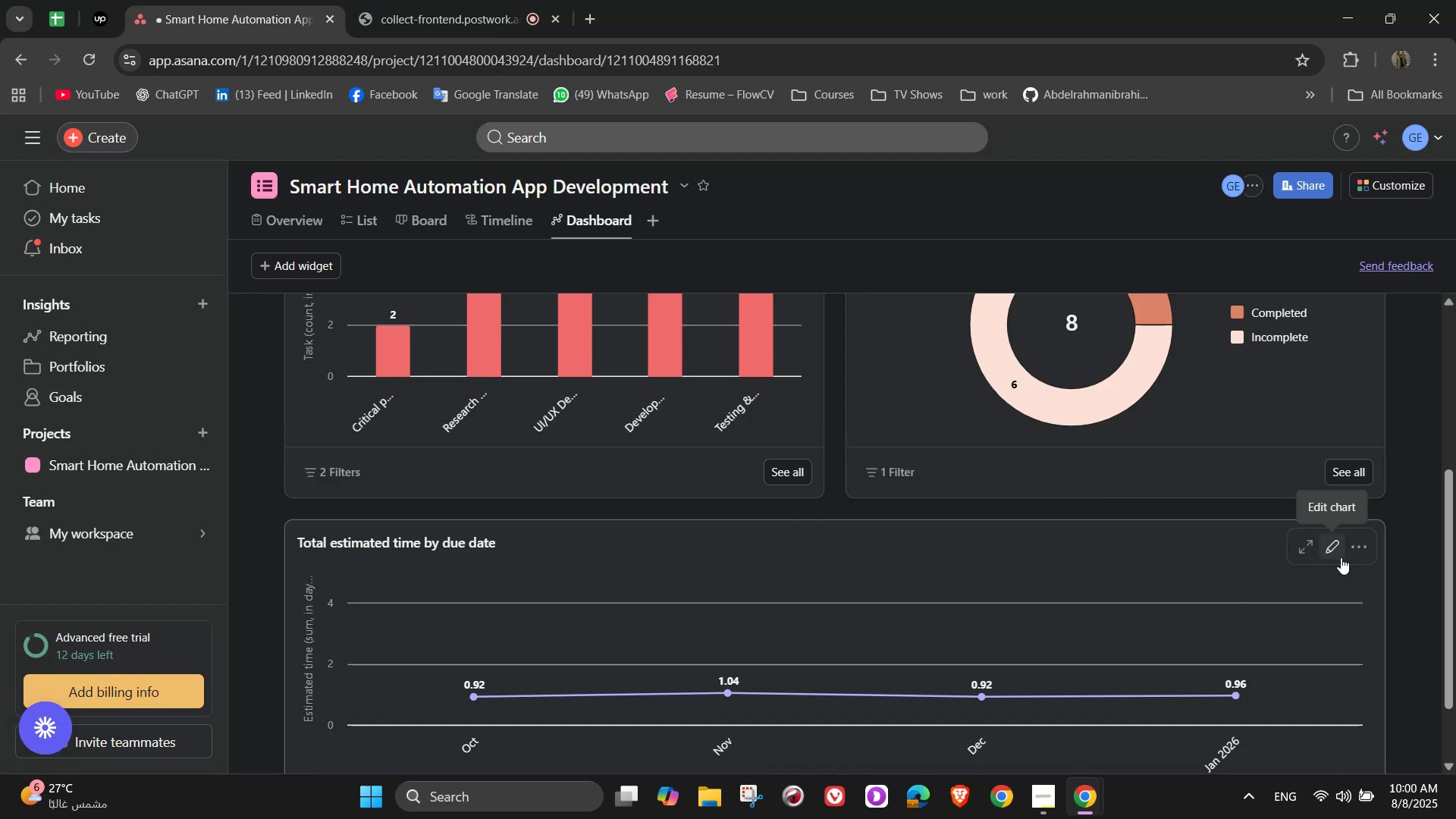 
left_click([1341, 557])
 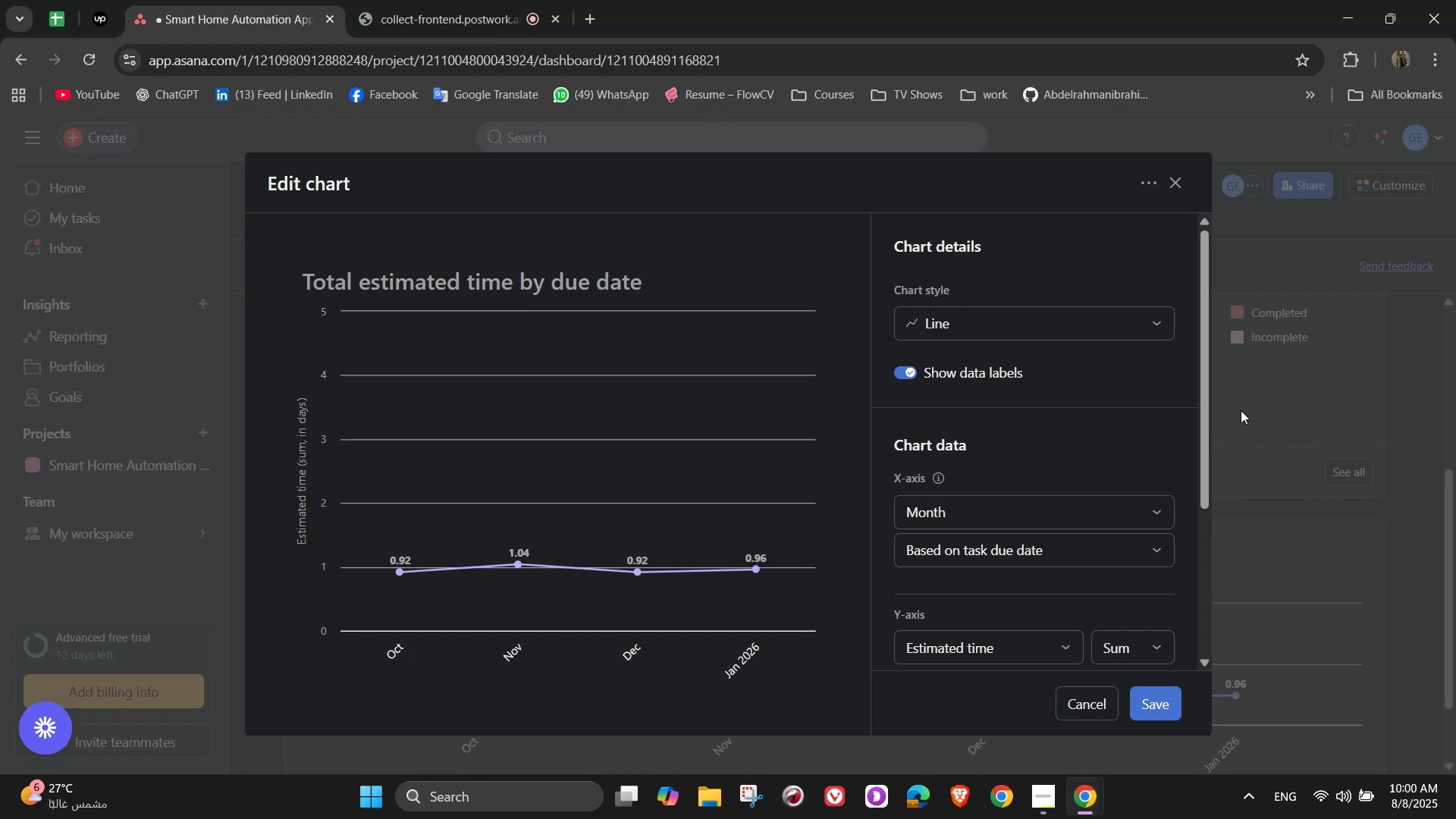 
left_click([1129, 322])
 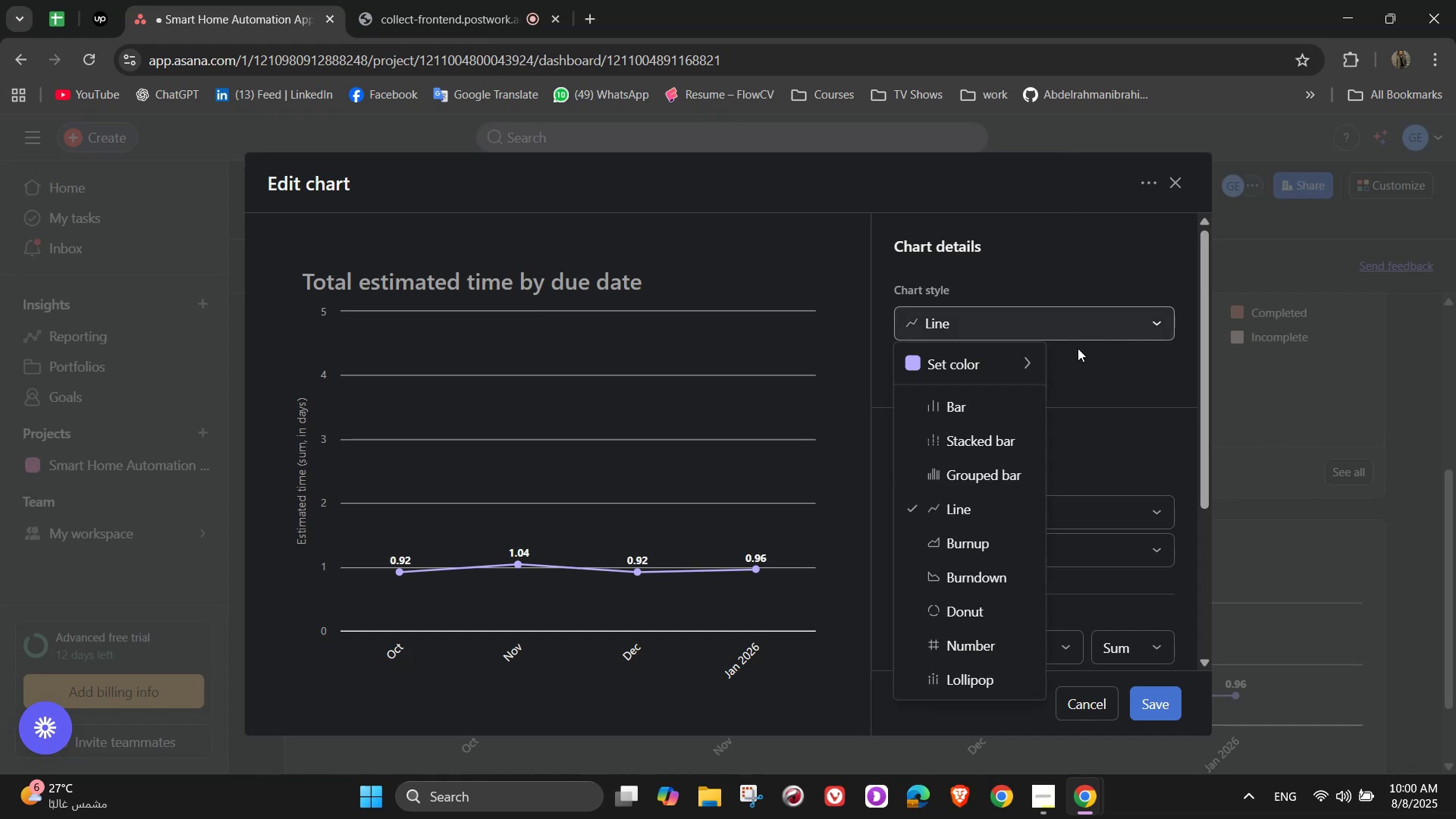 
left_click([996, 346])
 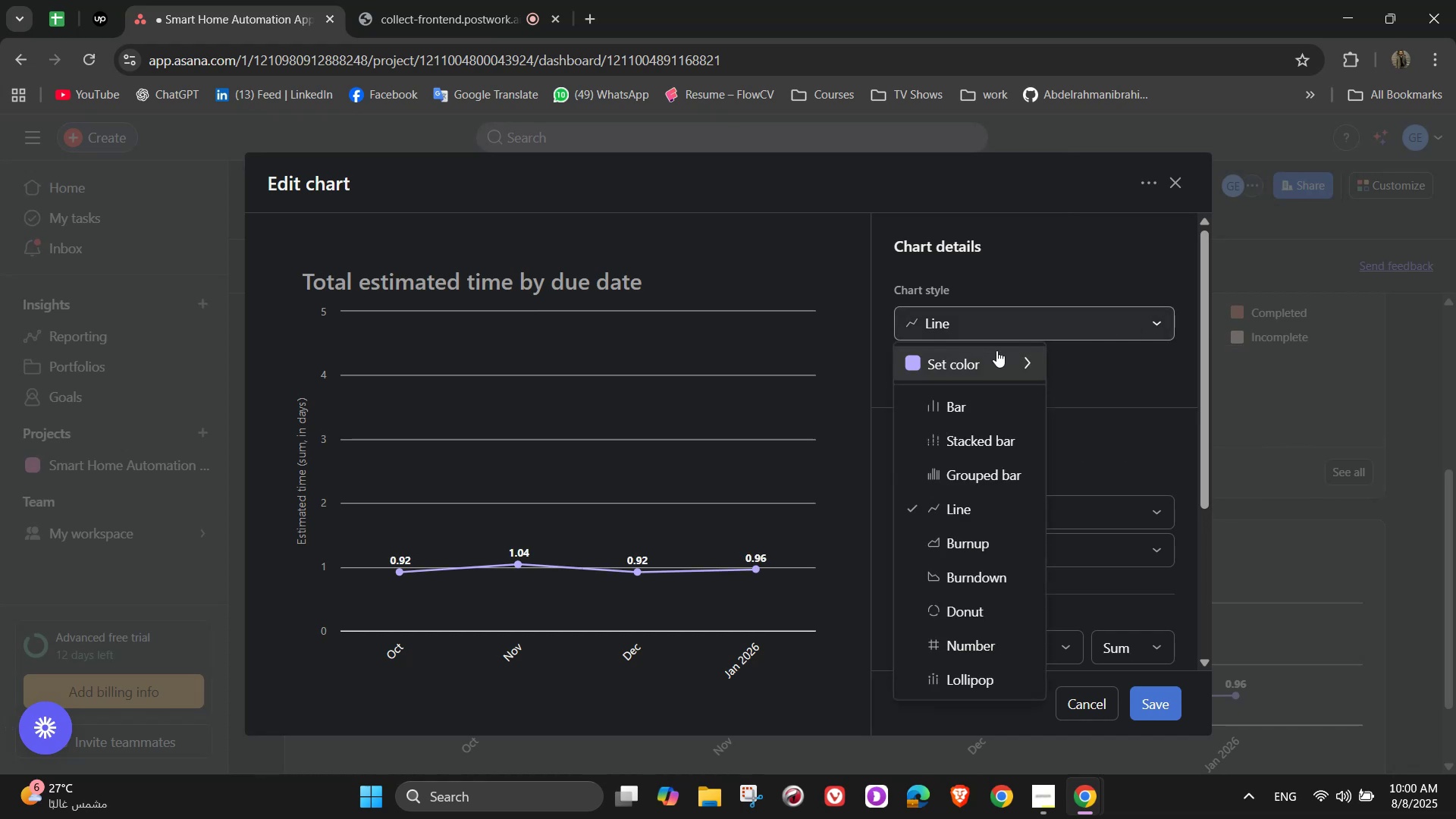 
left_click([999, 356])
 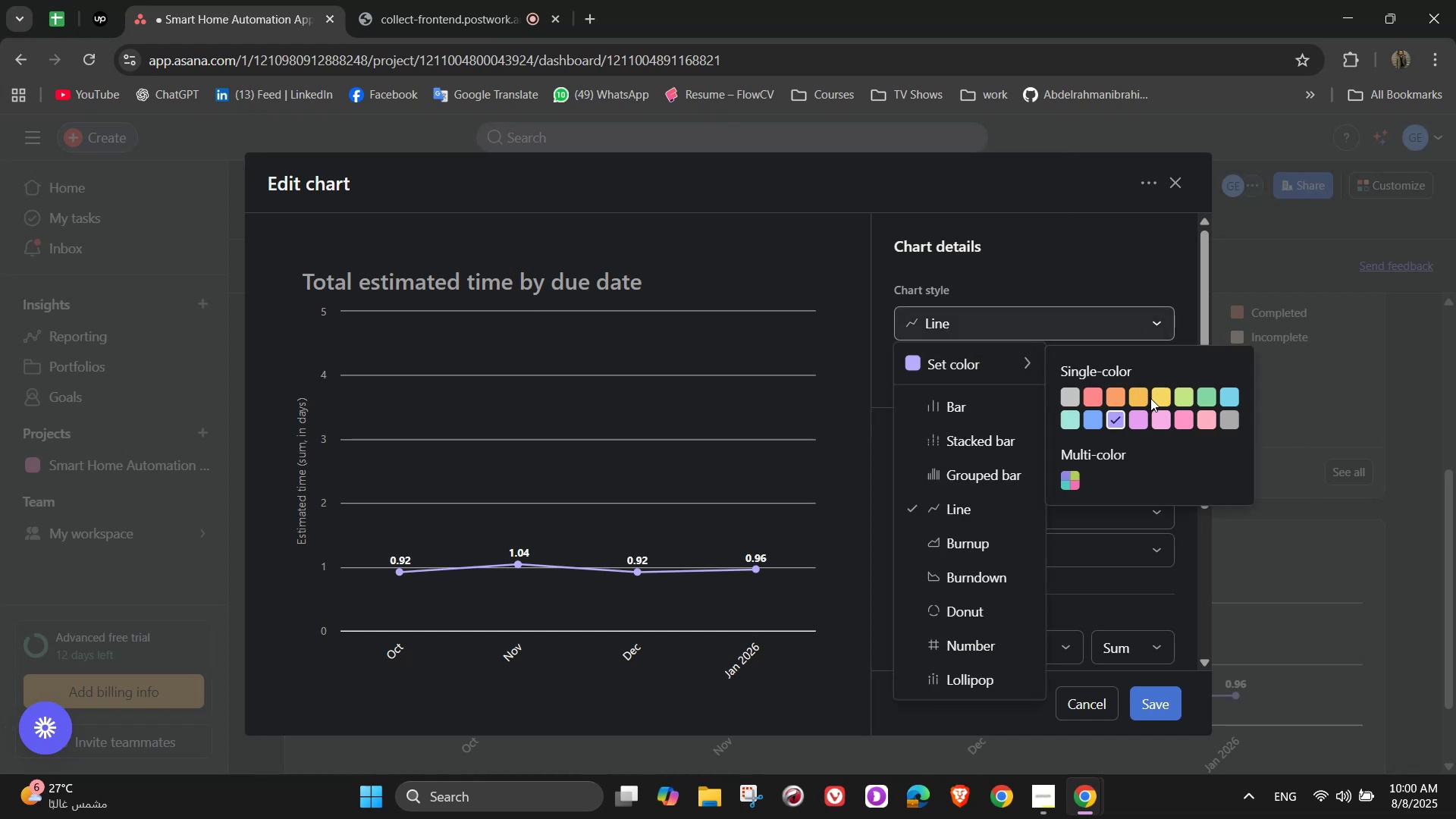 
left_click([1146, 397])
 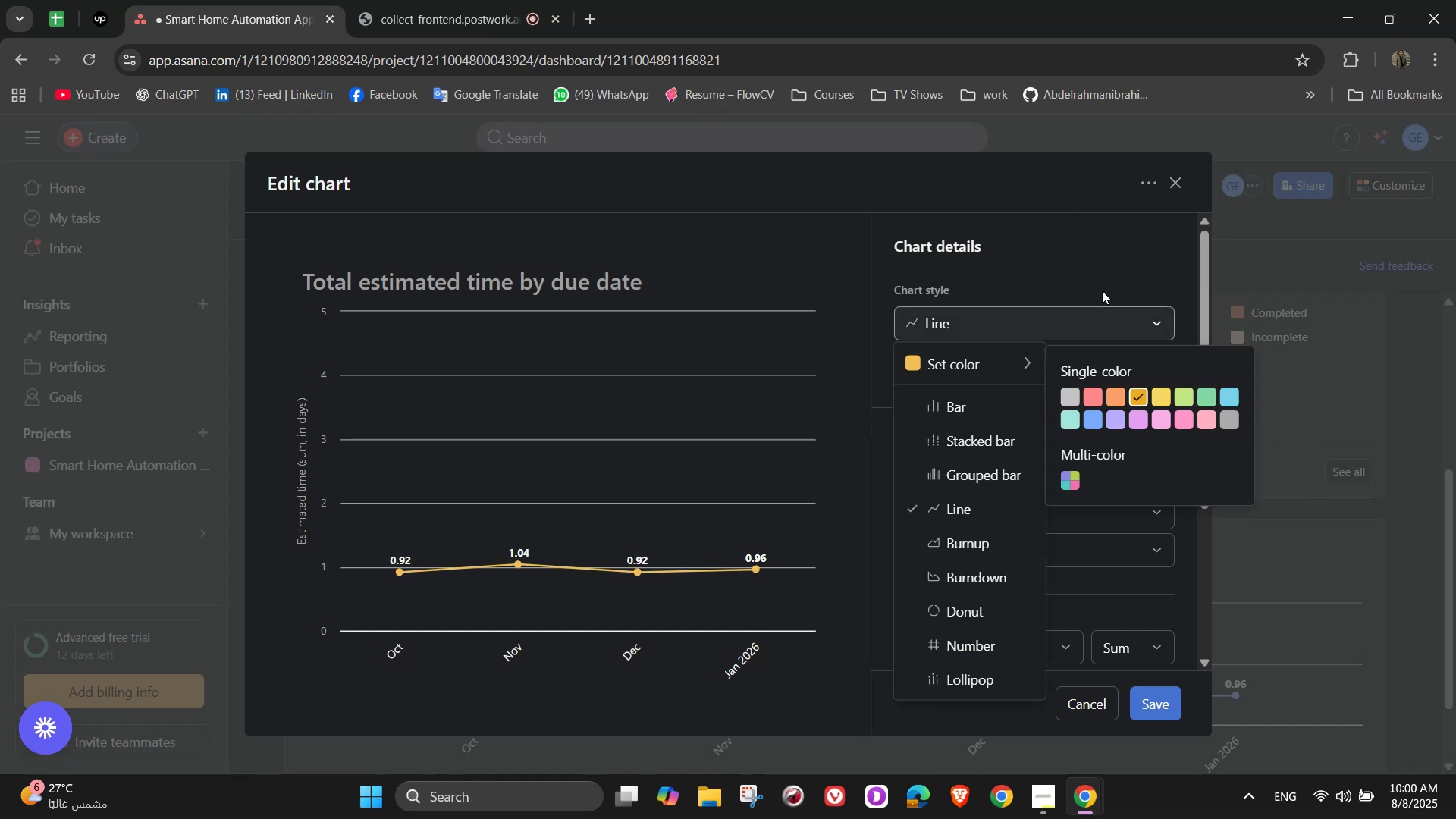 
left_click([1101, 290])
 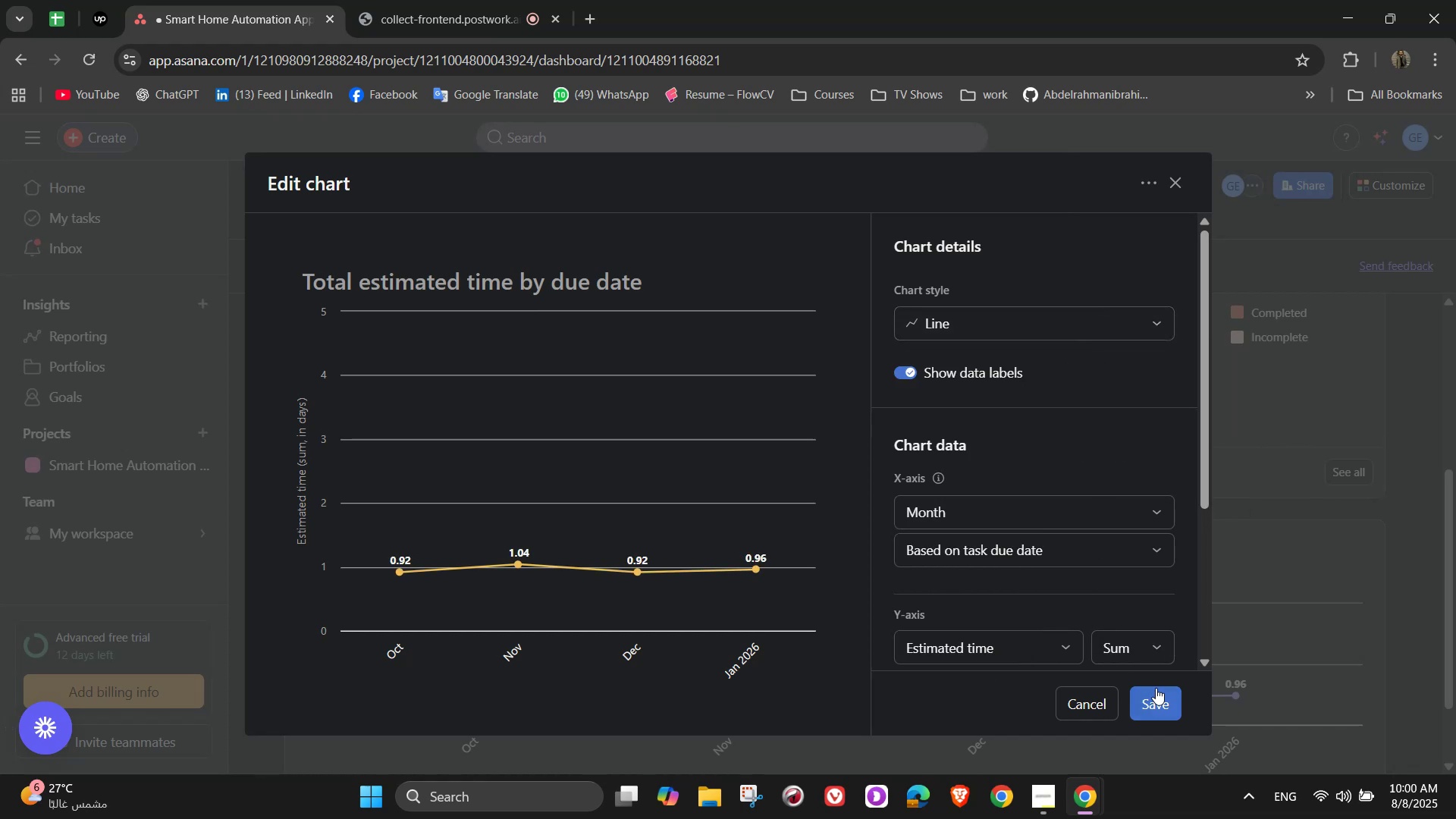 
left_click([1162, 701])
 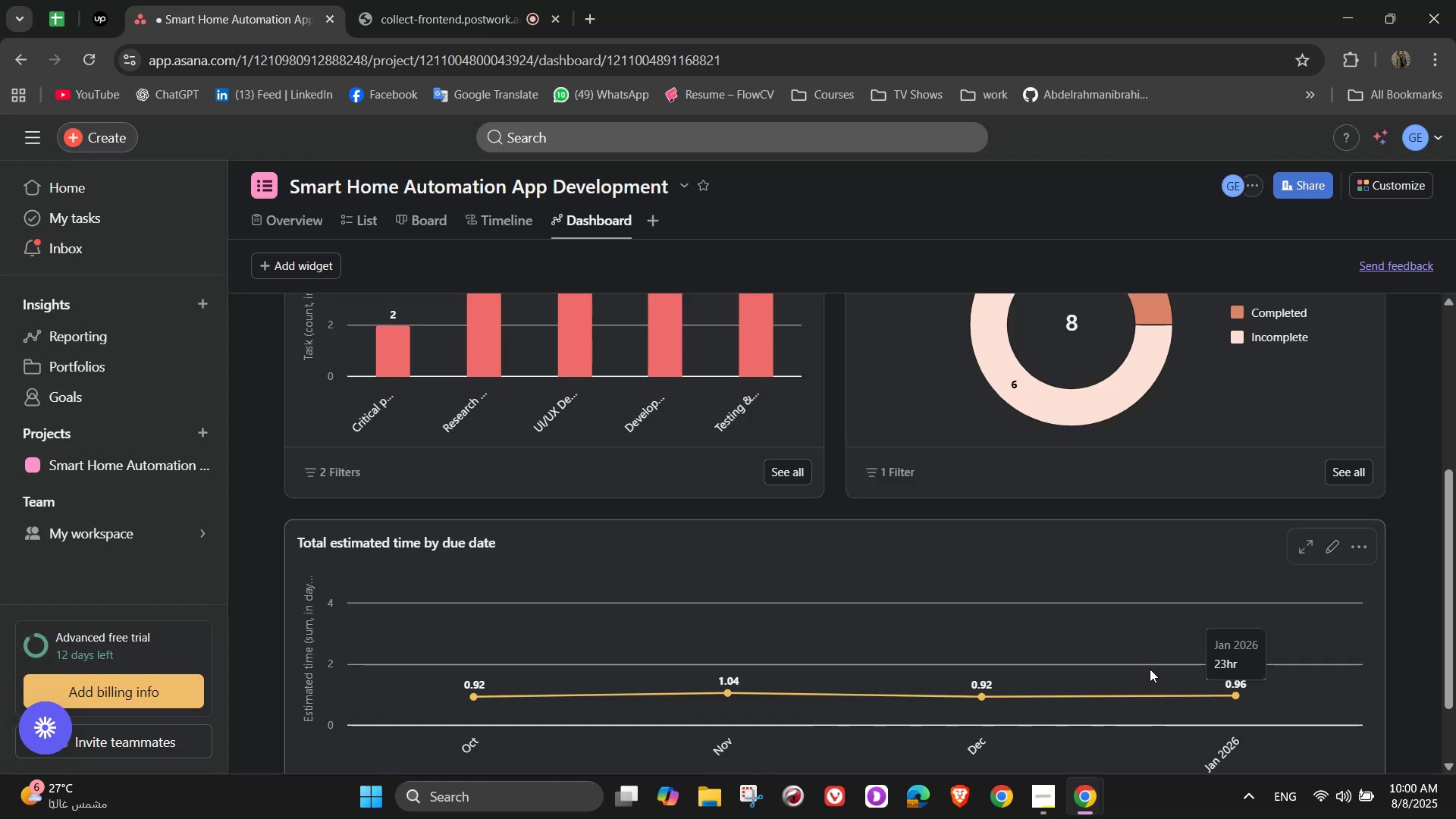 
scroll: coordinate [1016, 421], scroll_direction: up, amount: 8.0
 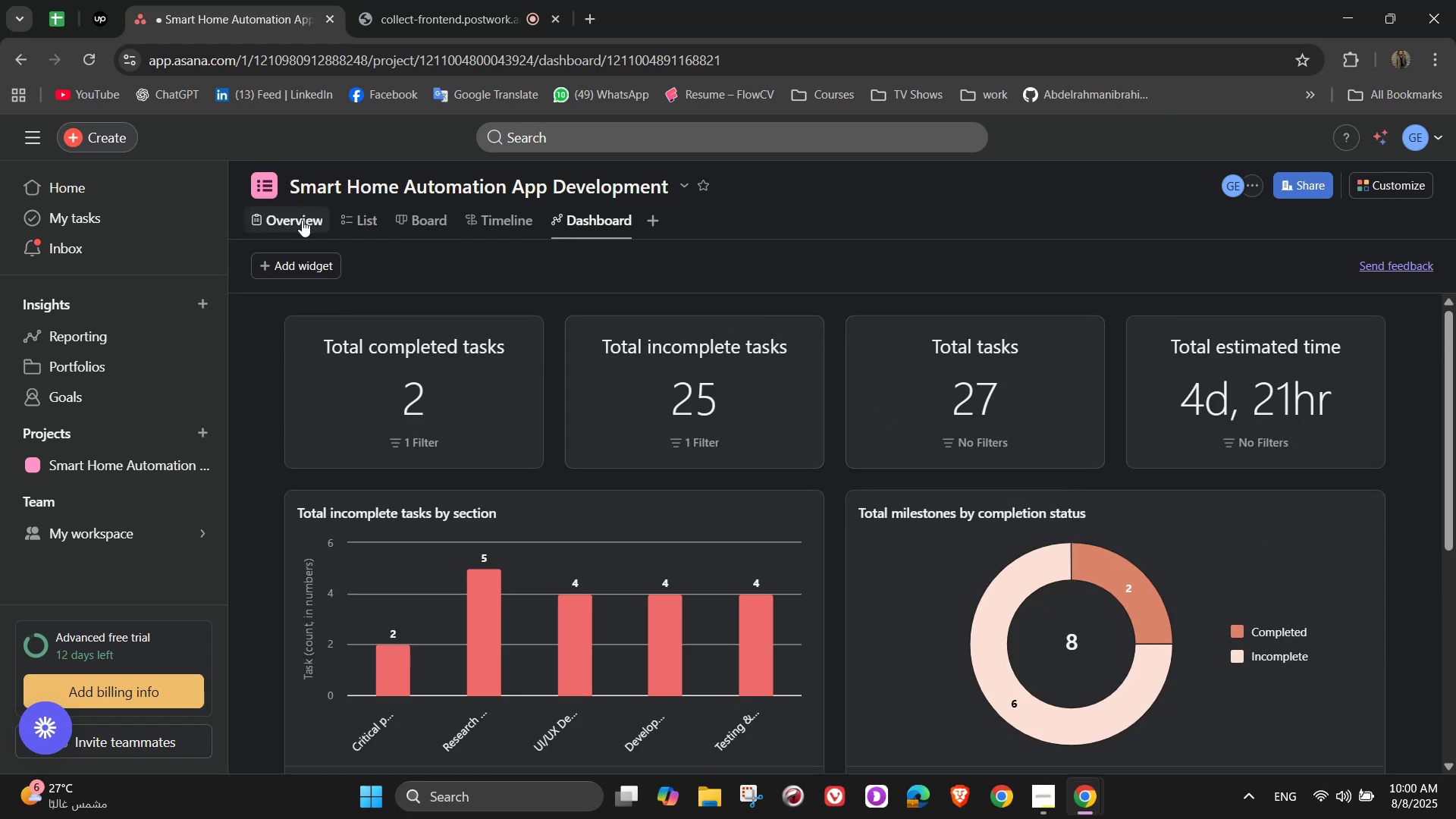 
left_click([358, 231])
 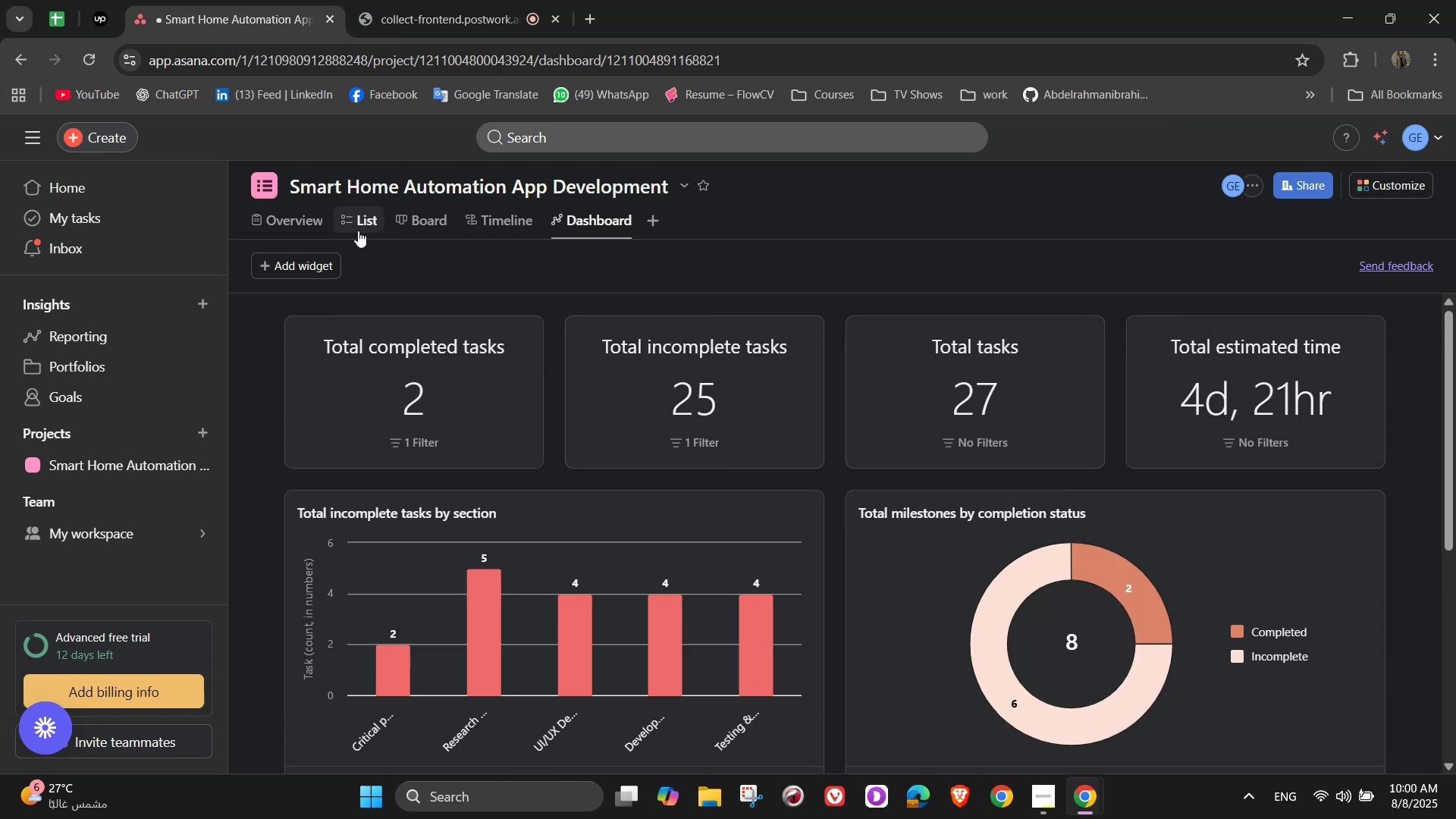 
wait(8.85)
 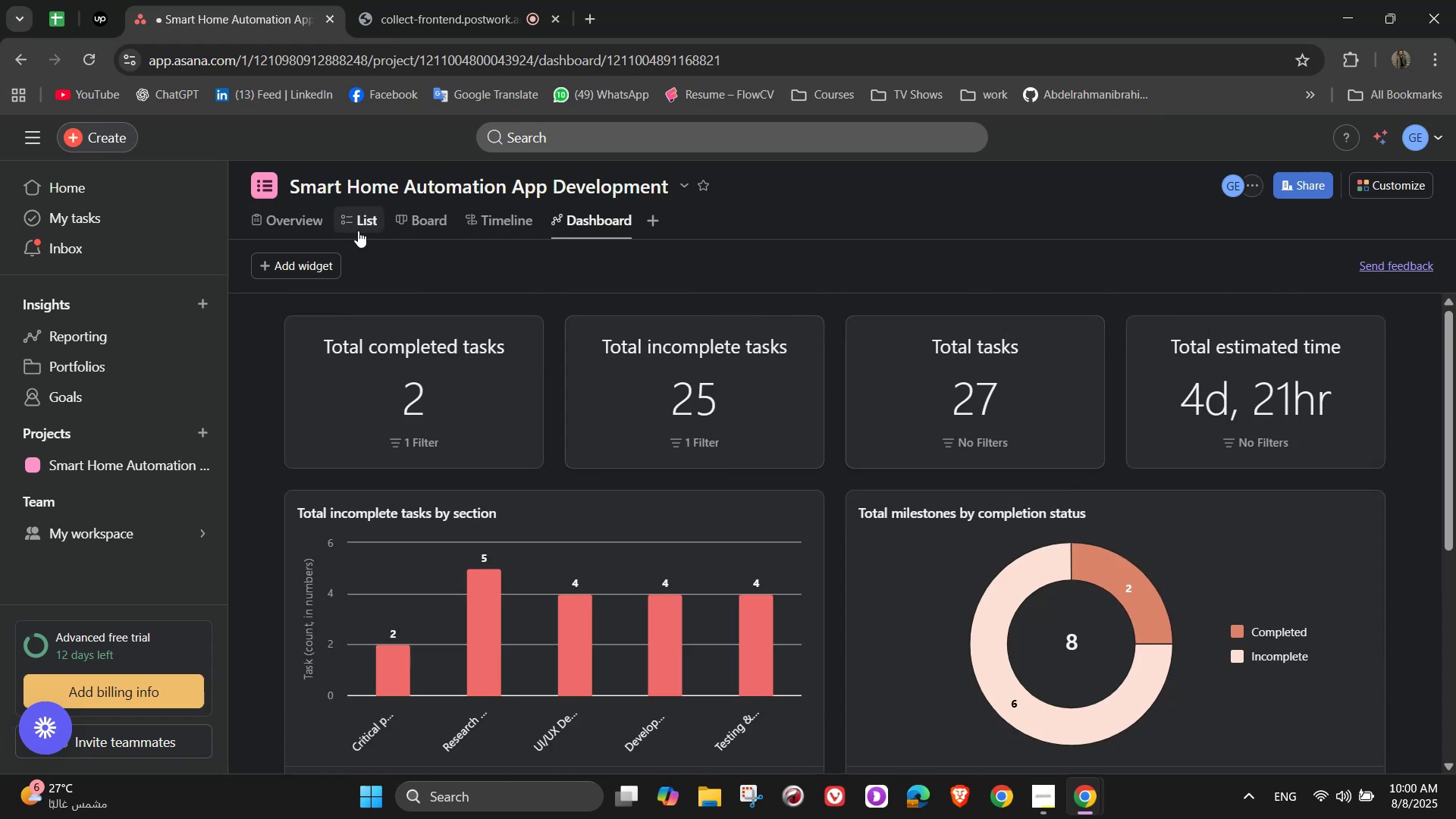 
left_click([358, 231])
 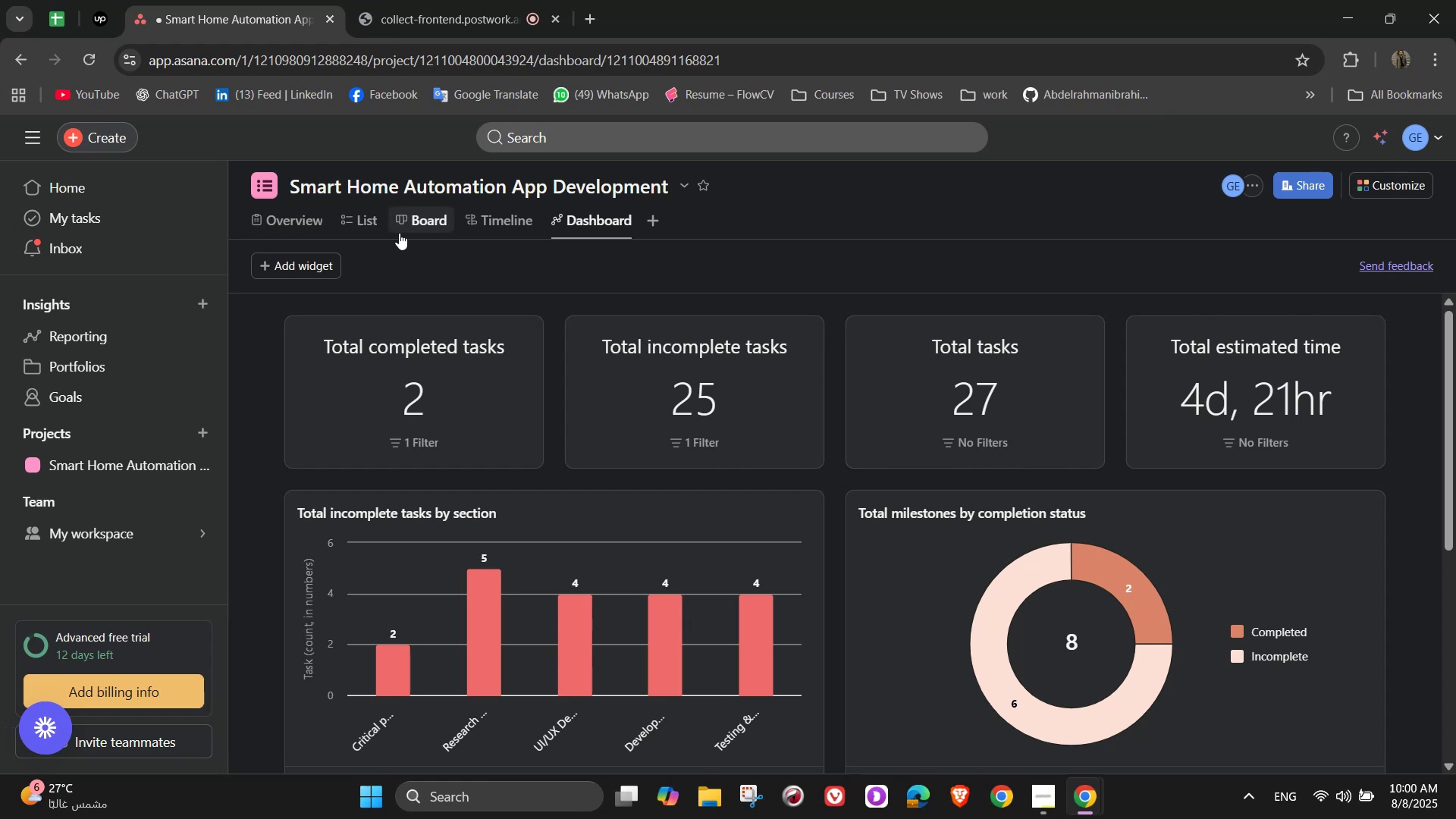 
wait(10.26)
 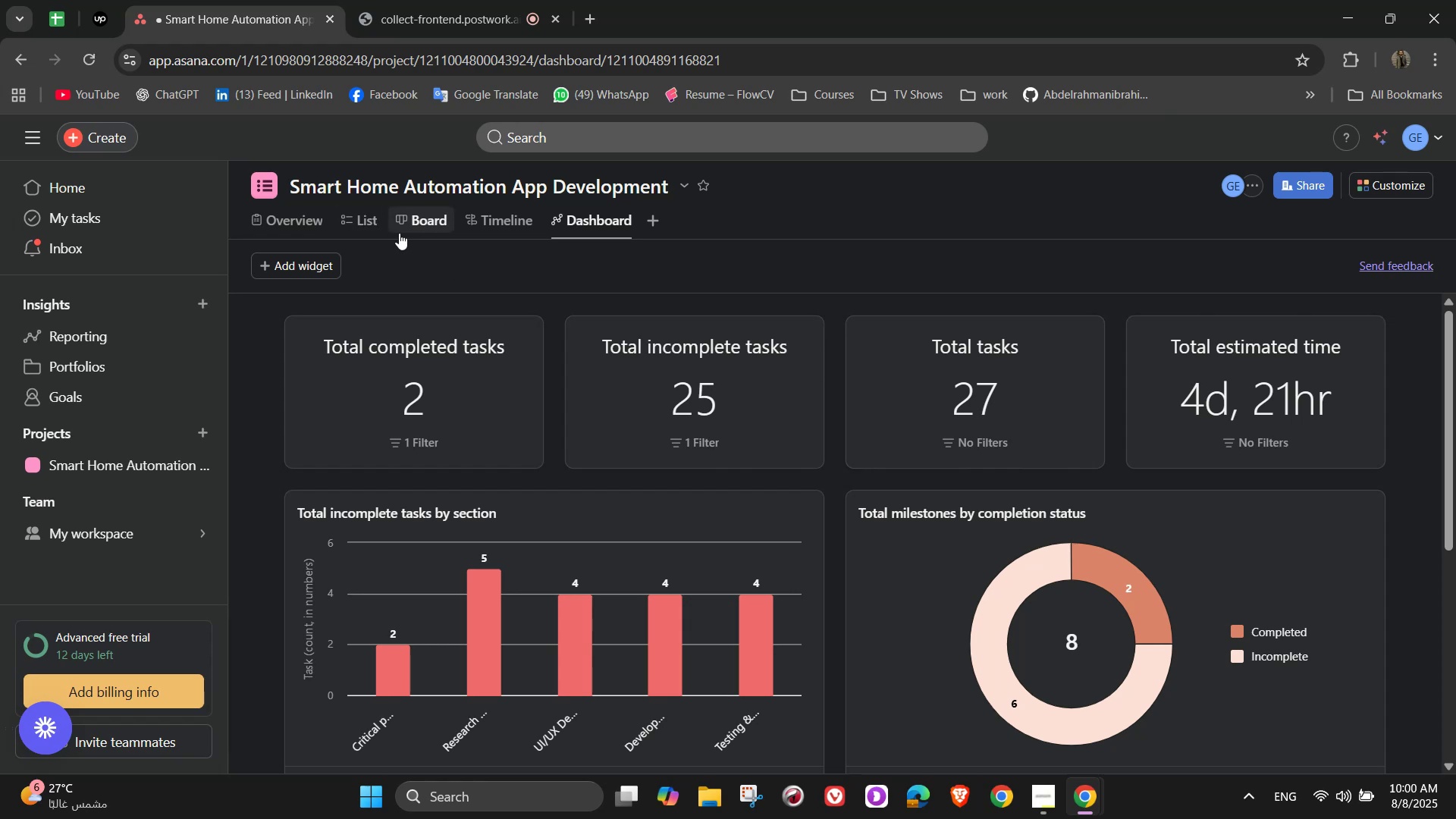 
left_click([367, 212])
 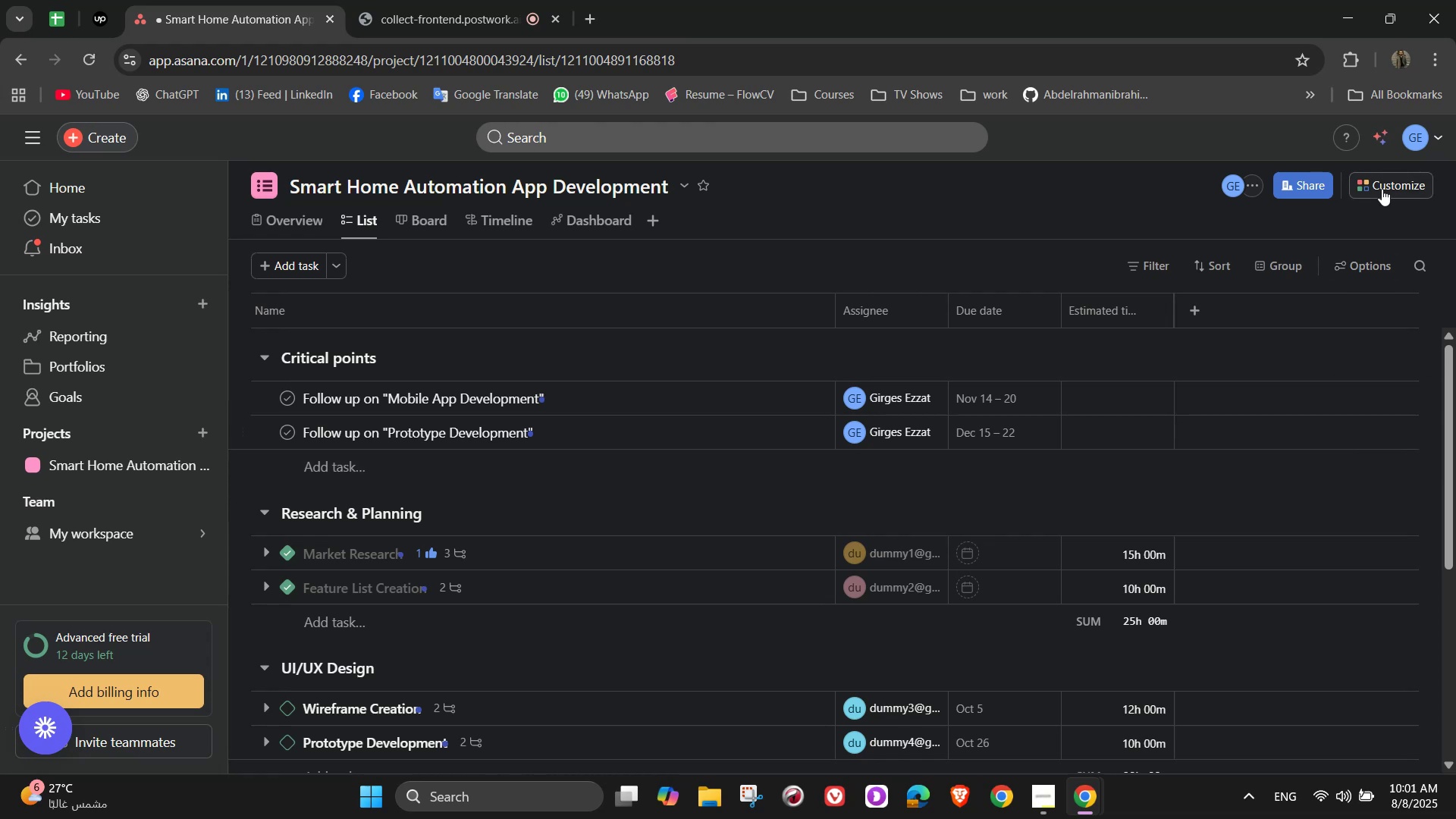 
wait(17.24)
 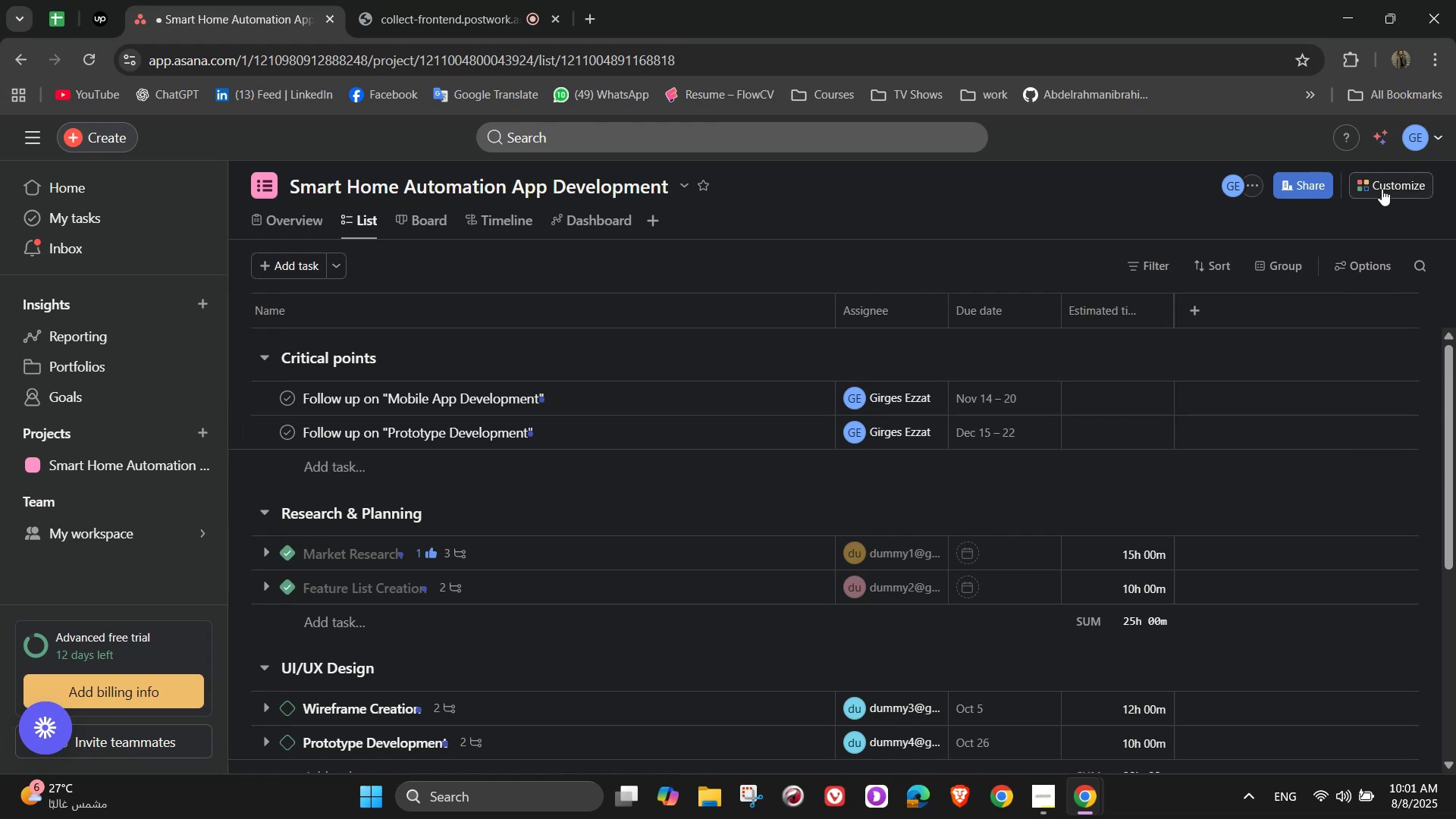 
left_click([1385, 186])
 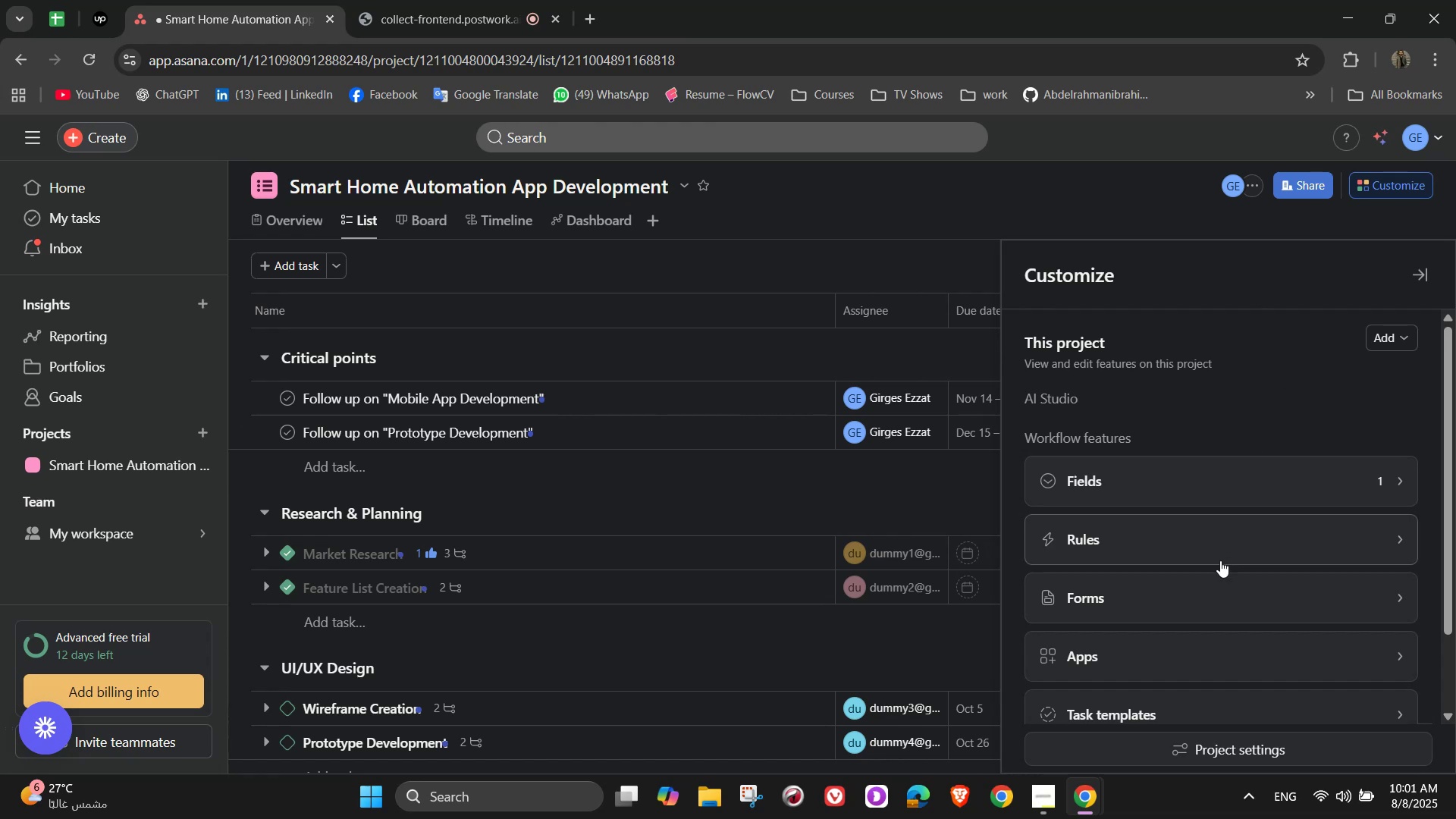 
left_click([1200, 603])
 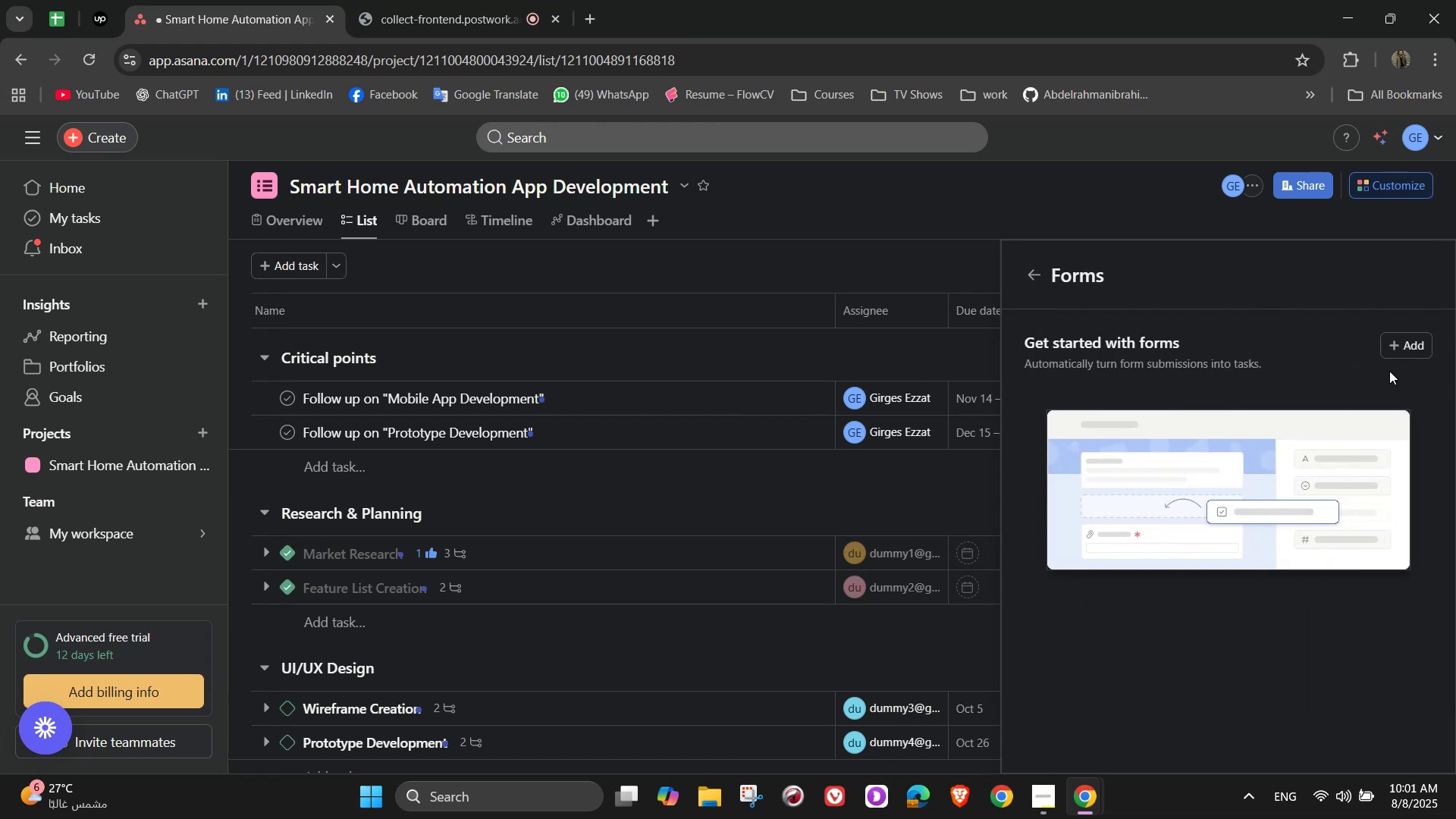 
left_click([1399, 348])
 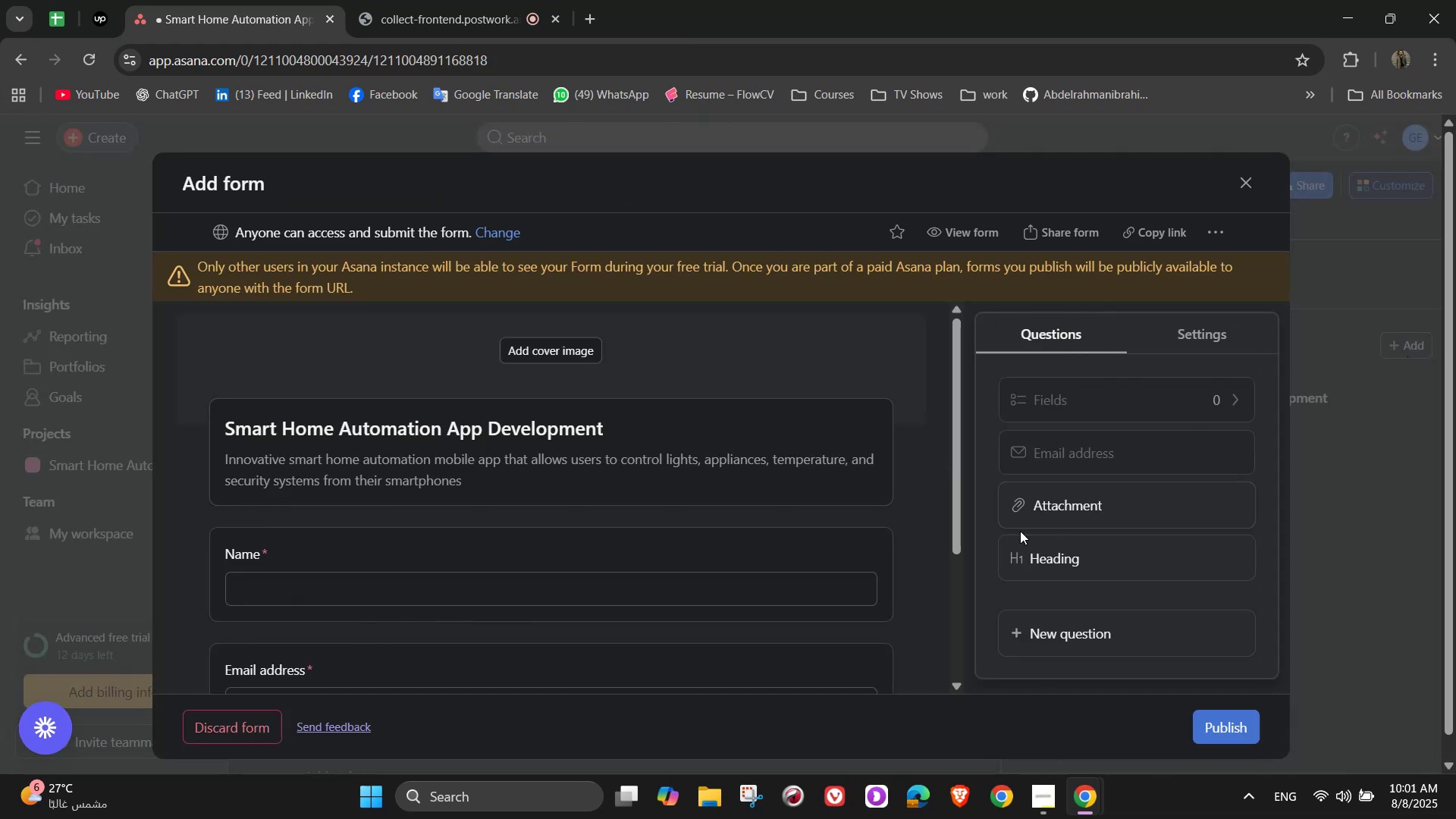 
scroll: coordinate [581, 557], scroll_direction: down, amount: 1.0
 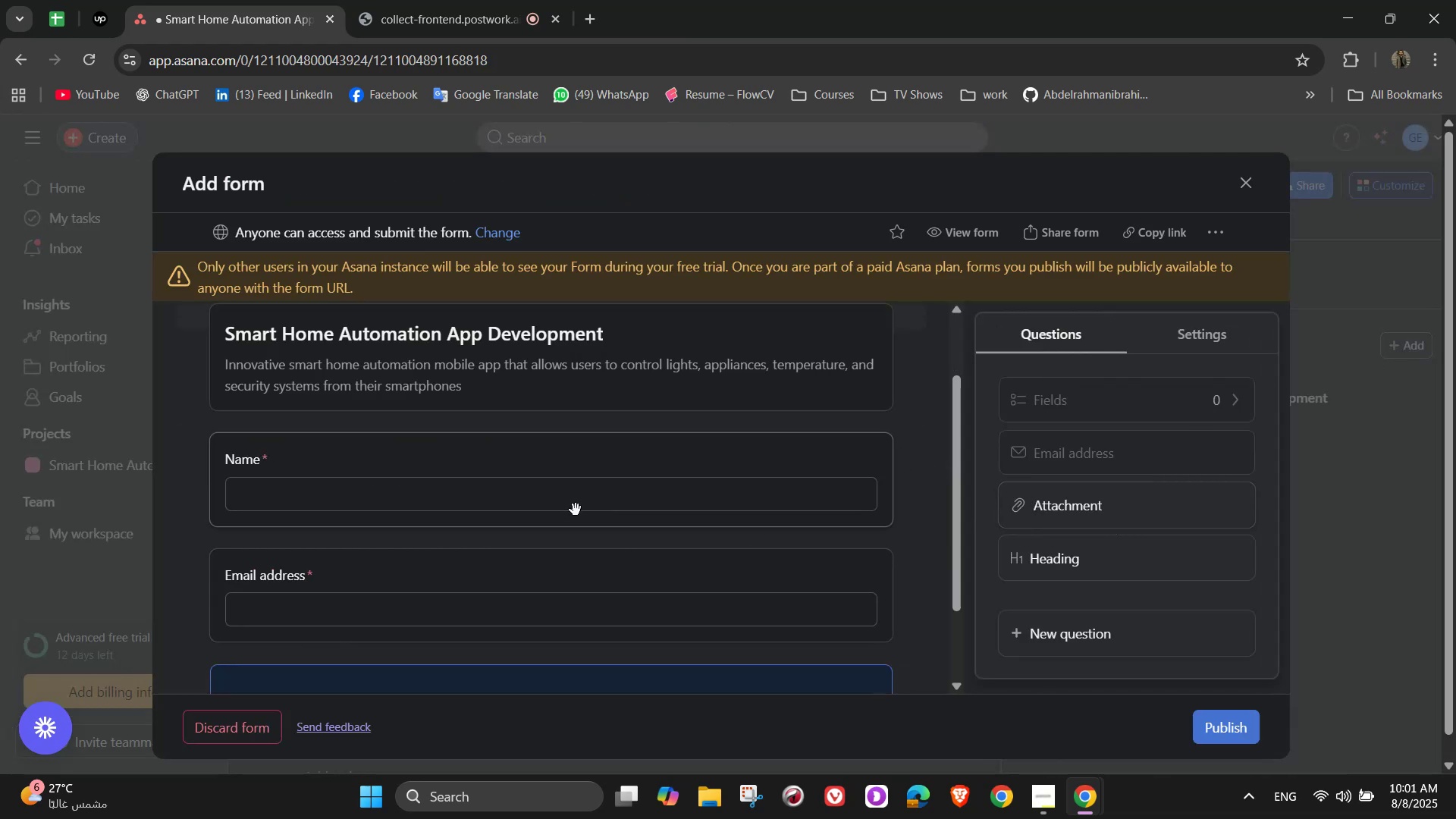 
scroll: coordinate [636, 443], scroll_direction: up, amount: 1.0
 